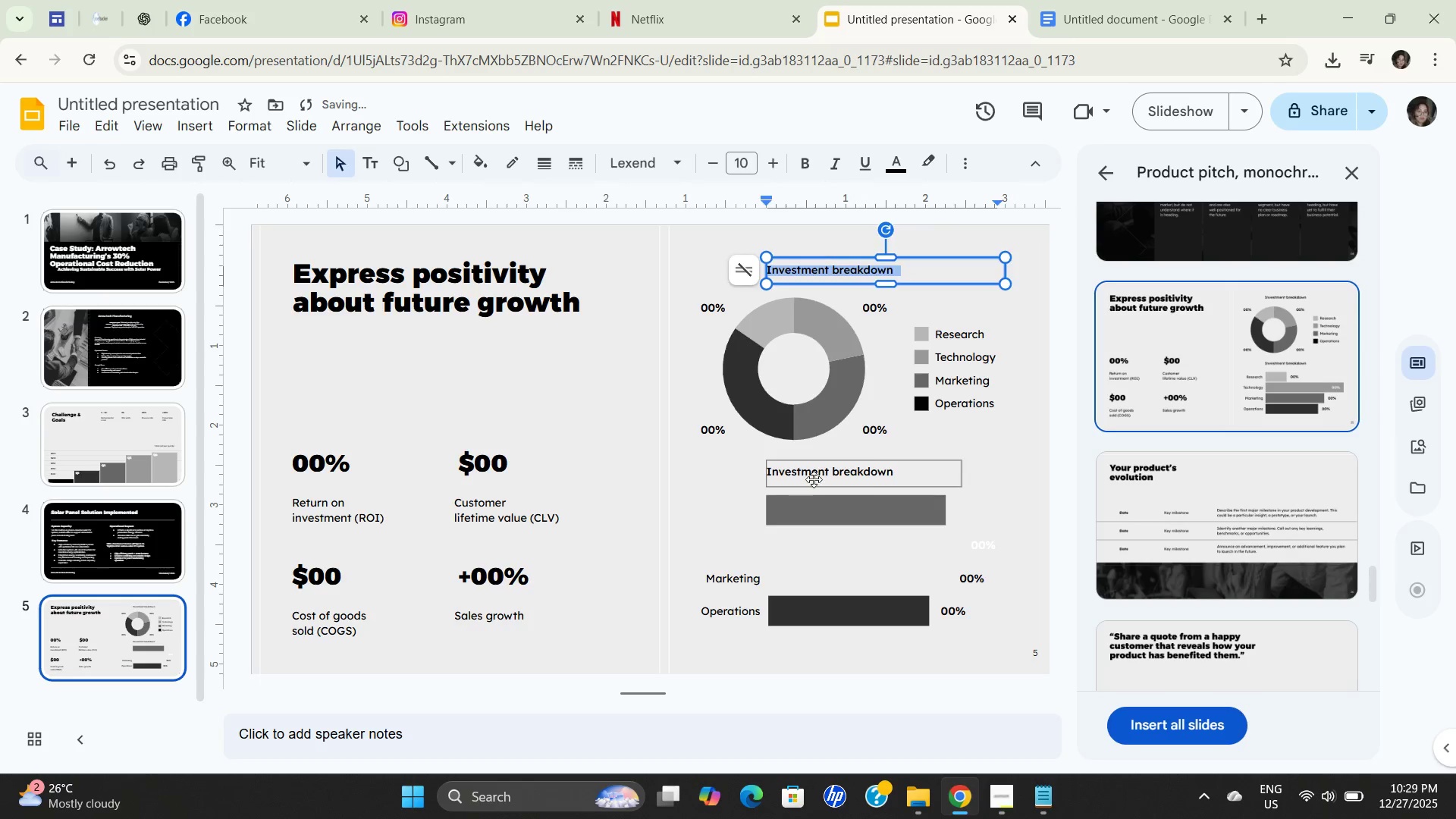 
double_click([814, 479])
 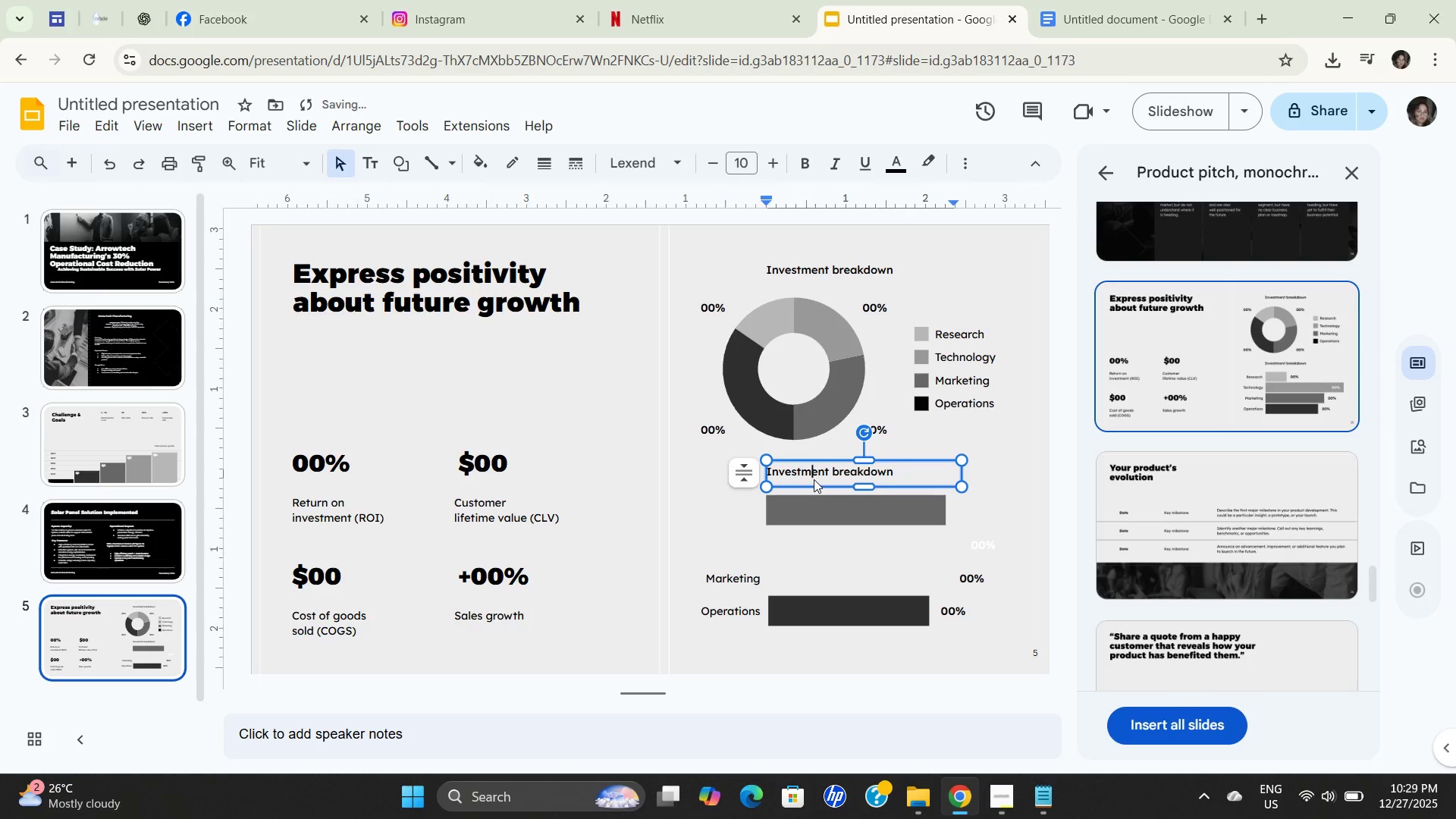 
triple_click([814, 479])
 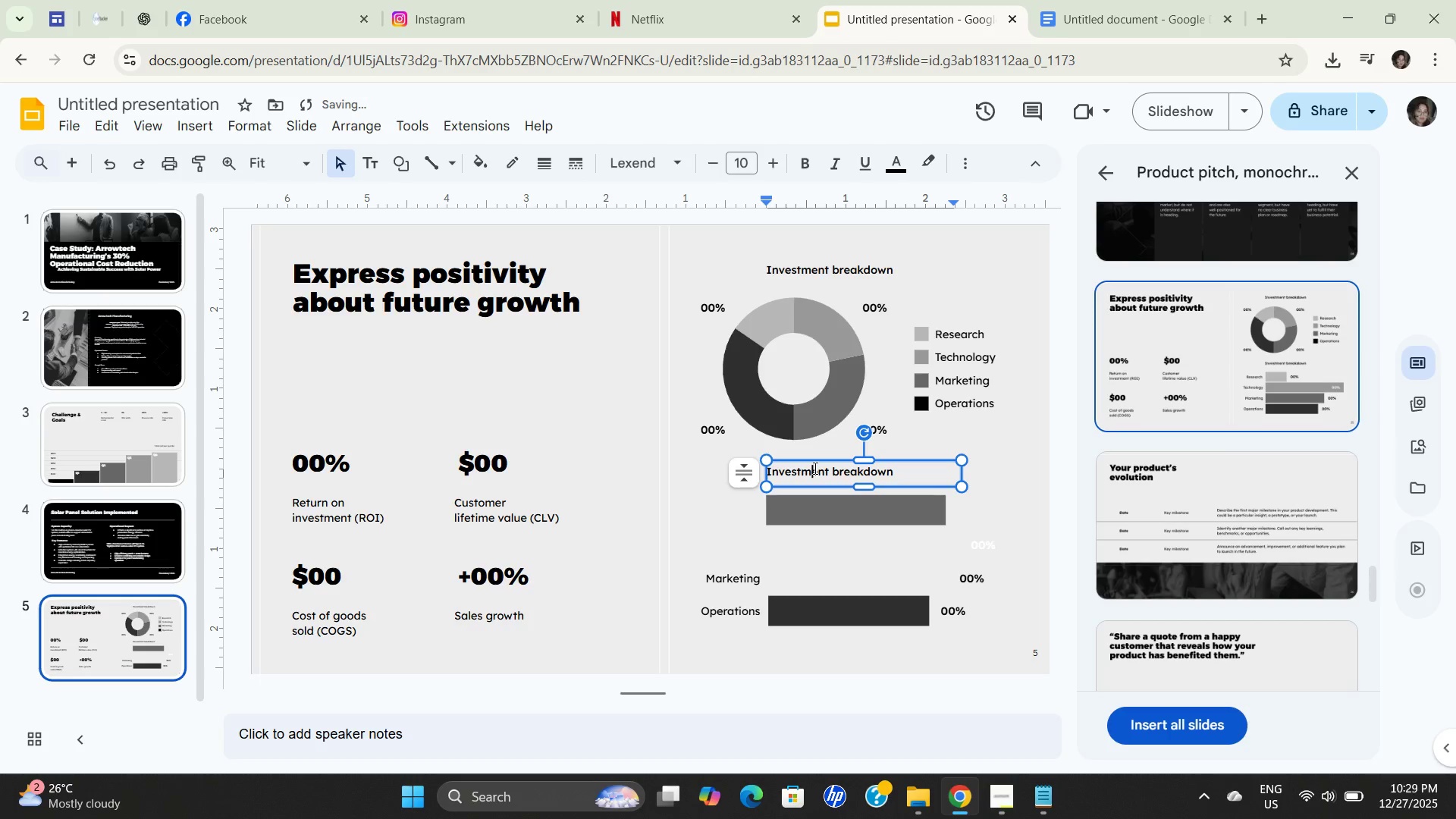 
double_click([814, 468])
 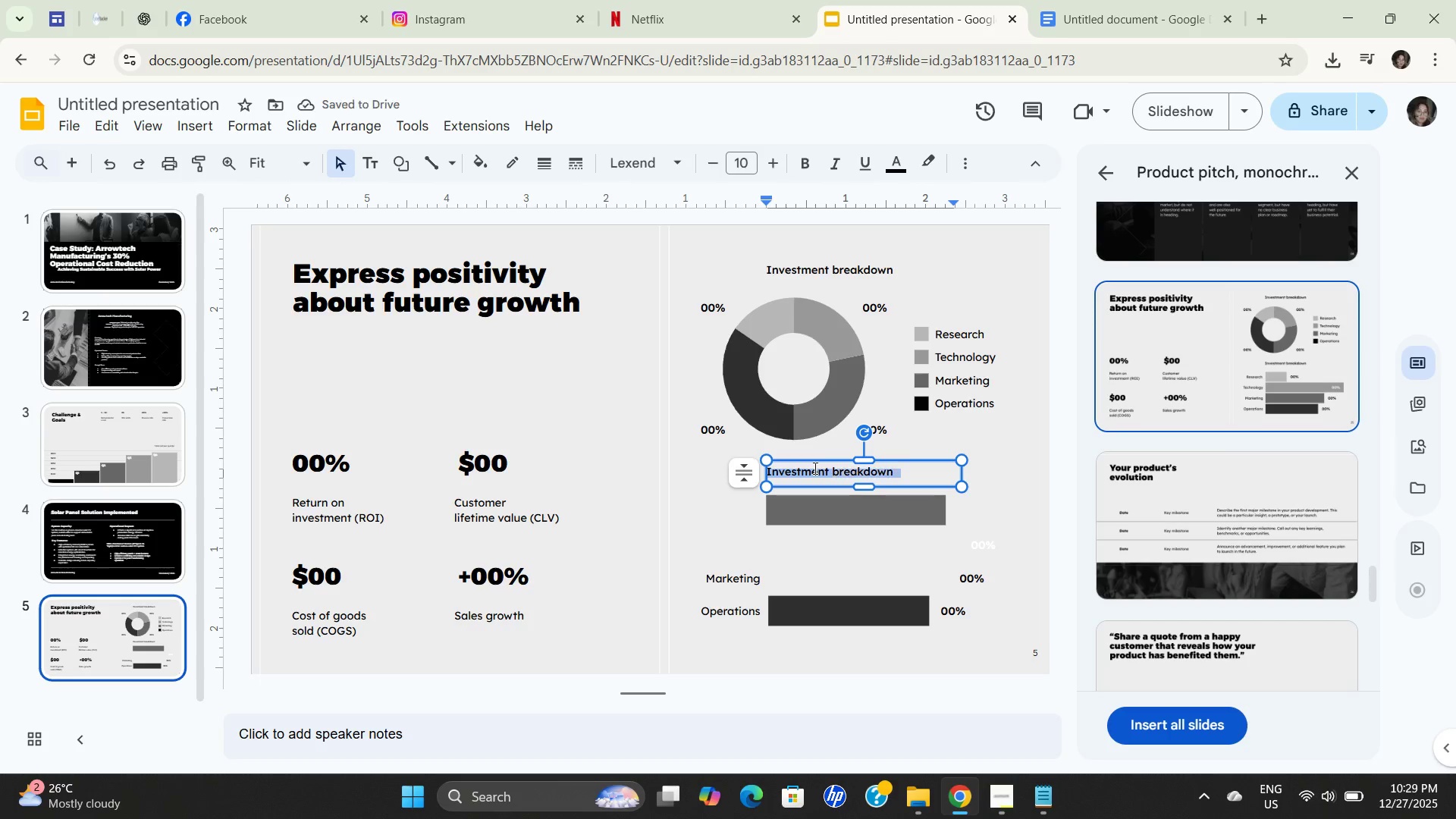 
triple_click([814, 468])
 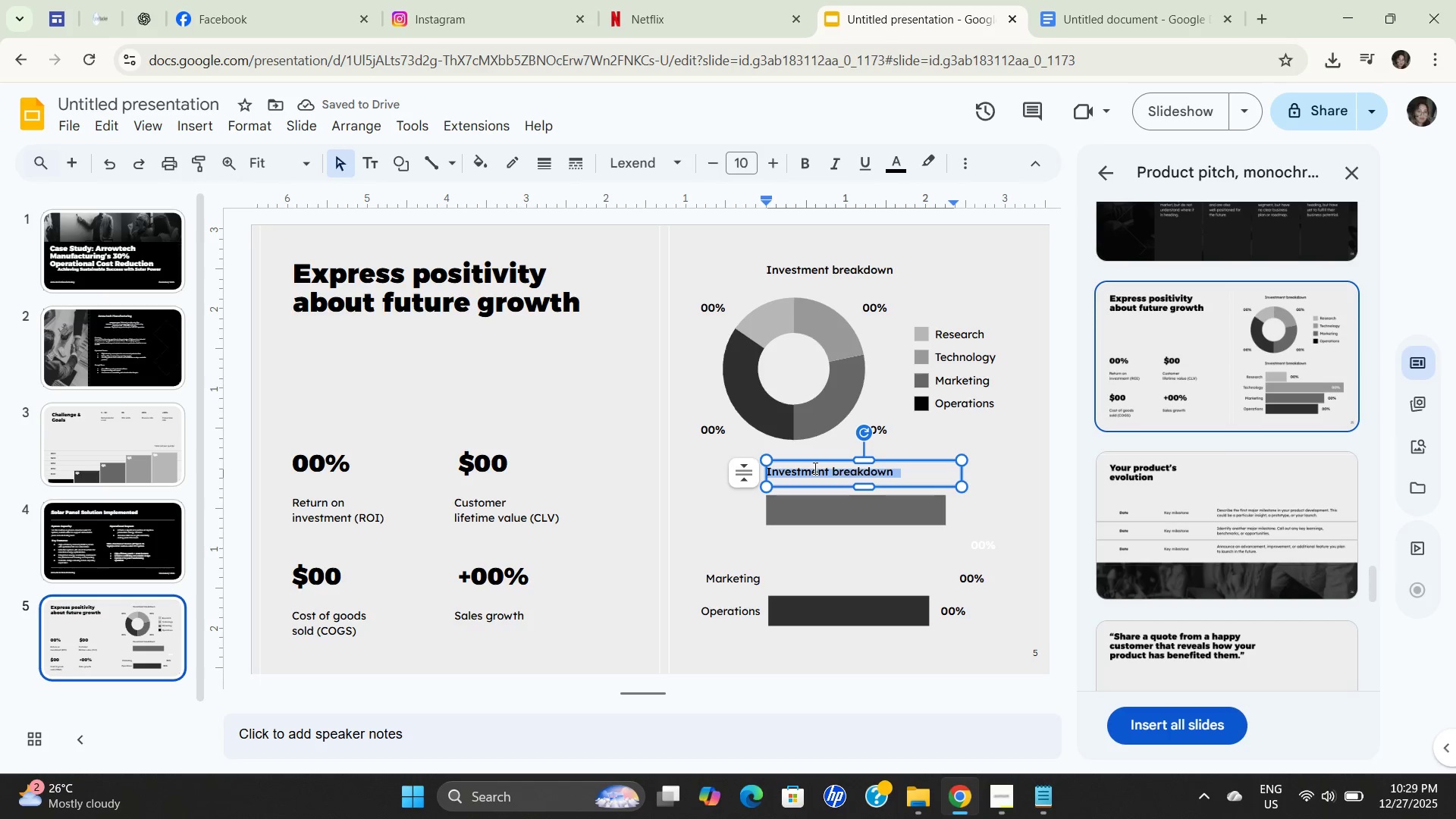 
key(Control+V)
 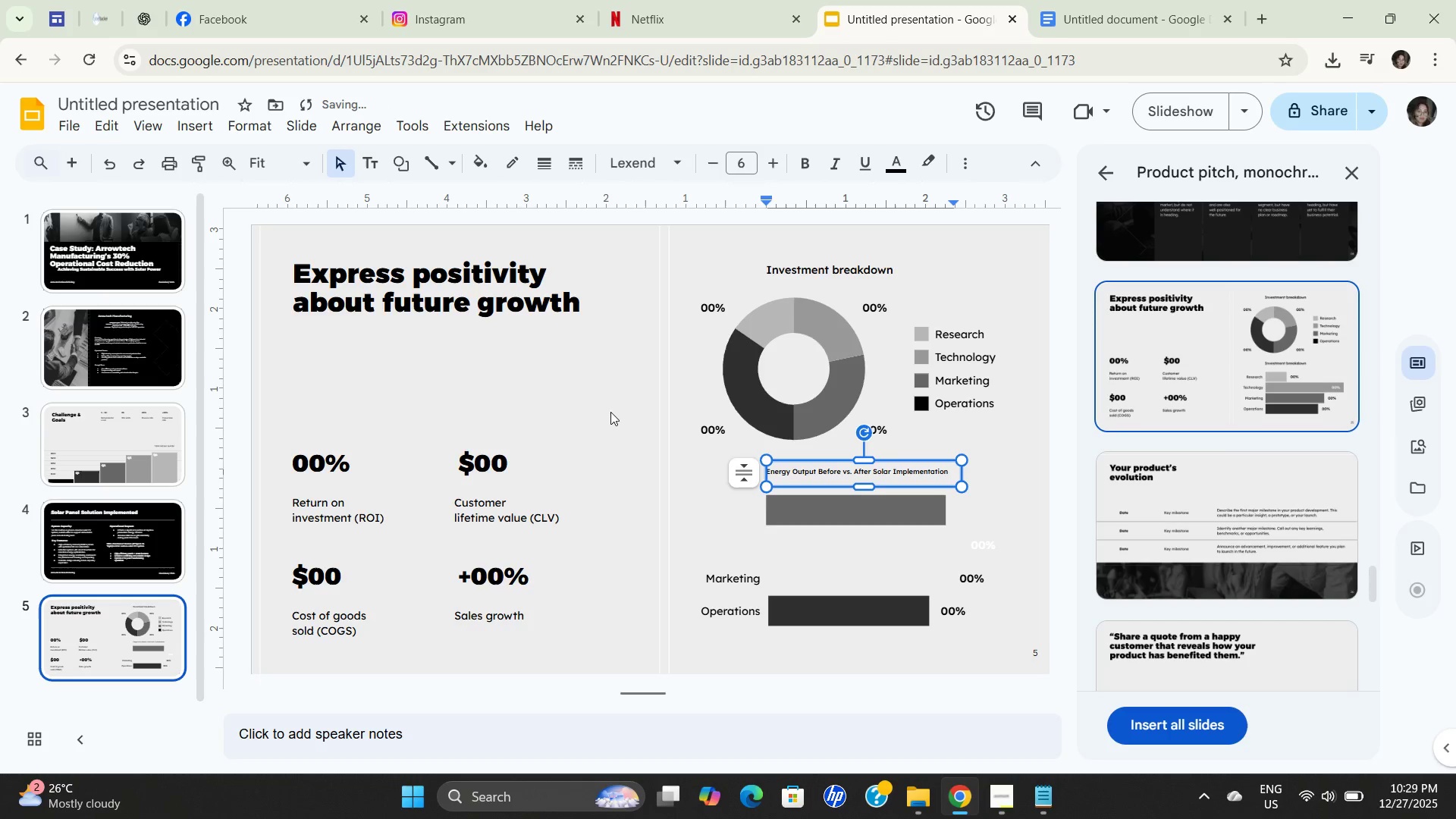 
key(Control+Z)
 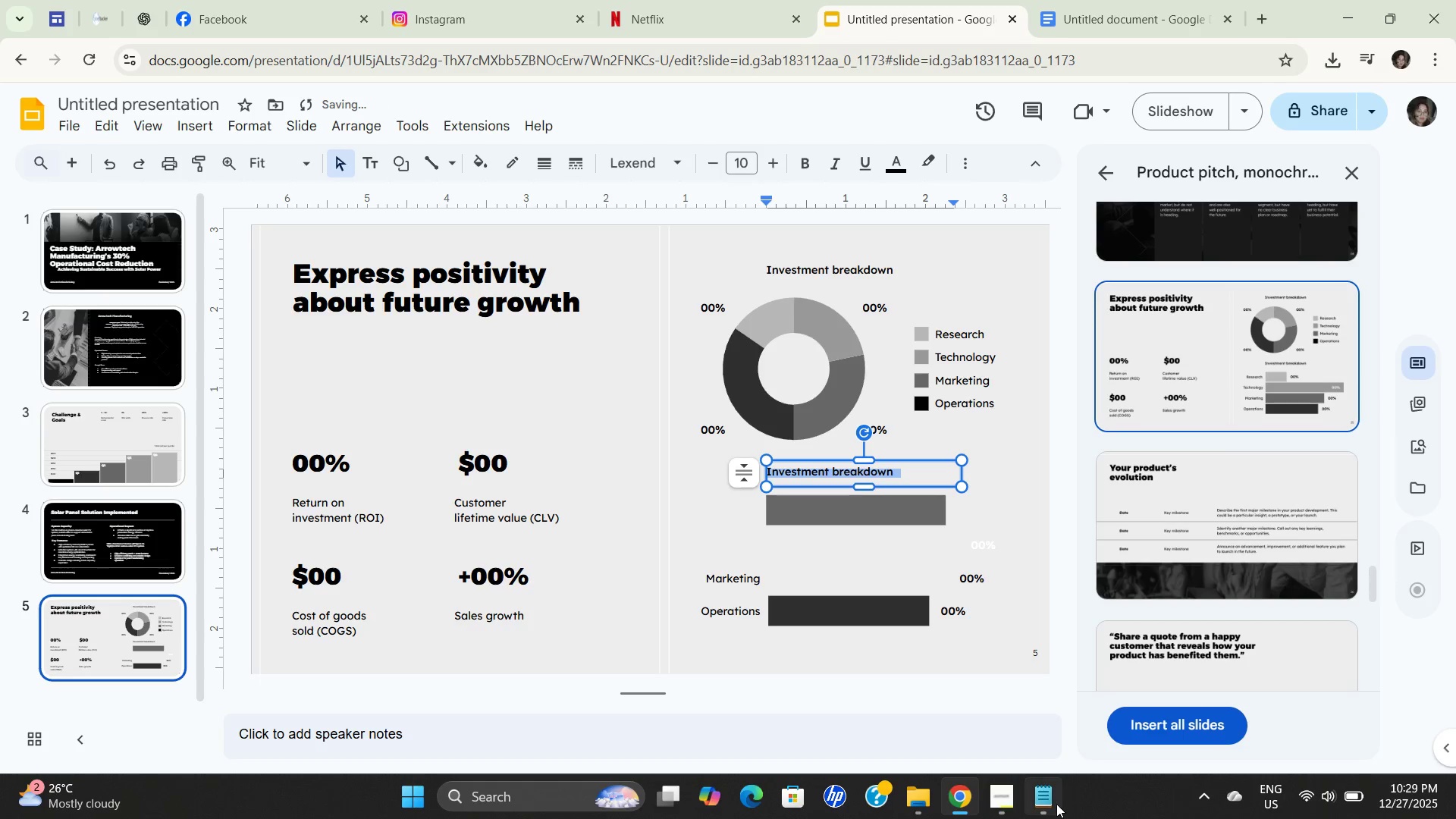 
left_click([1050, 804])
 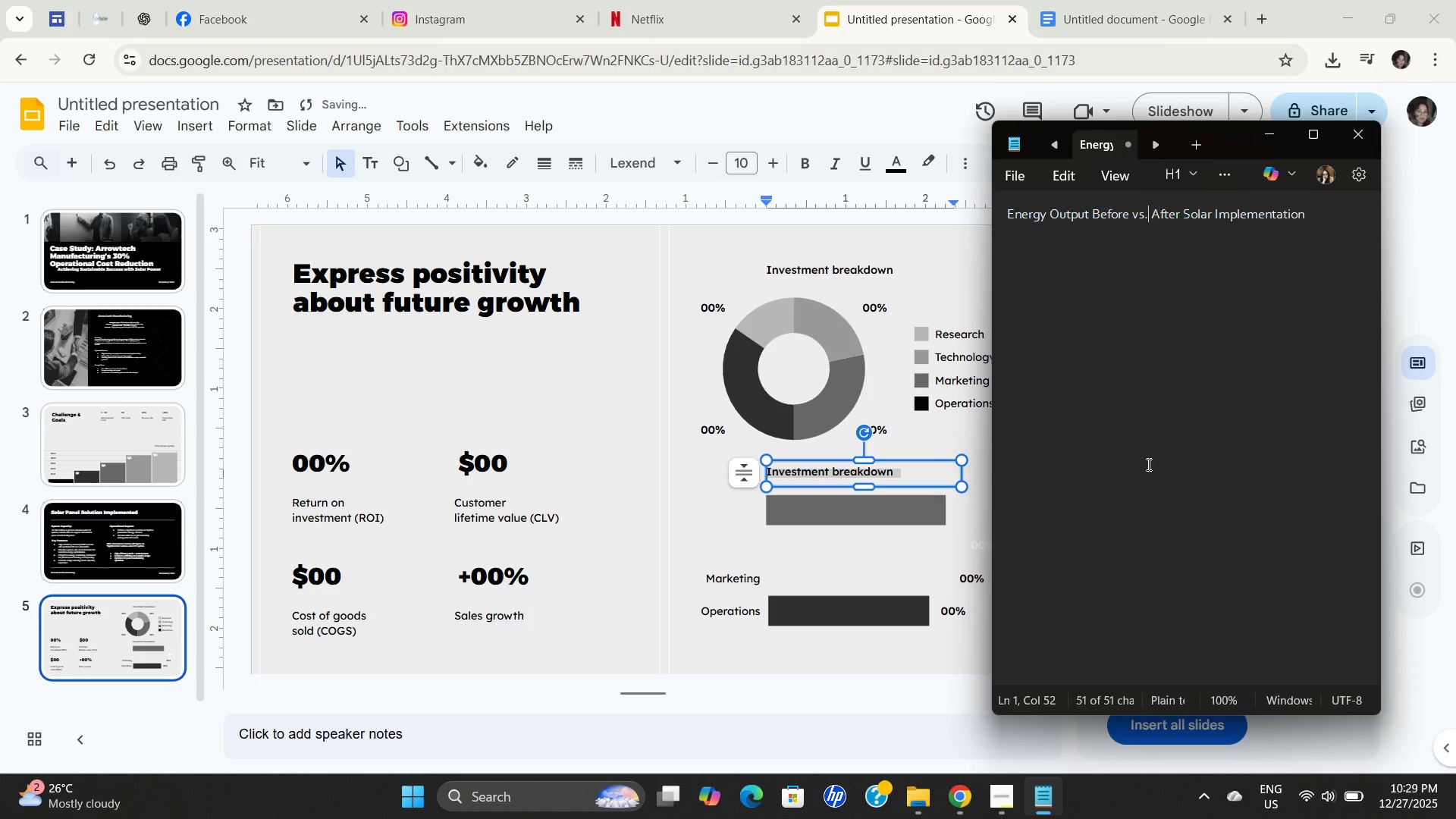 
key(Control+ControlLeft)
 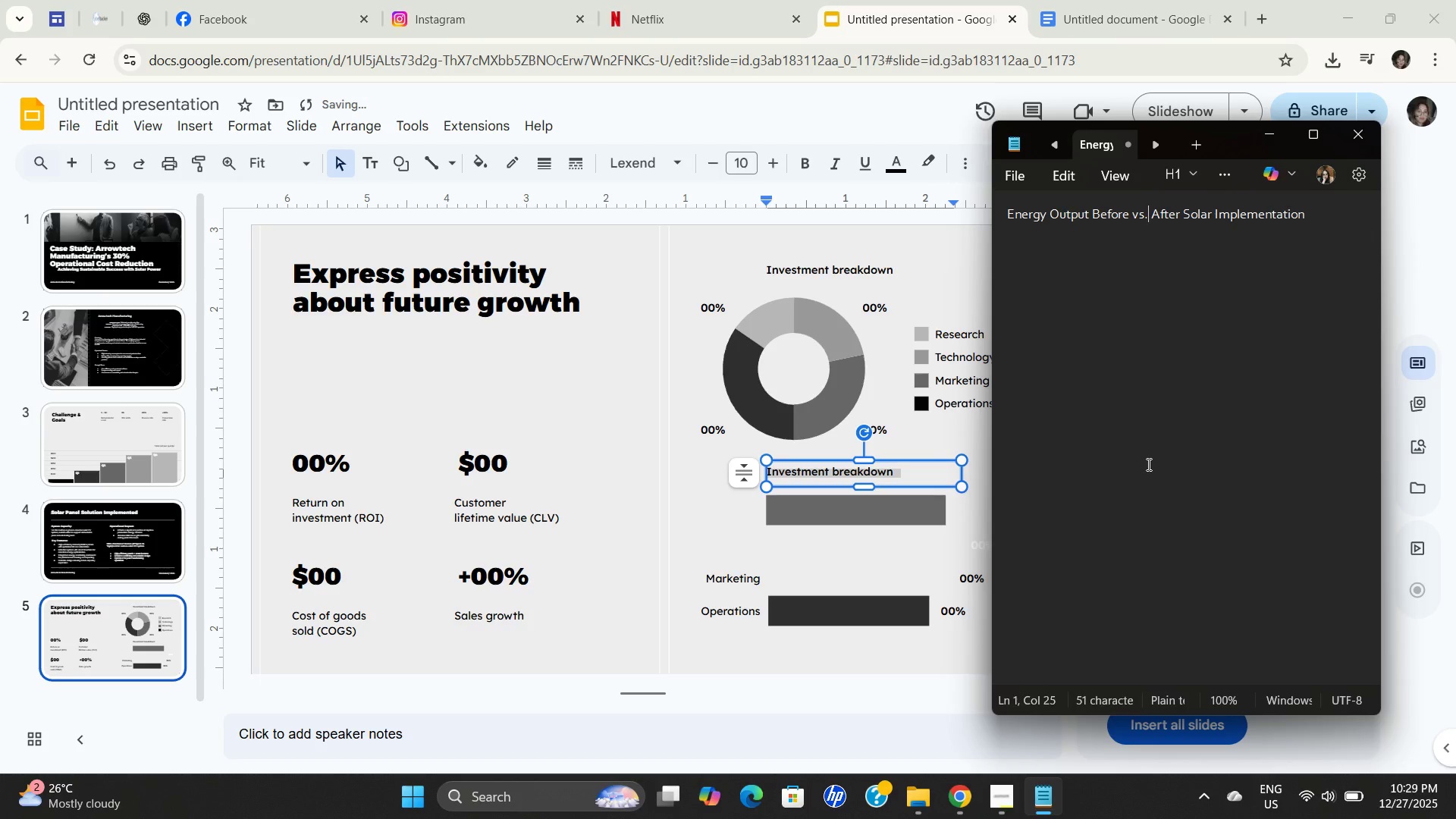 
key(Control+A)
 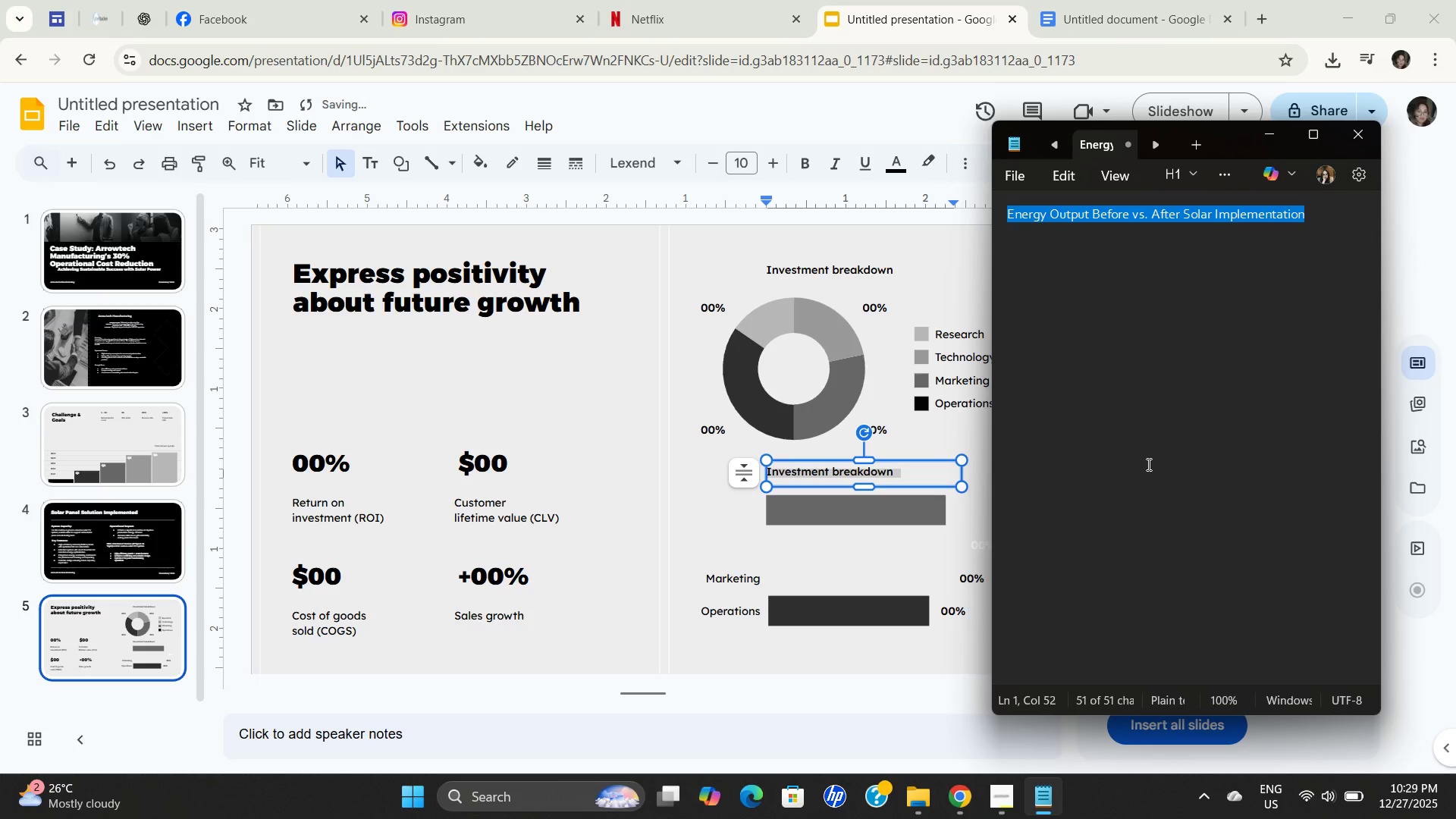 
key(Control+C)
 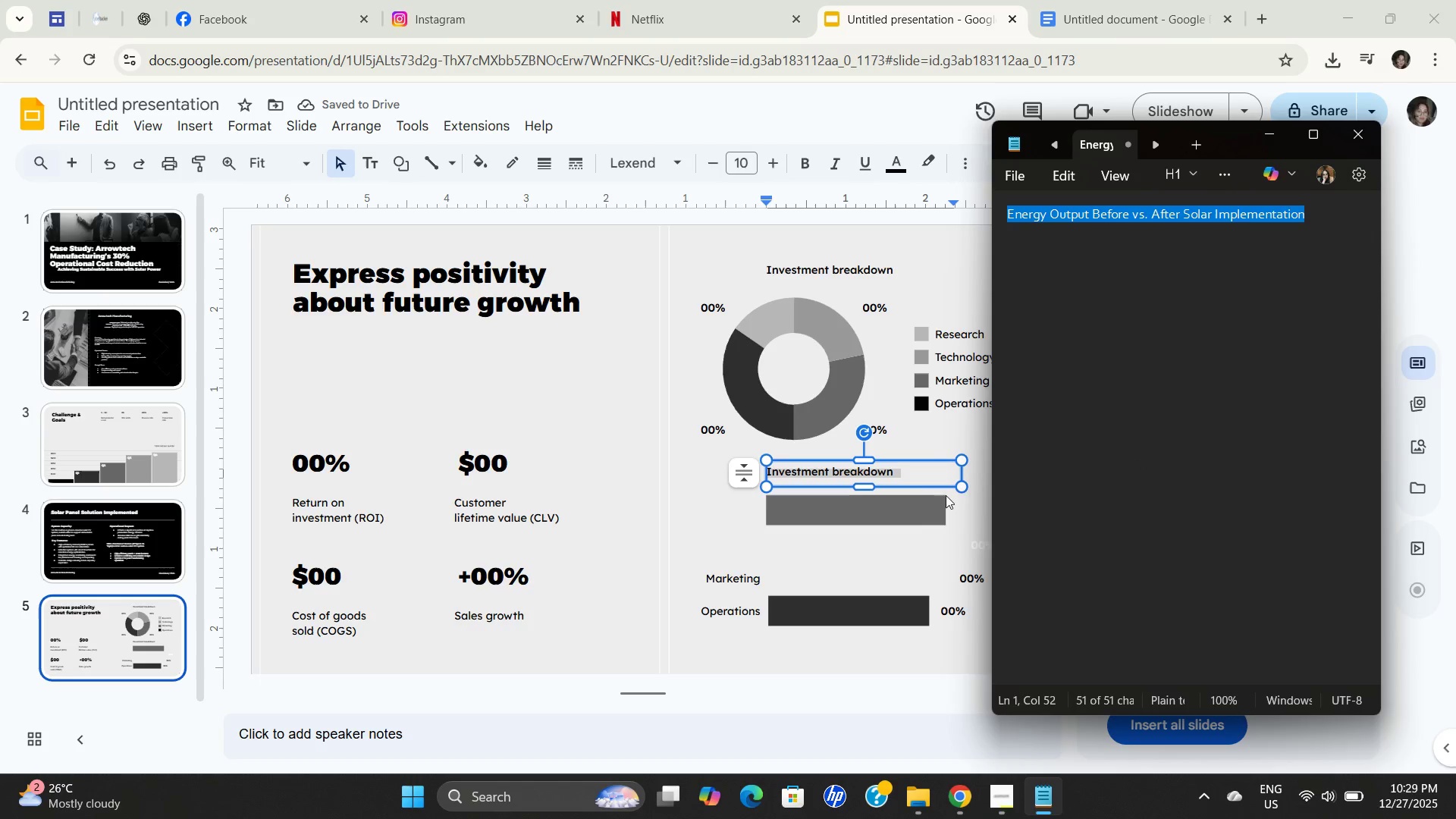 
key(Control+C)
 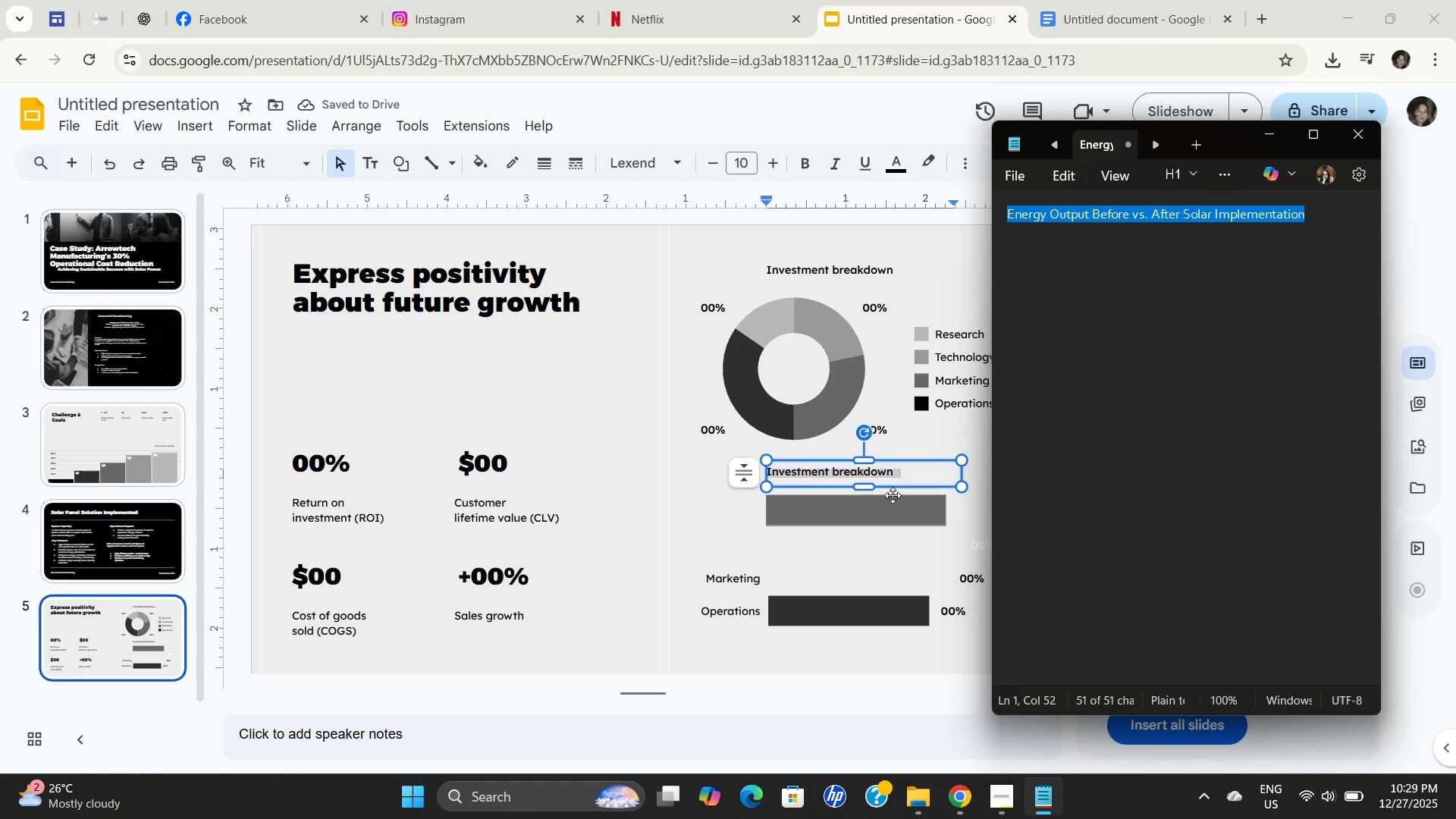 
key(Control+C)
 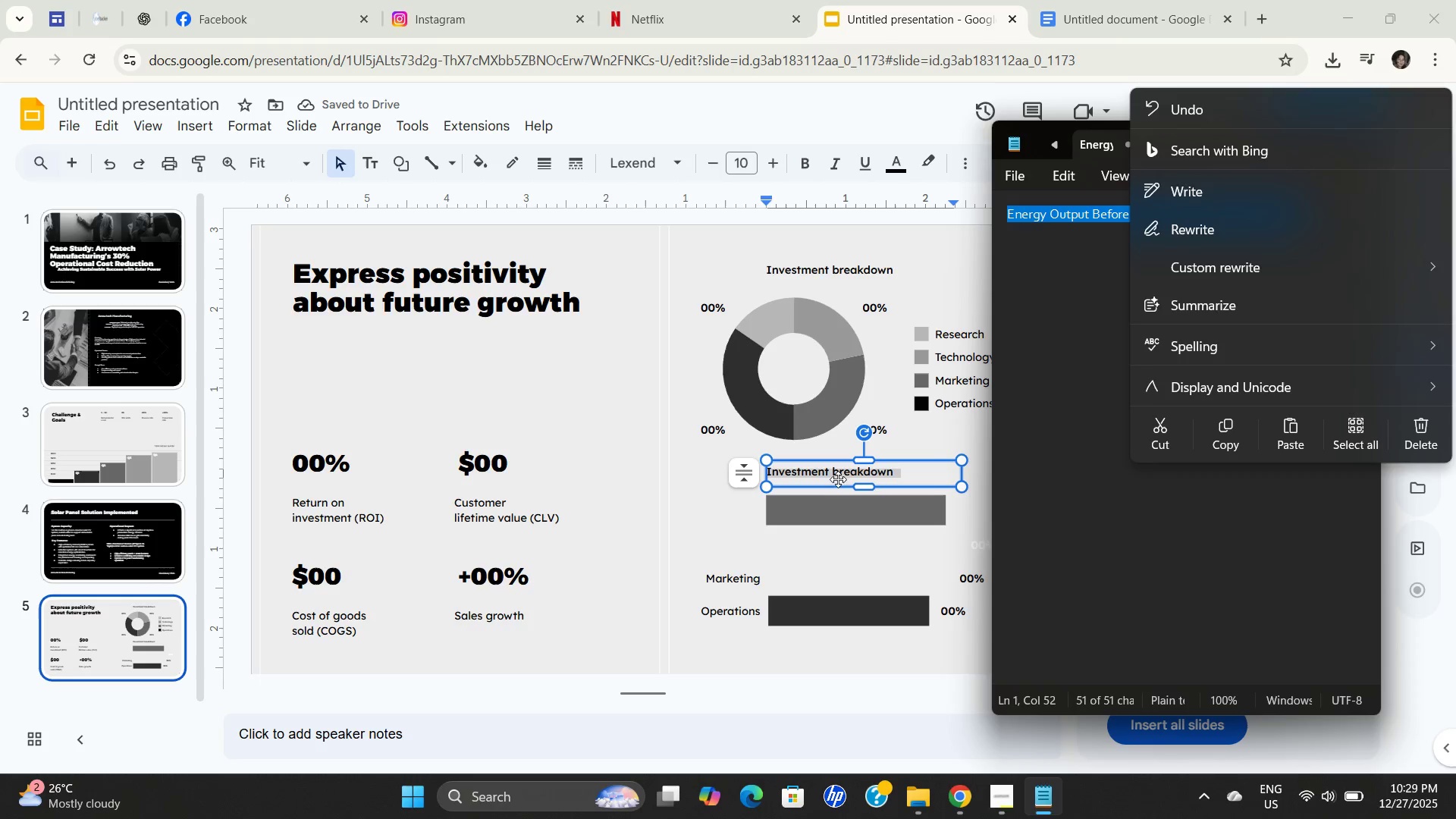 
key(Control+C)
 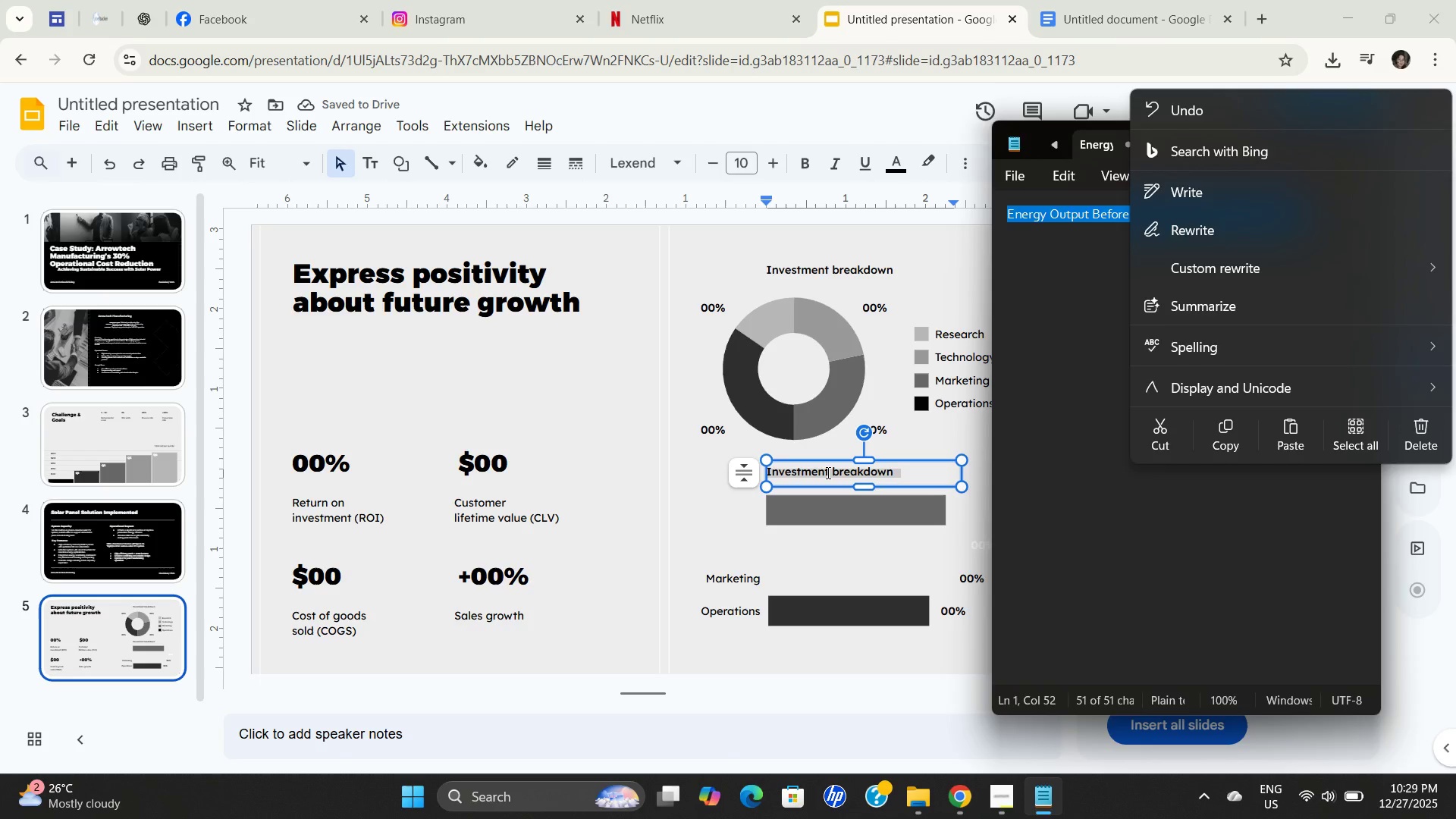 
key(Control+C)
 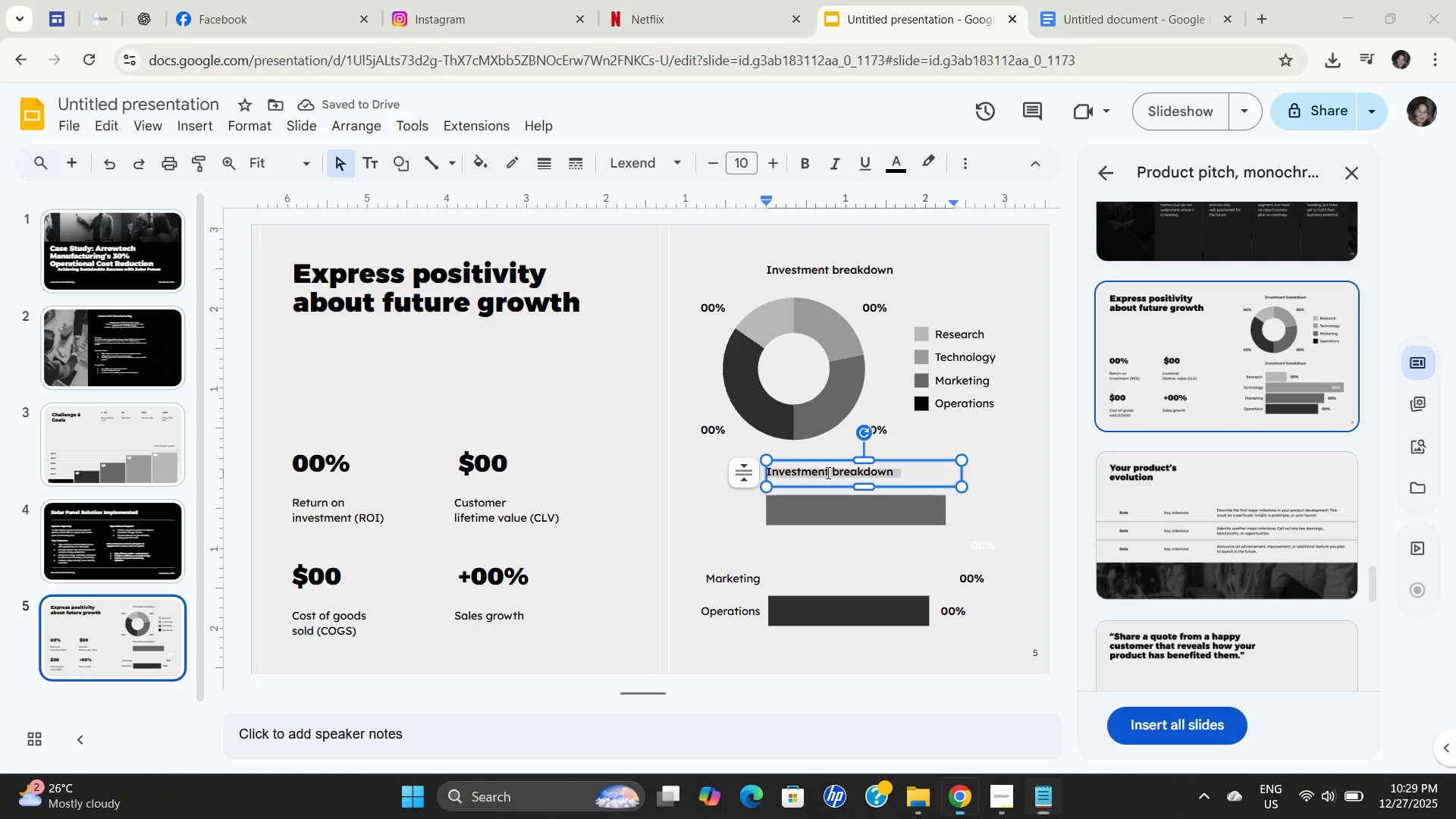 
left_click([827, 472])
 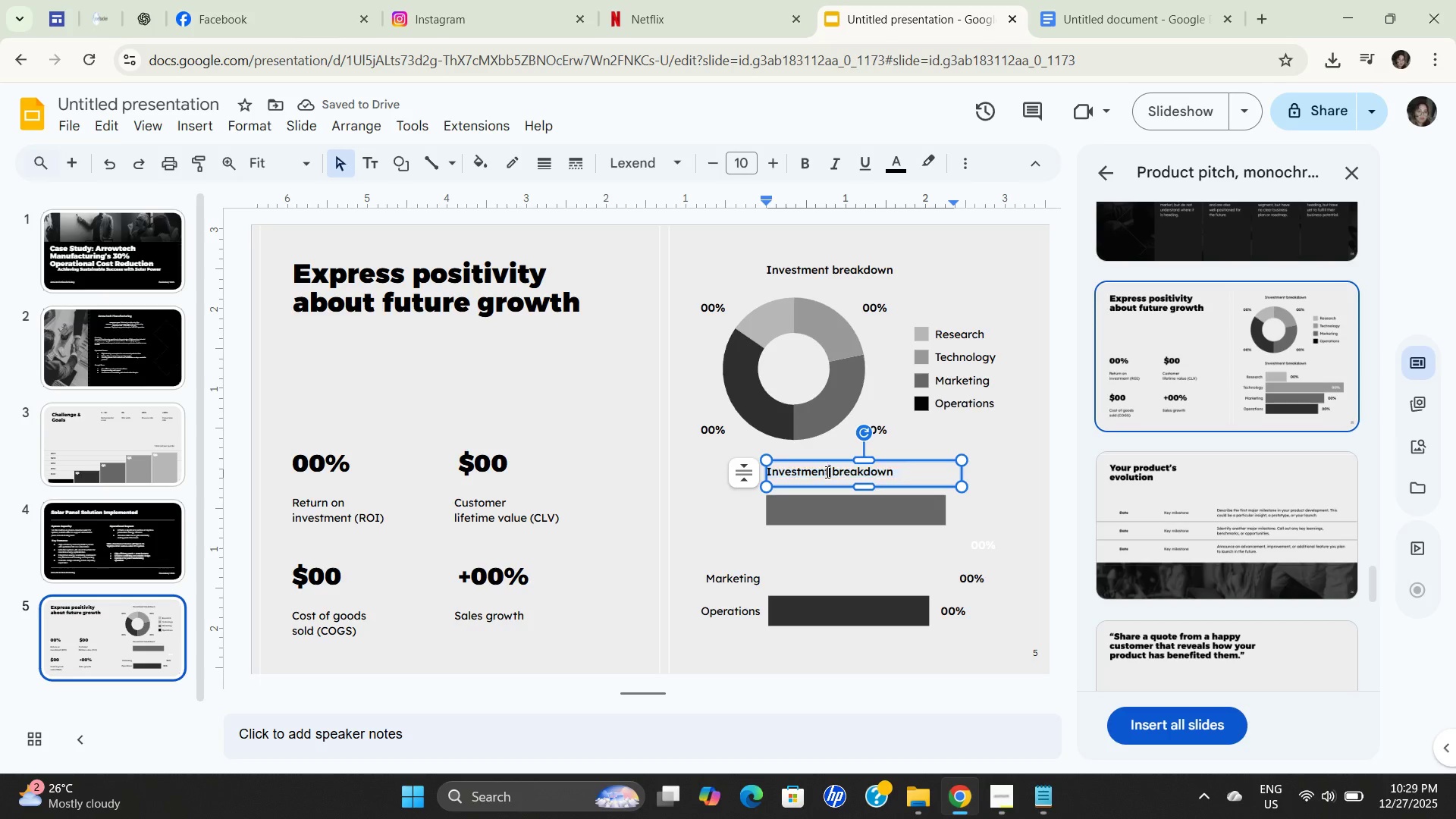 
key(Control+A)
 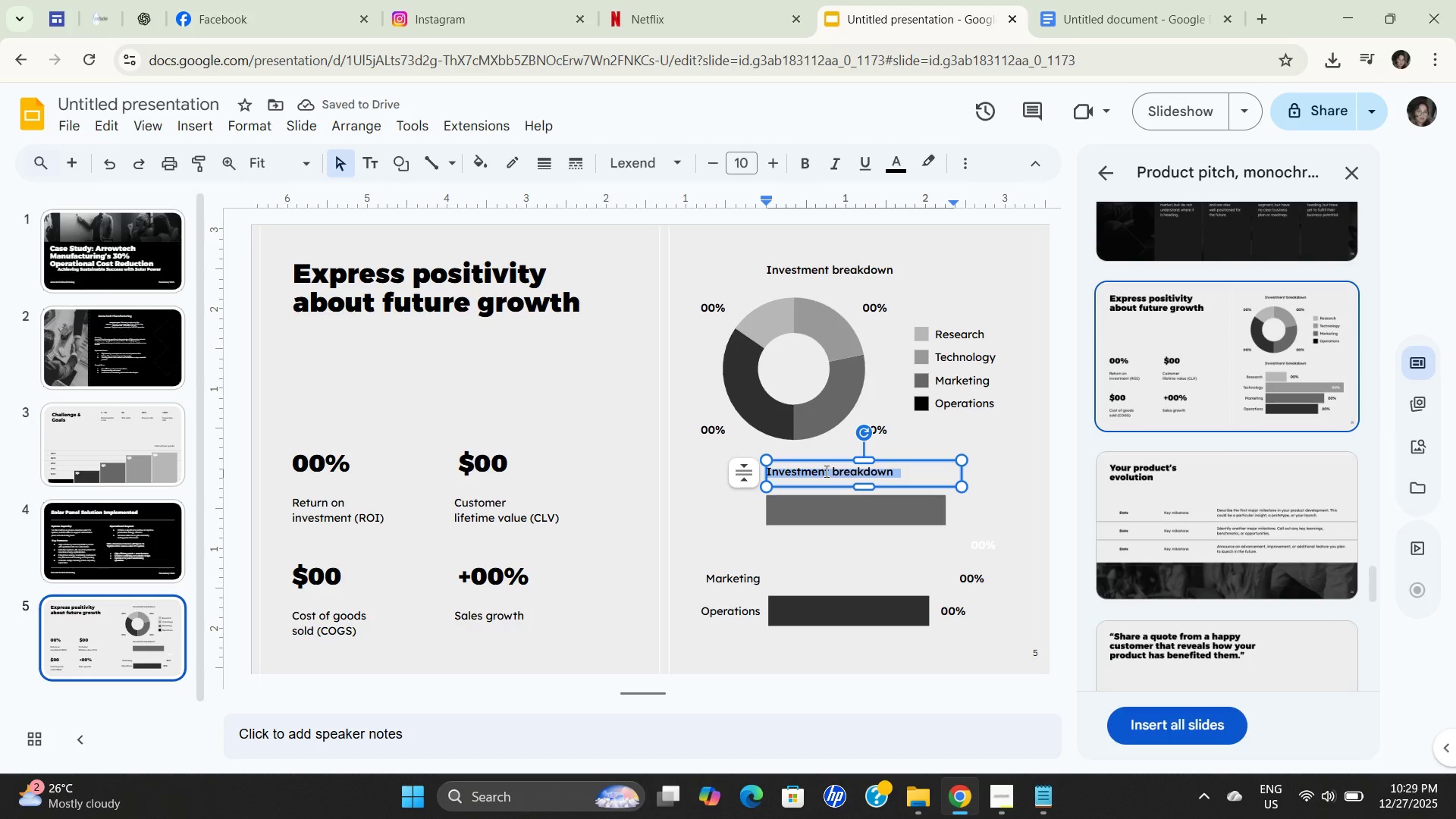 
key(Control+ControlLeft)
 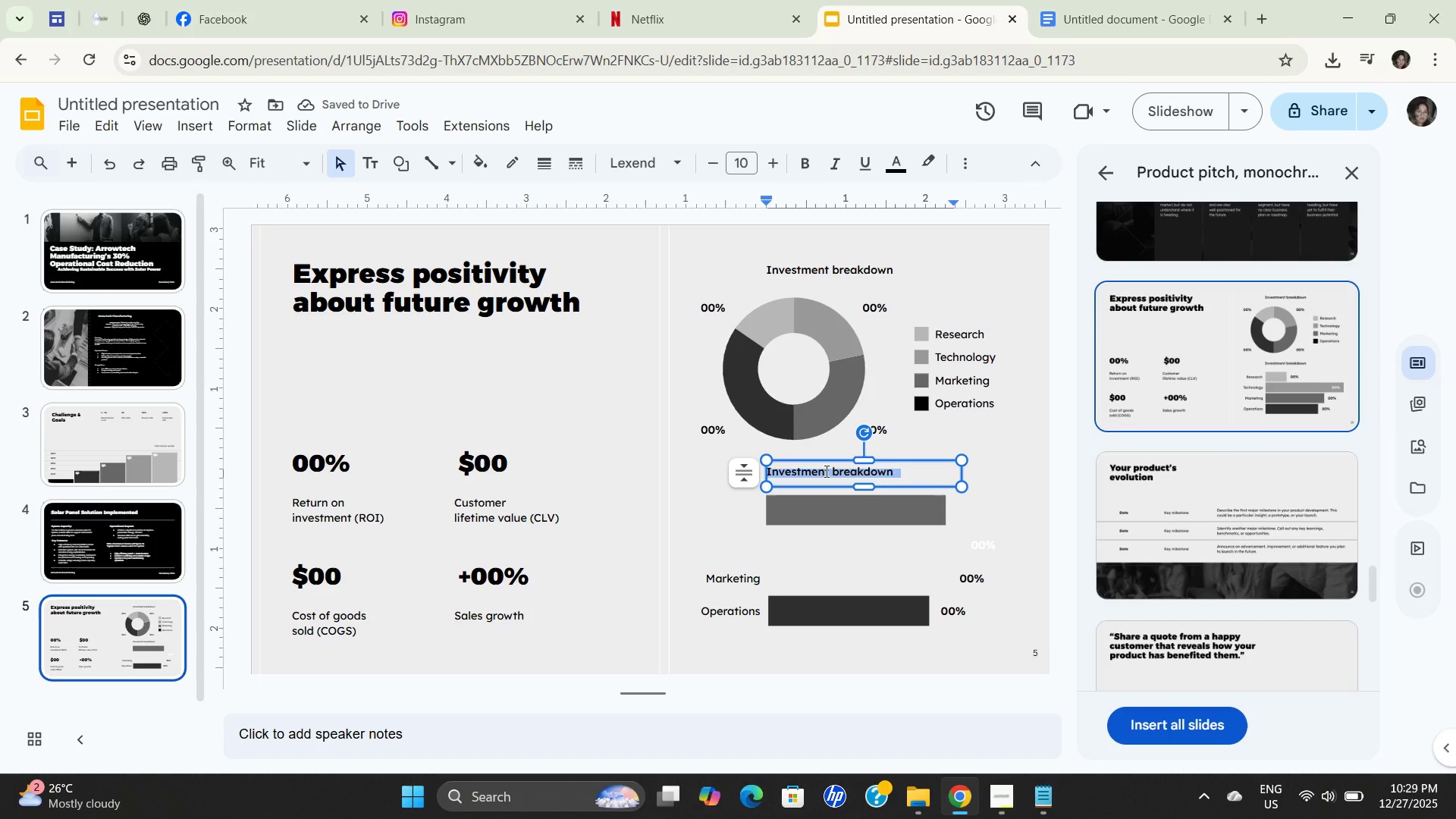 
key(Control+V)
 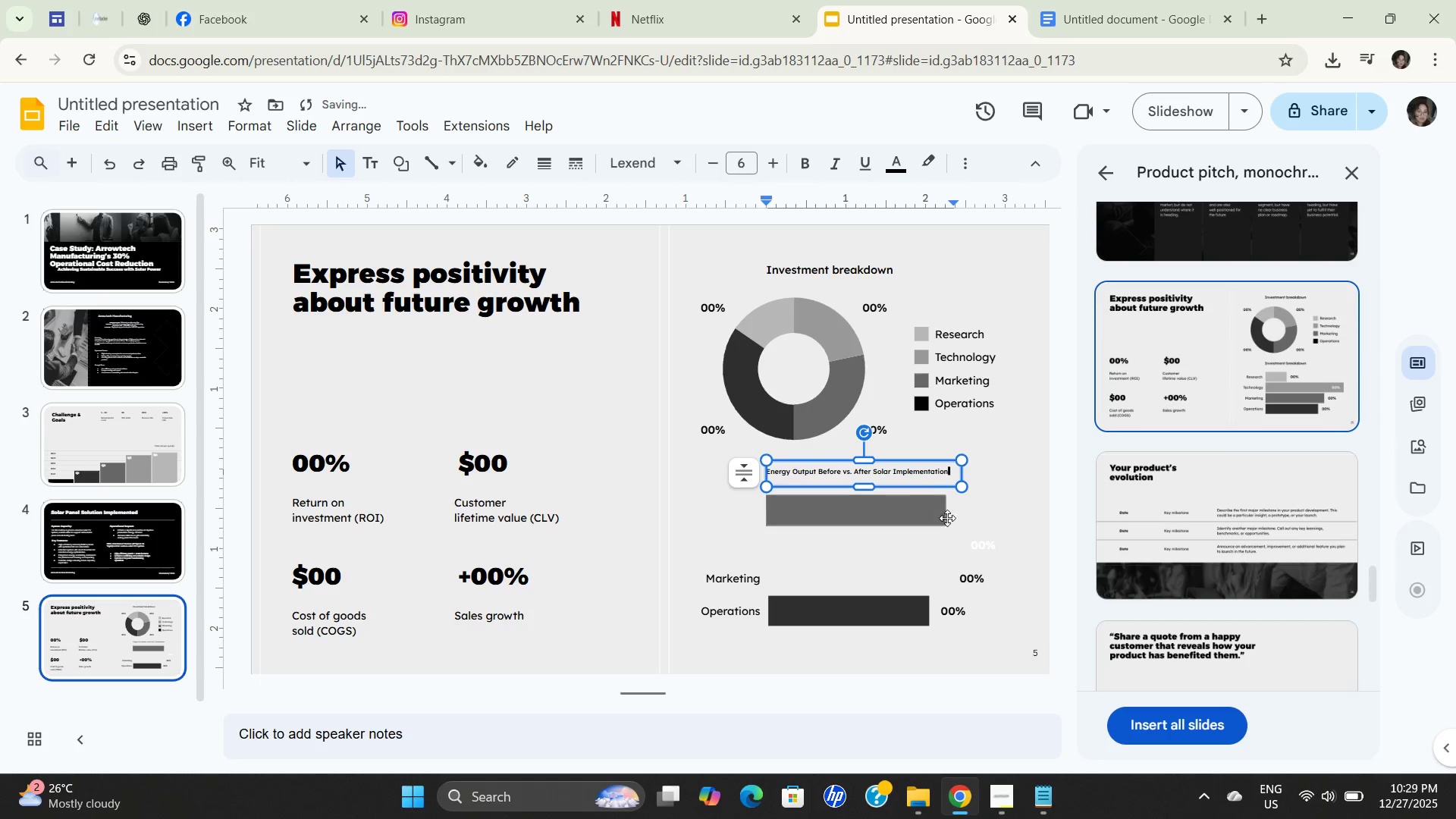 
key(Control+Z)
 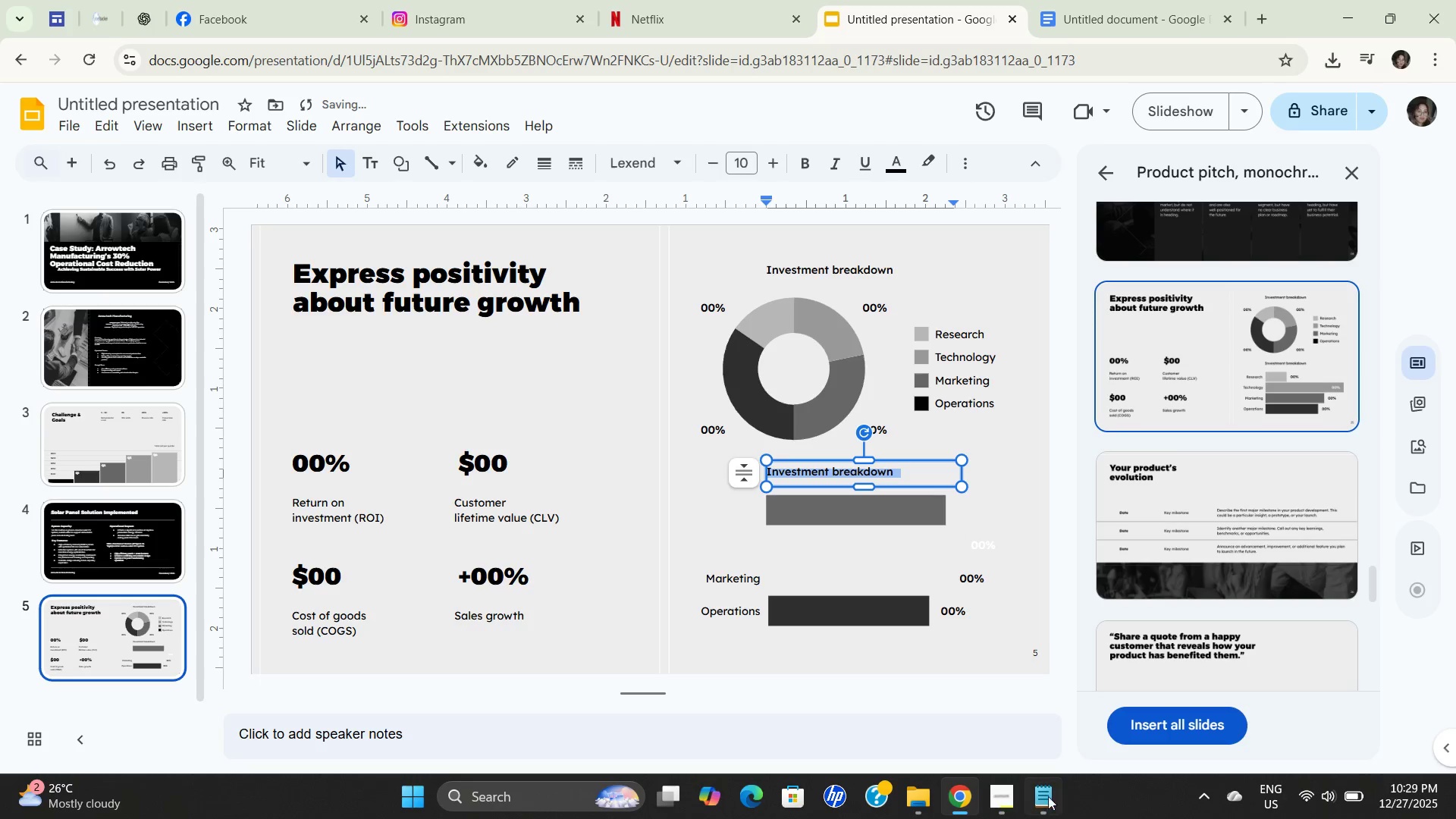 
left_click([1037, 801])
 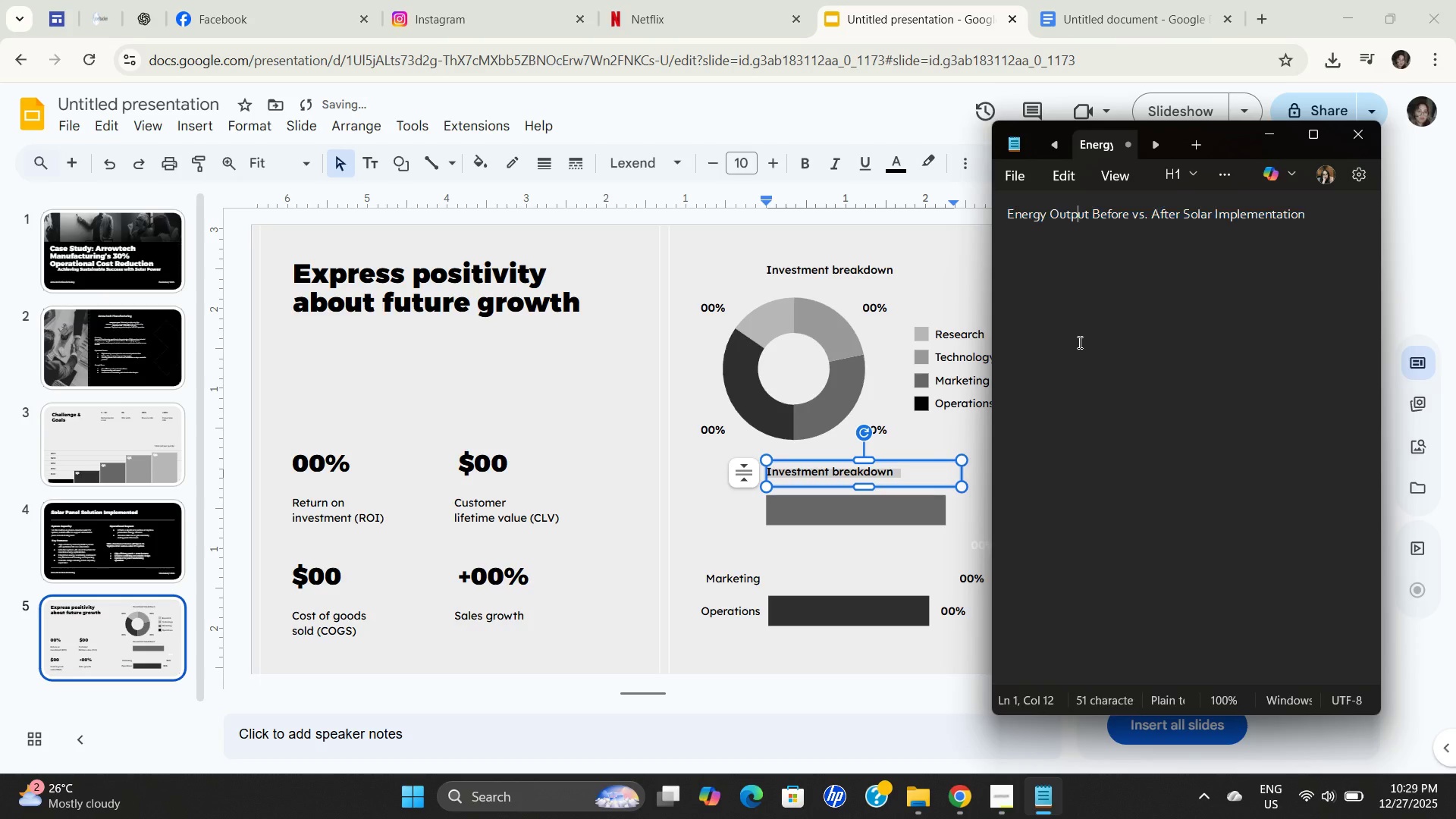 
triple_click([1079, 341])
 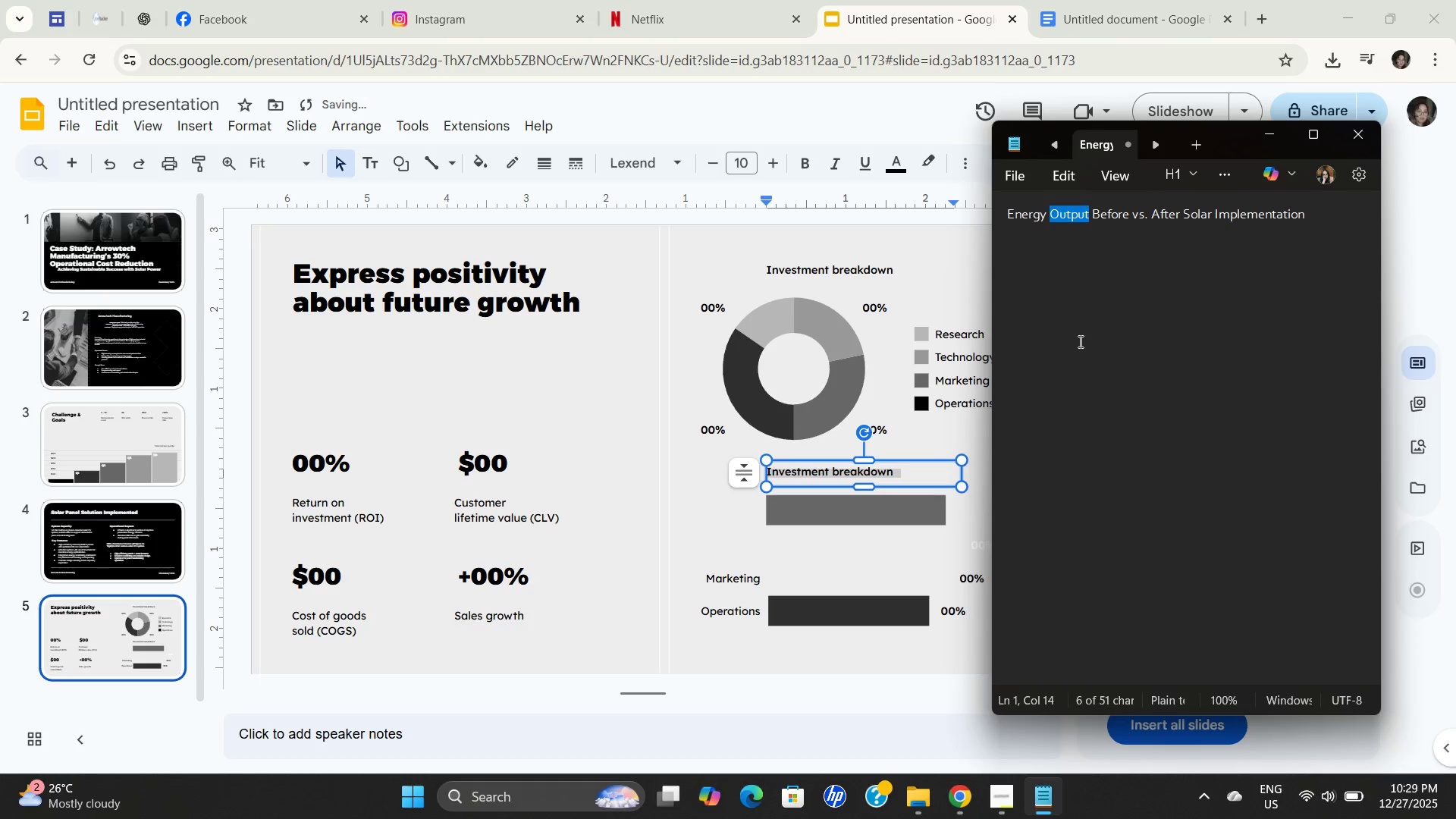 
key(Control+ControlLeft)
 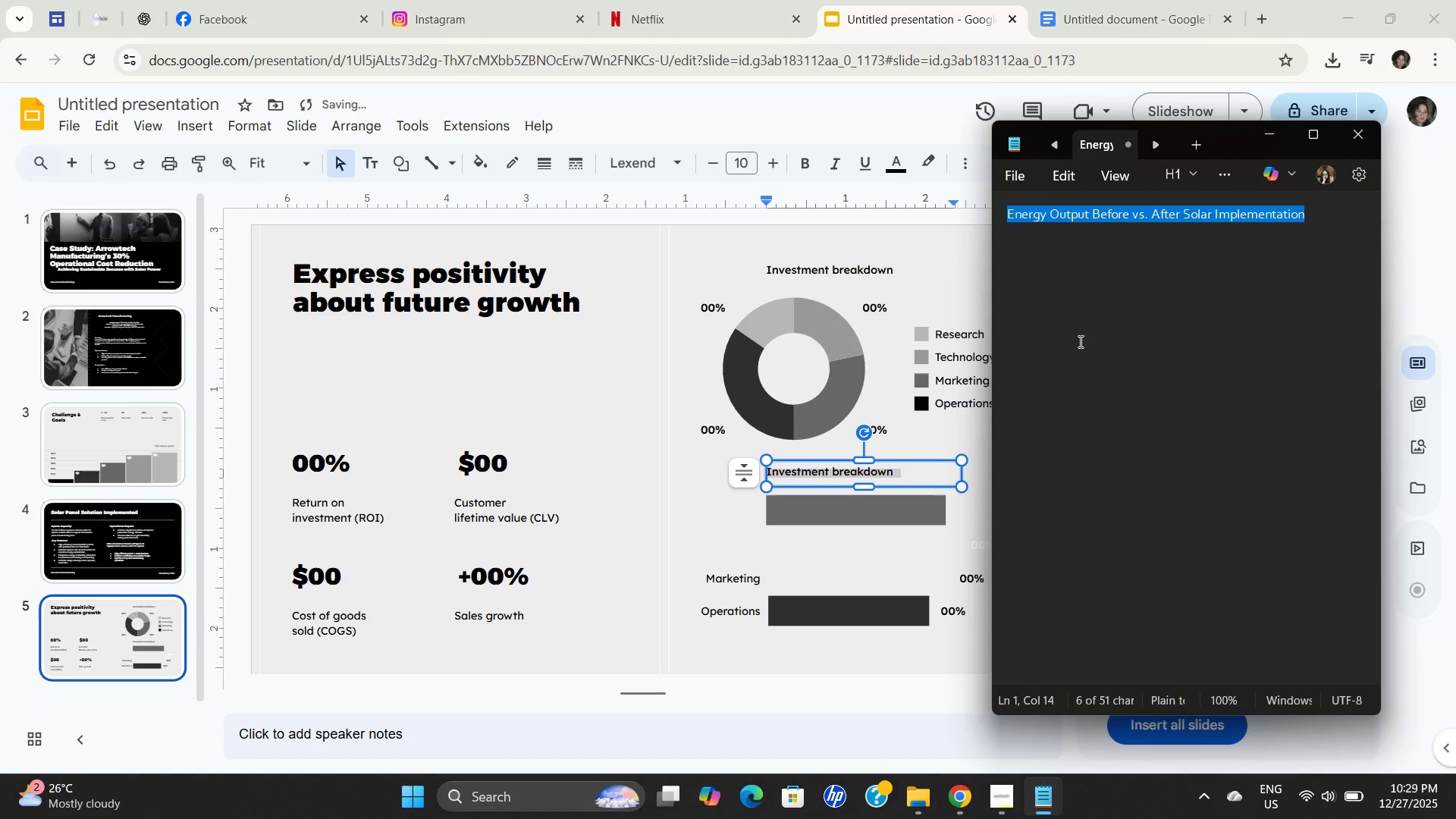 
key(Control+A)
 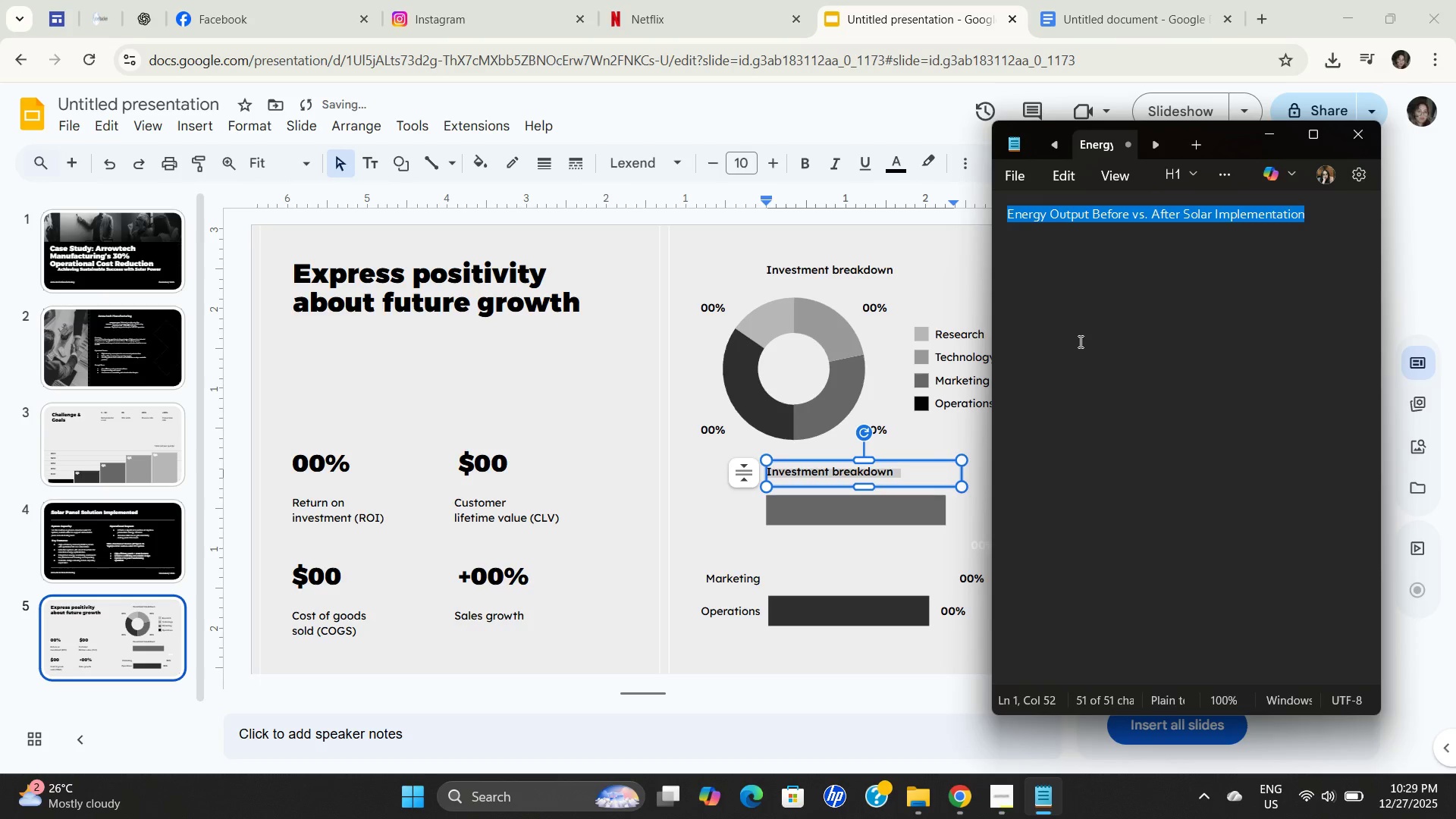 
key(Control+C)
 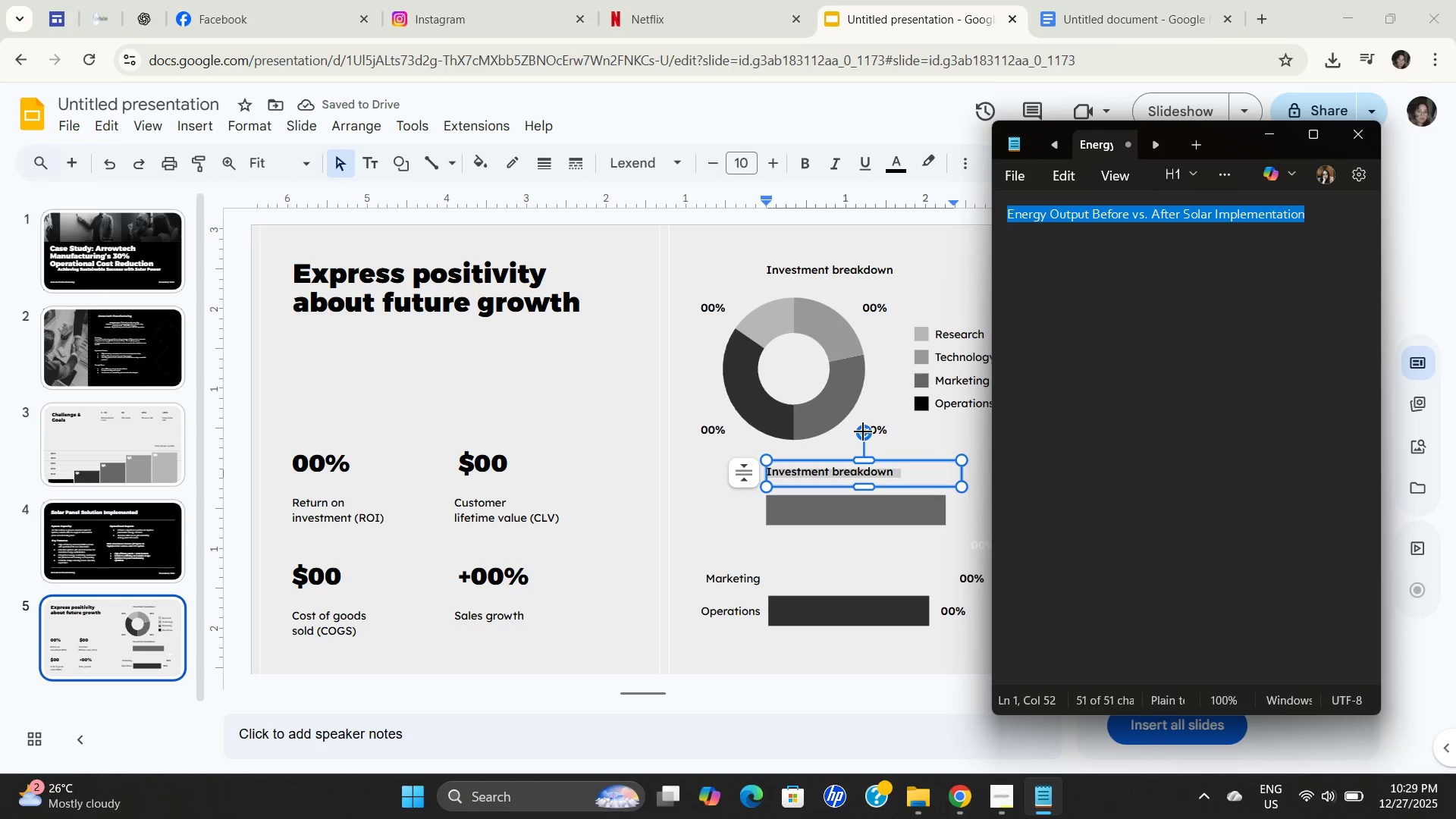 
key(Control+C)
 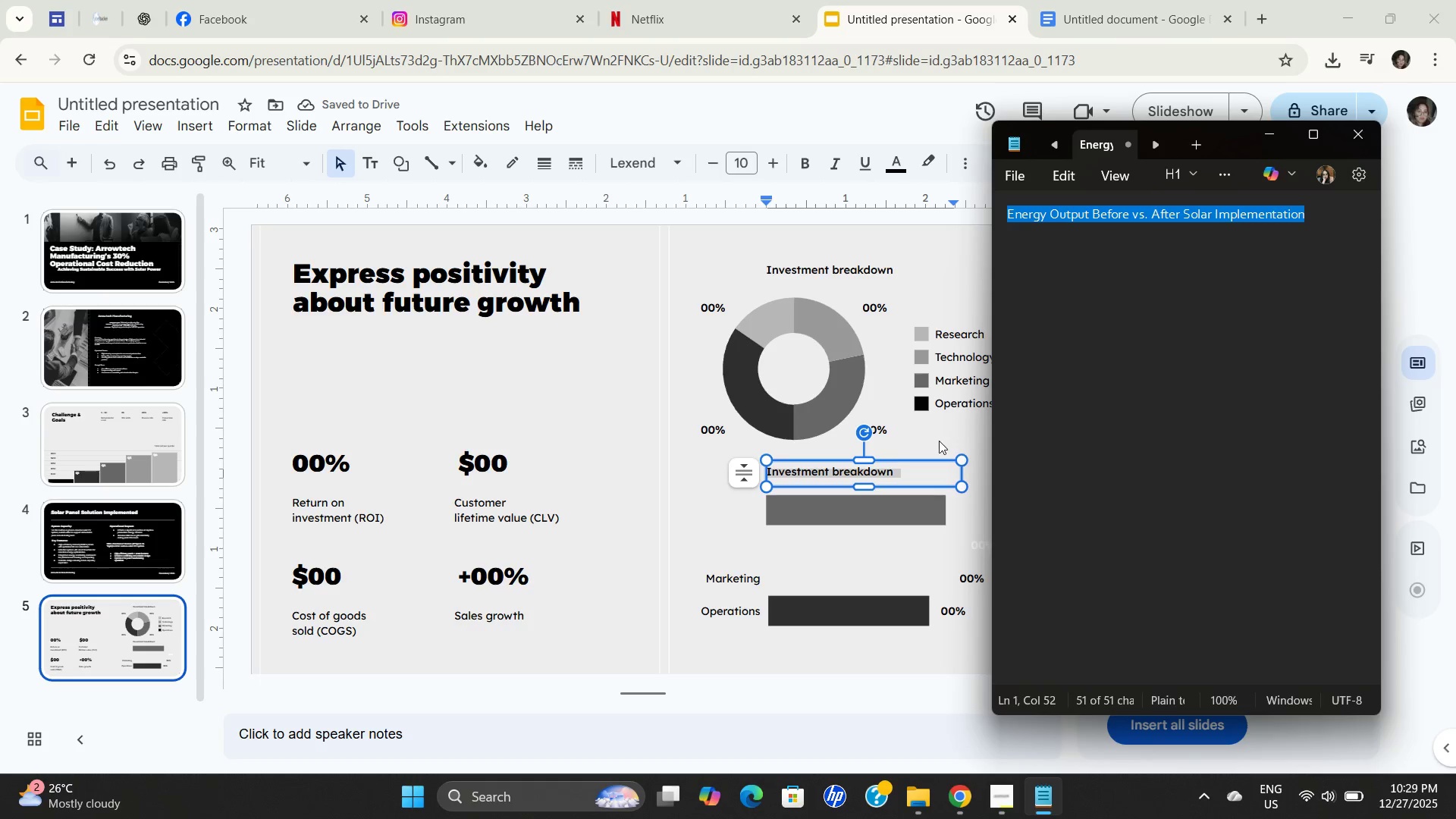 
key(Control+C)
 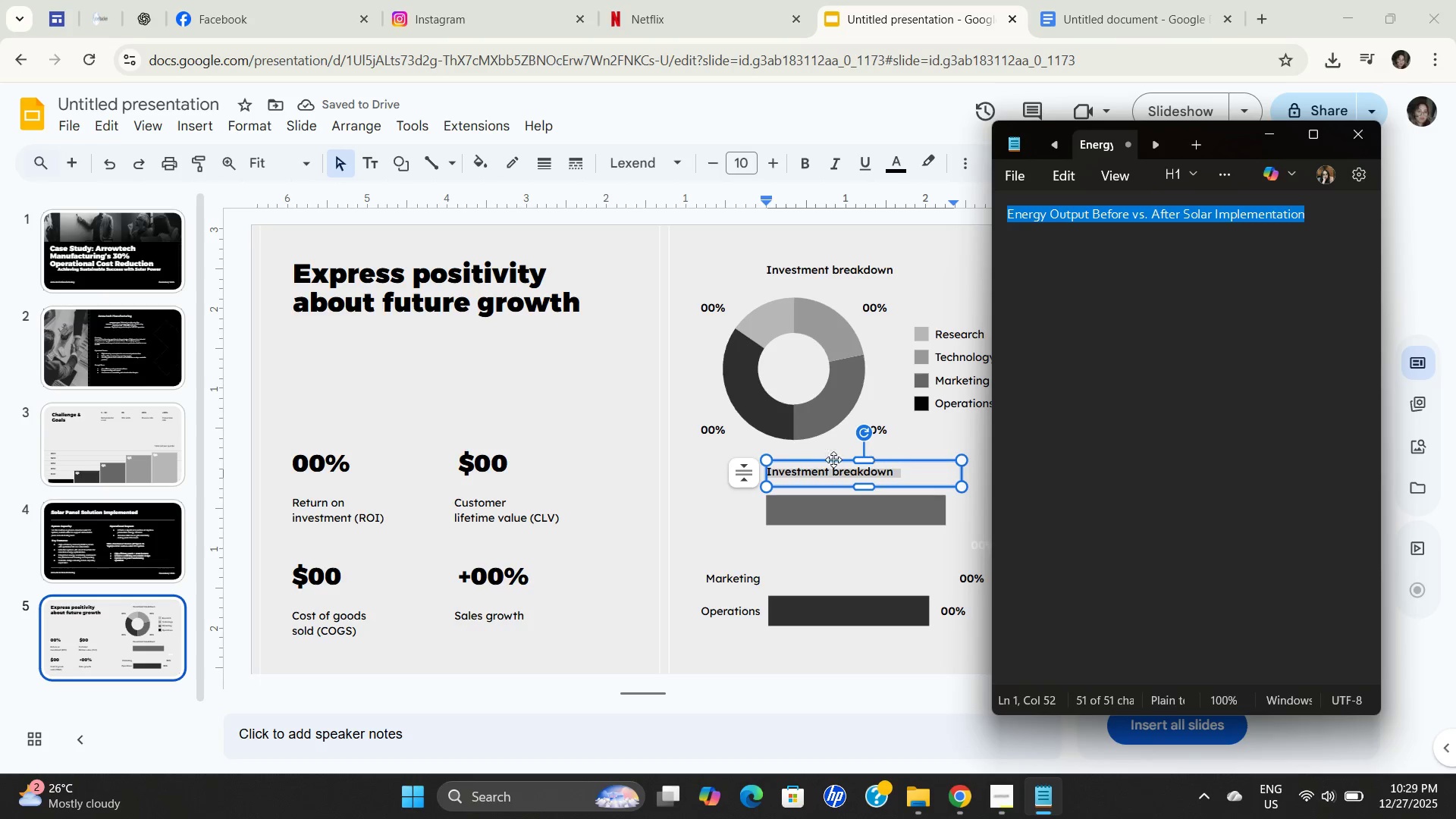 
key(Control+C)
 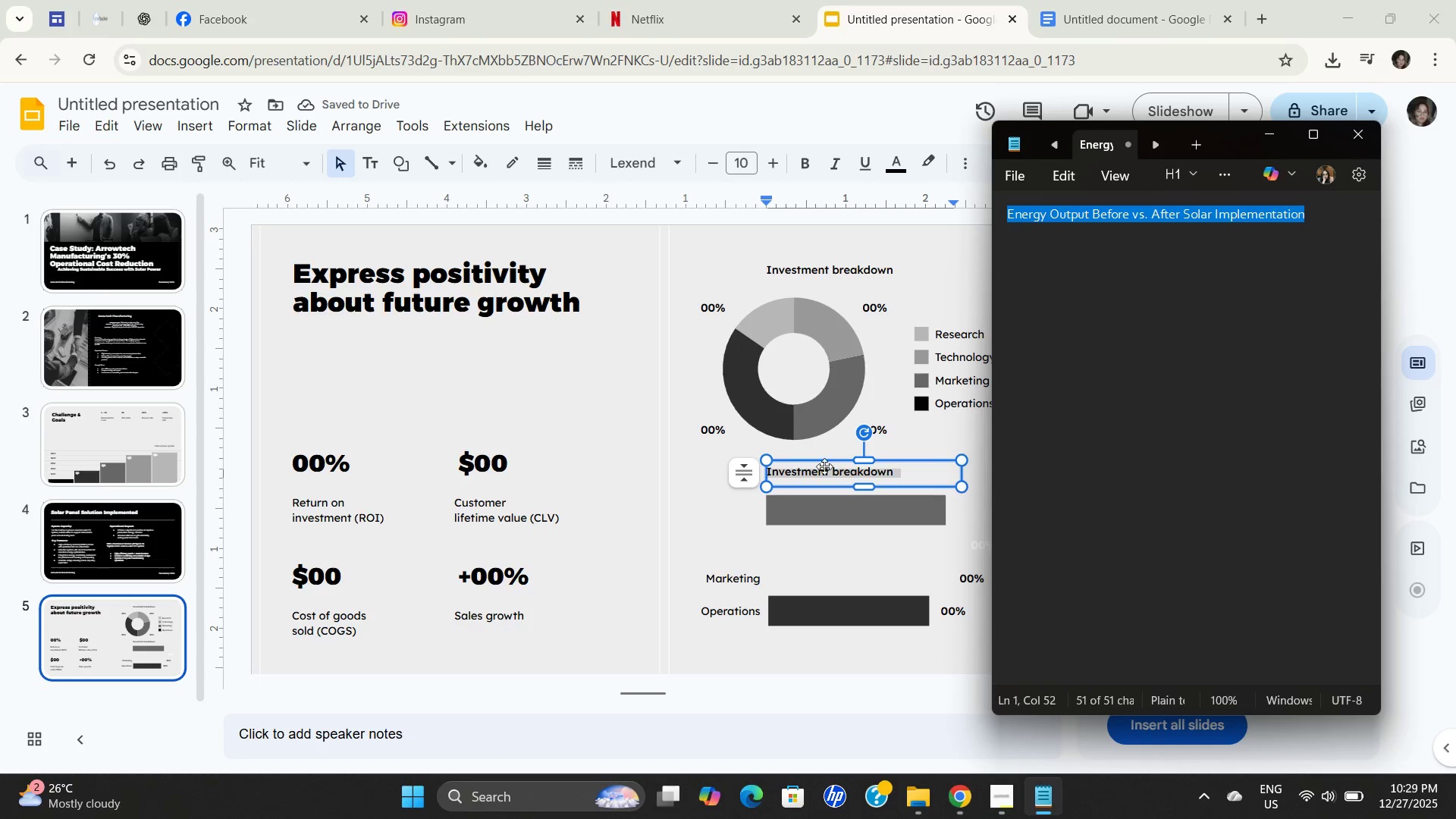 
key(Control+C)
 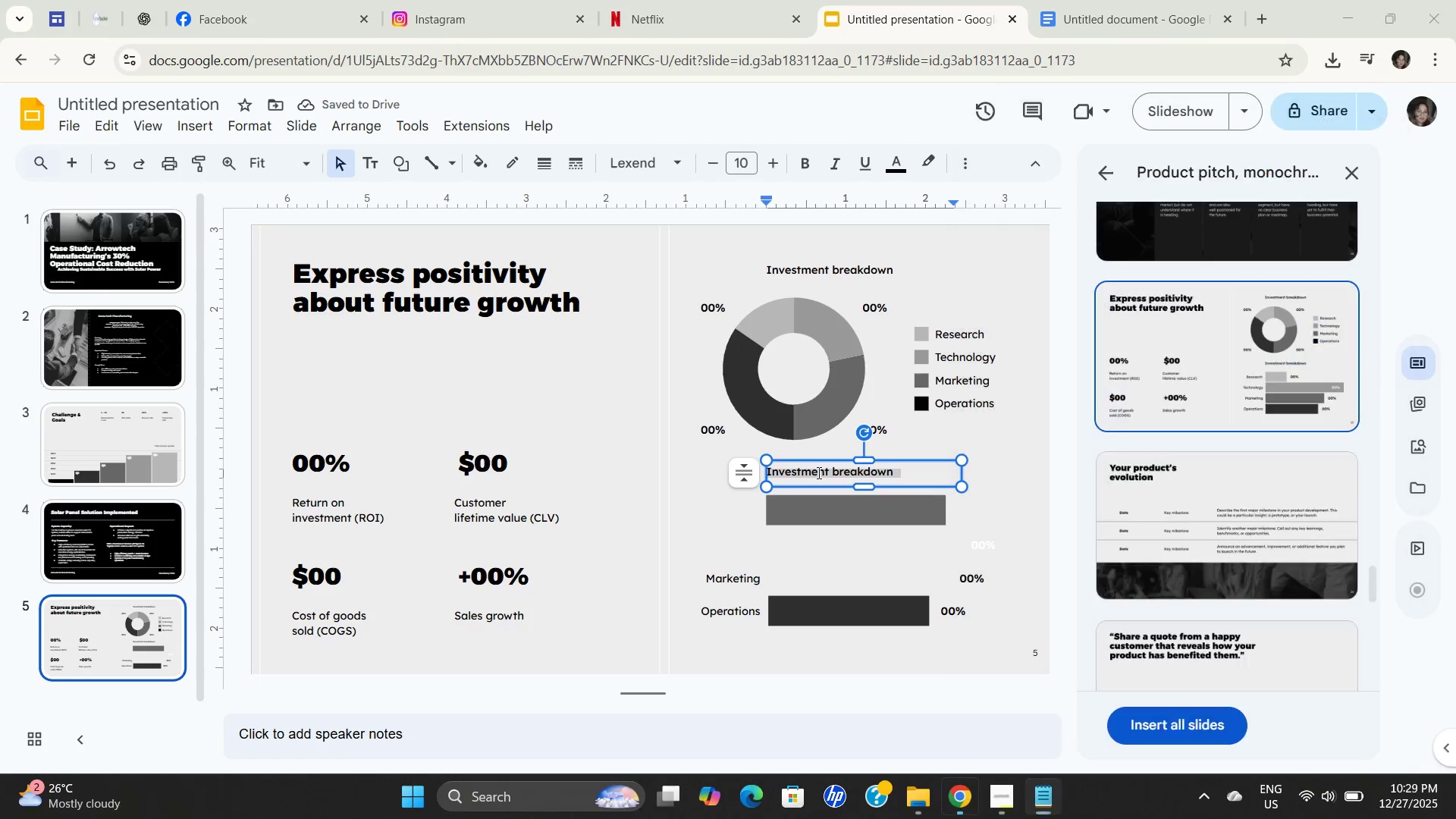 
double_click([817, 472])
 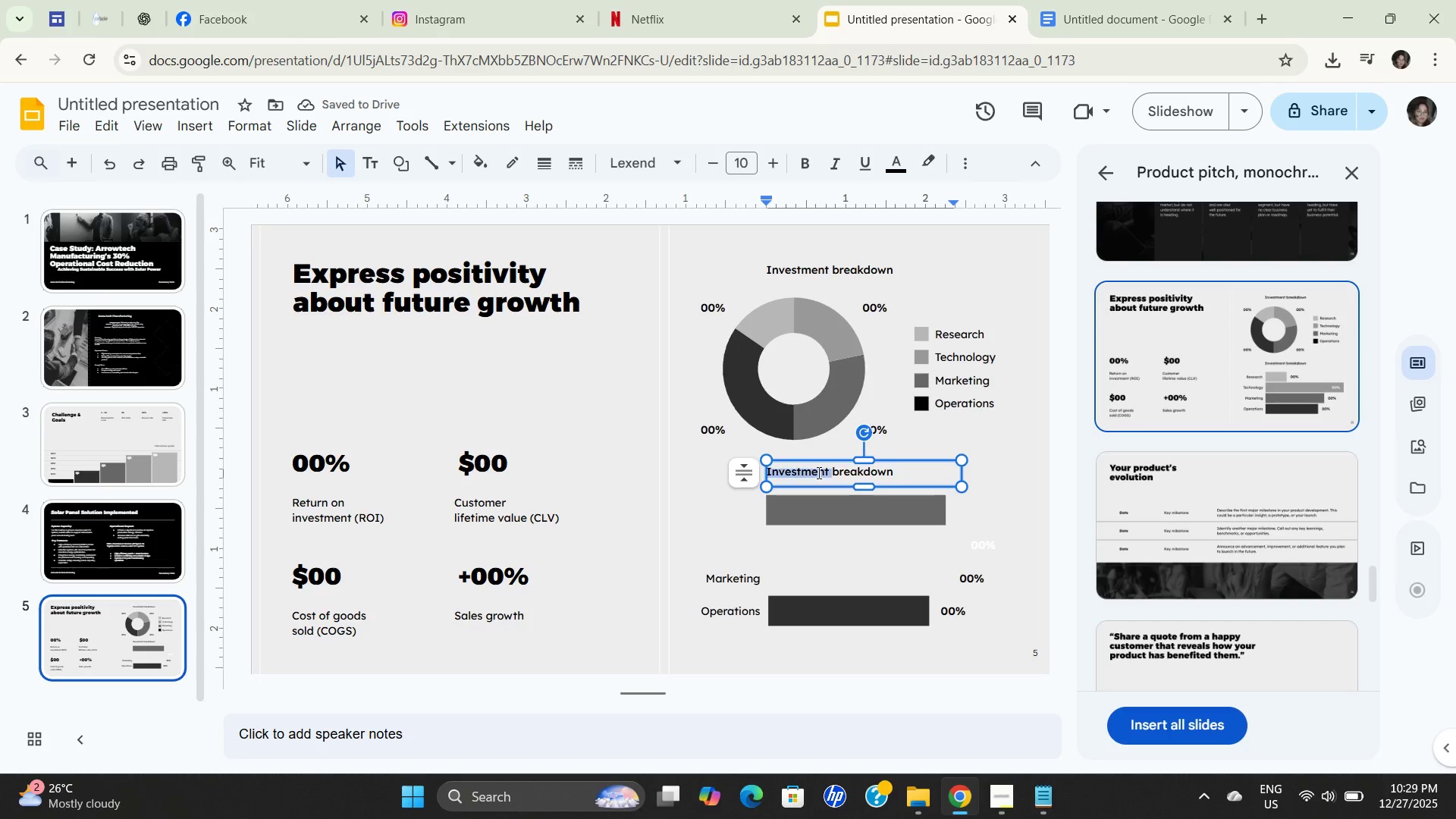 
triple_click([817, 472])
 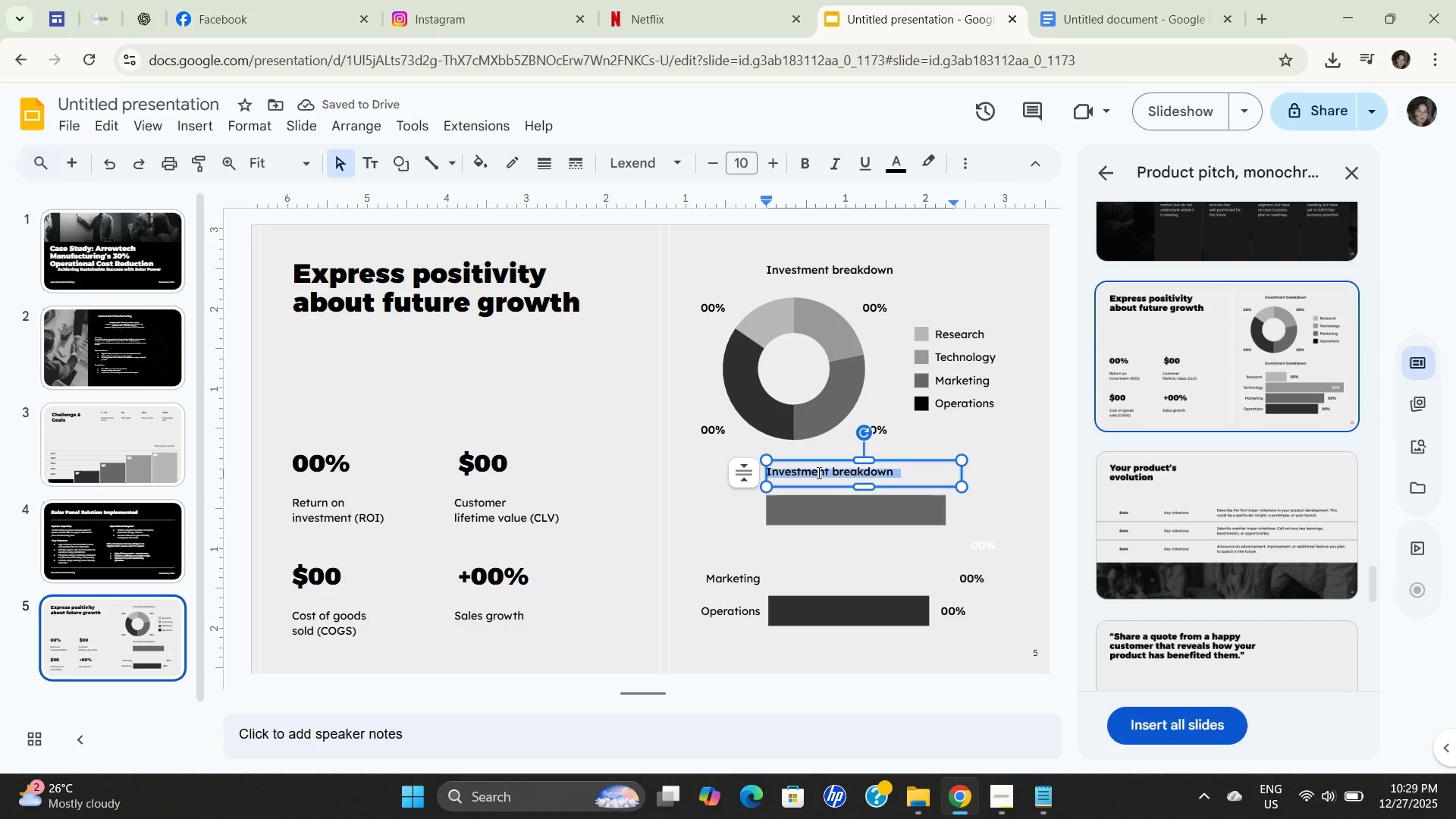 
key(Control+ControlLeft)
 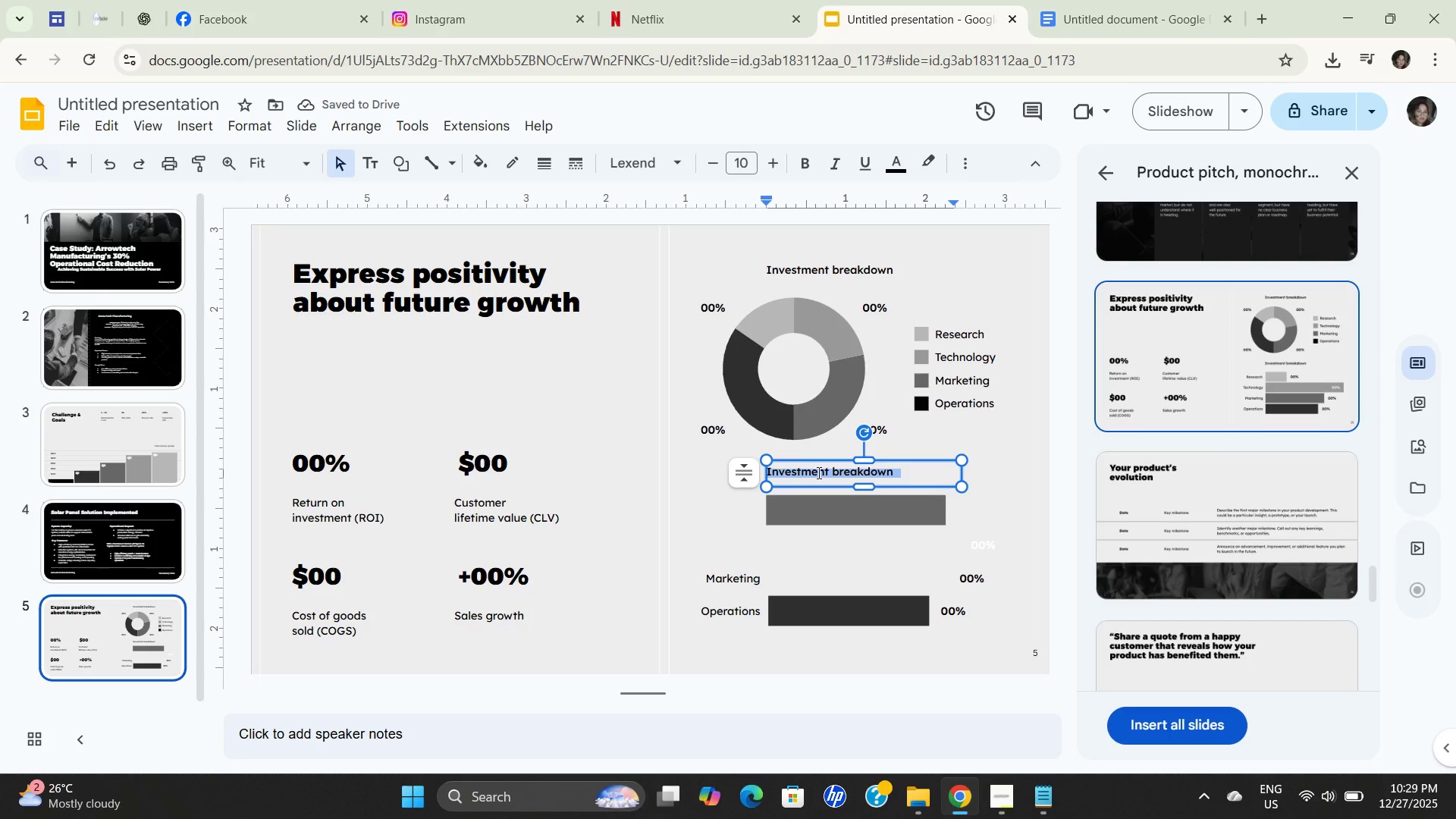 
key(Control+V)
 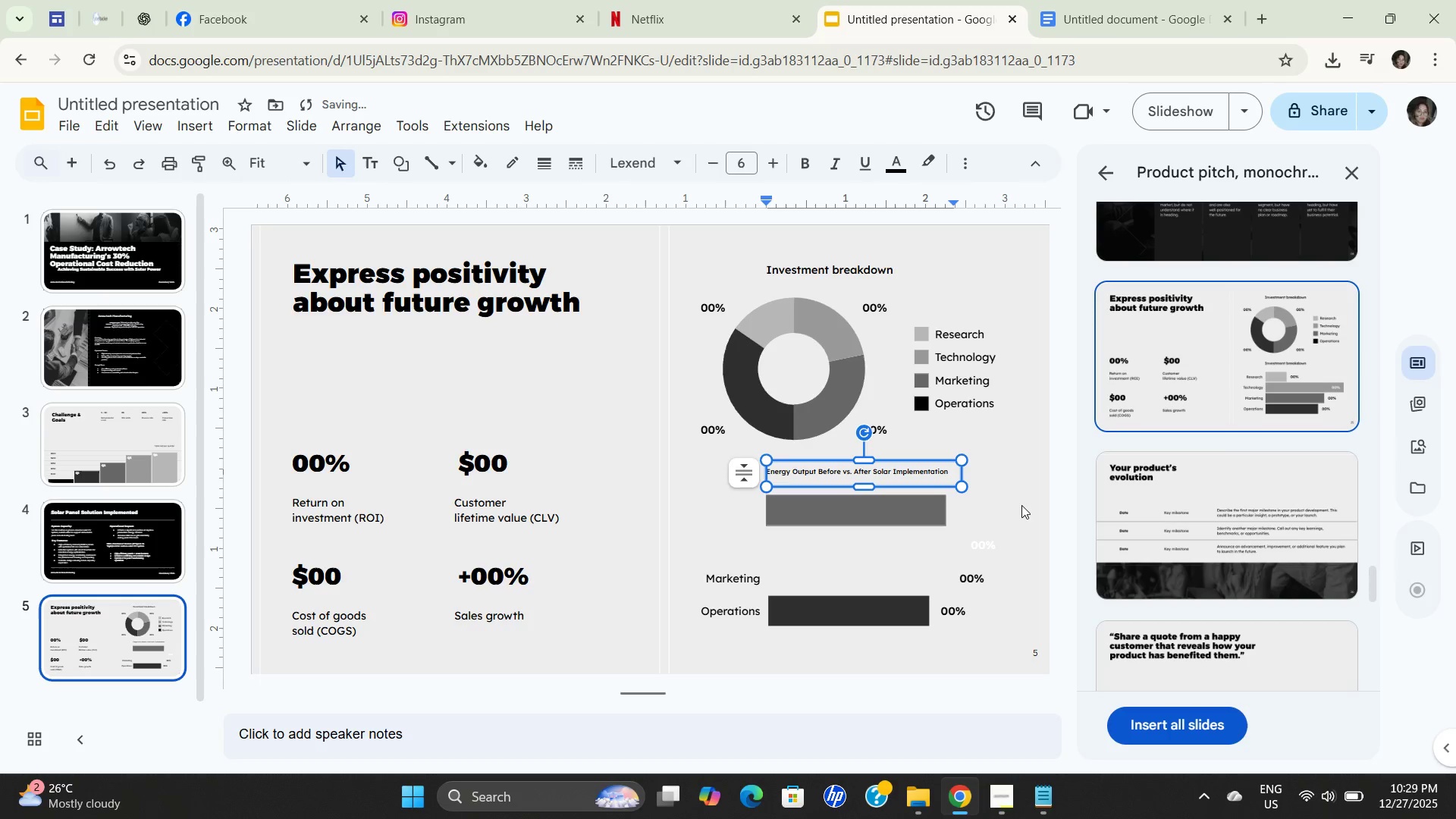 
left_click([1021, 505])
 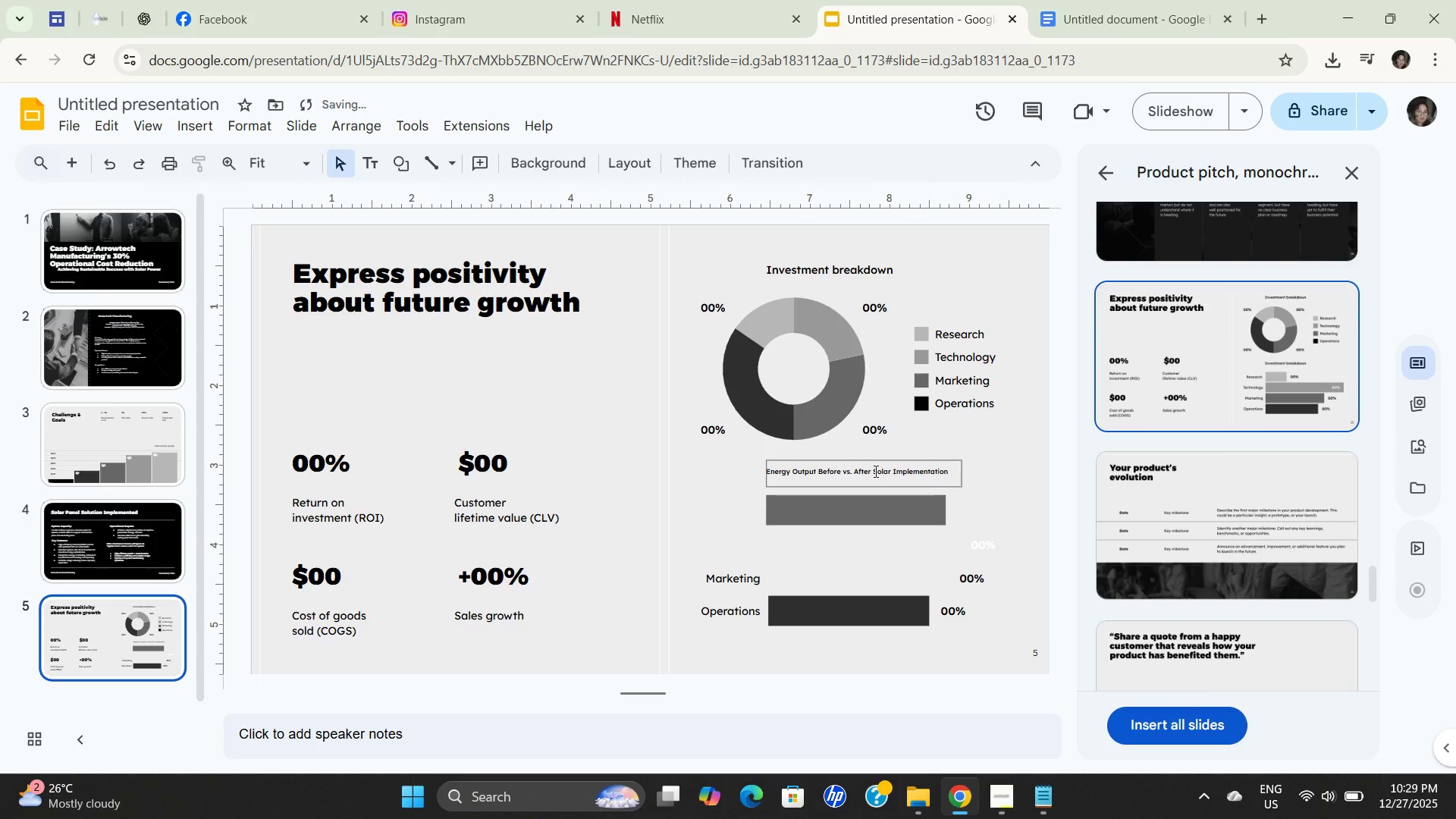 
left_click([874, 471])
 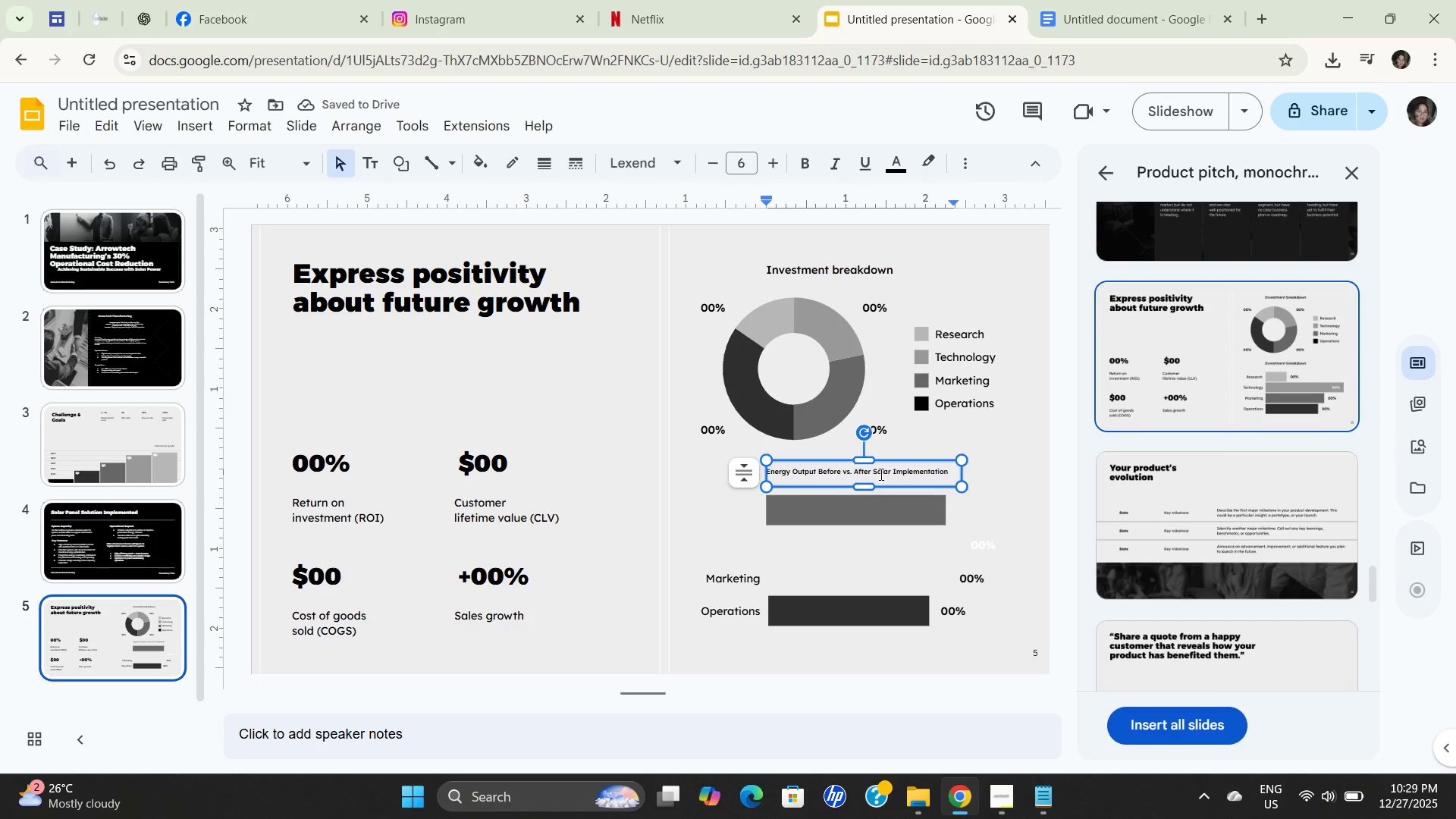 
left_click([881, 474])
 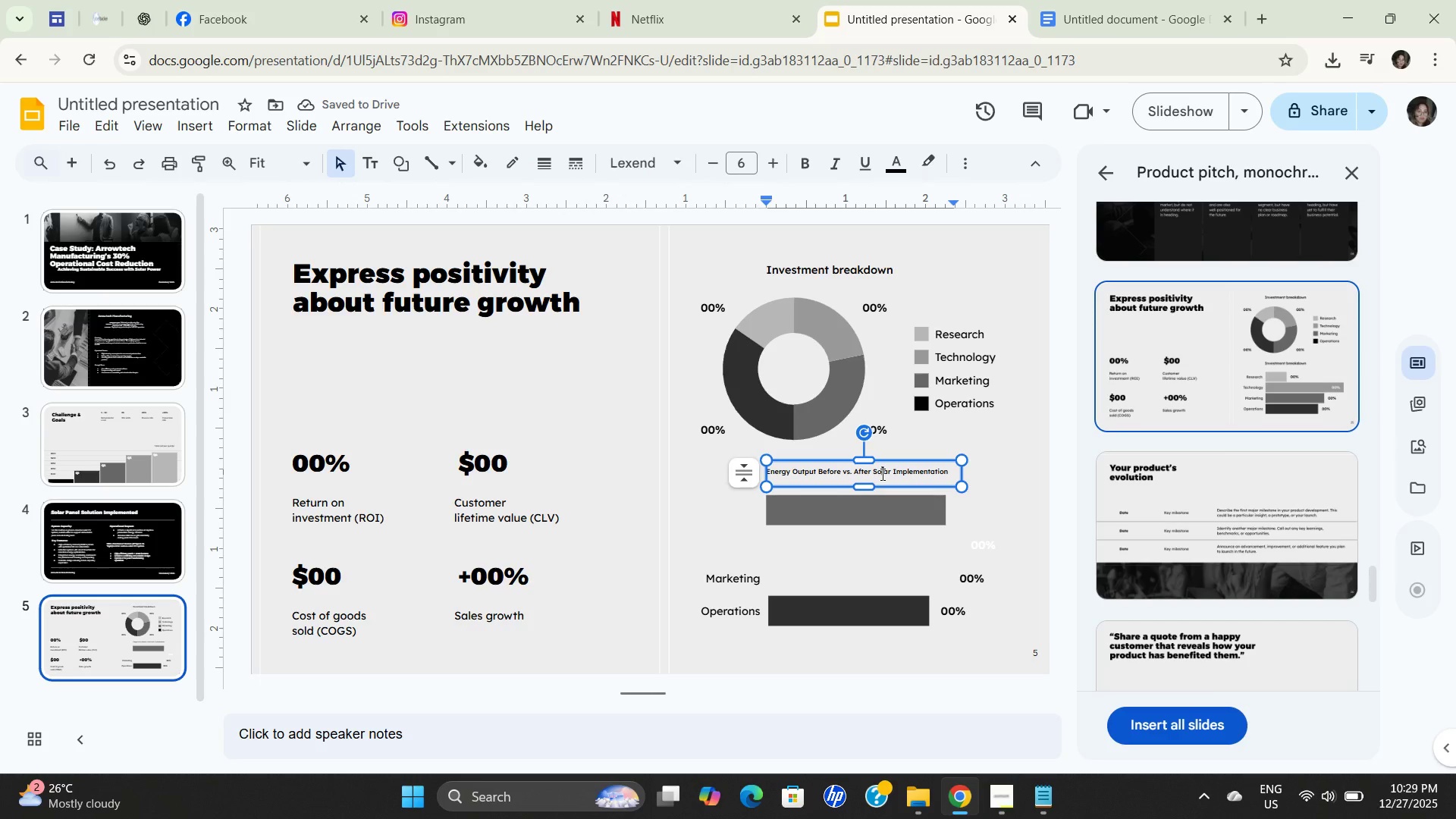 
key(Control+A)
 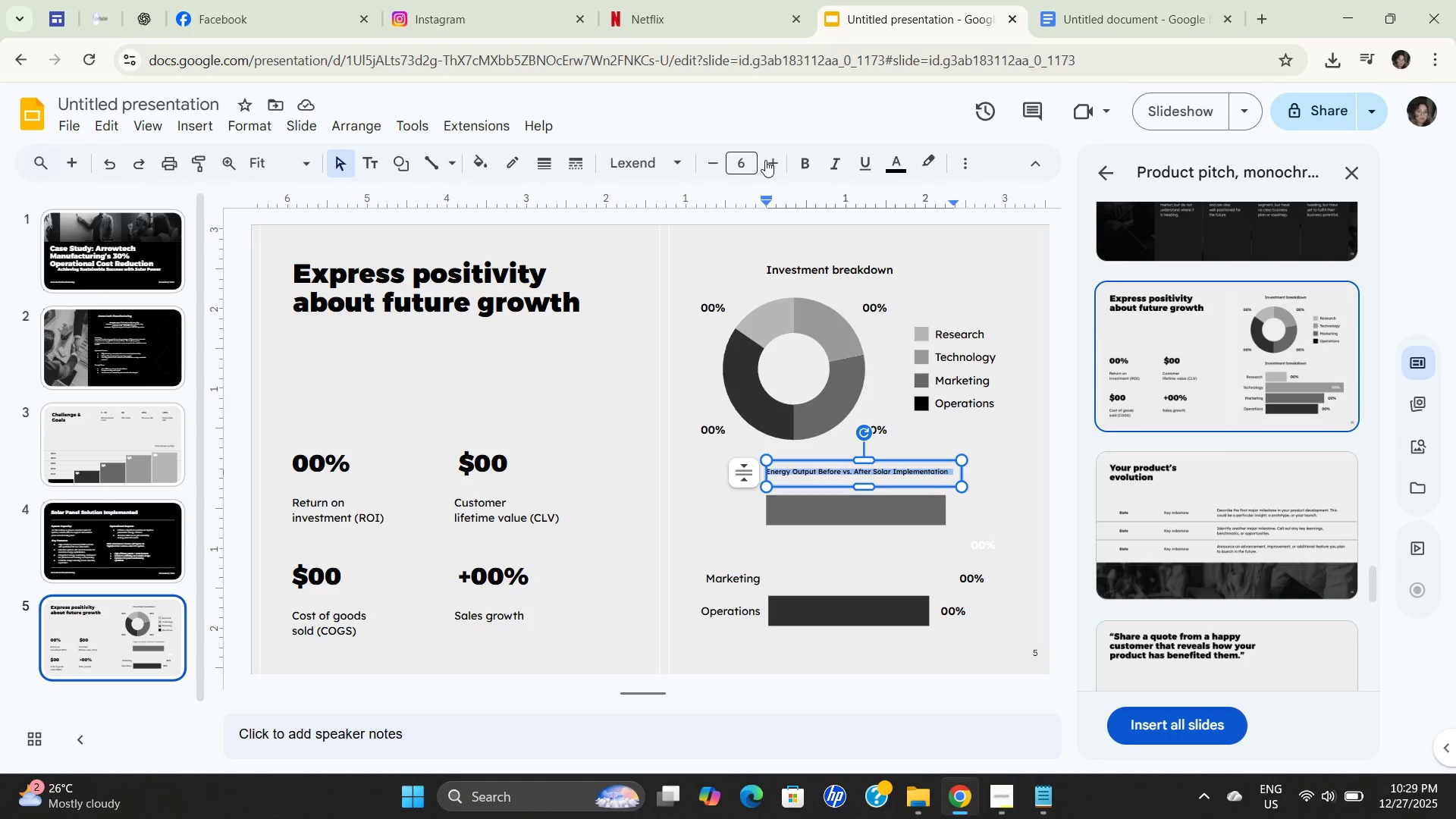 
double_click([769, 162])
 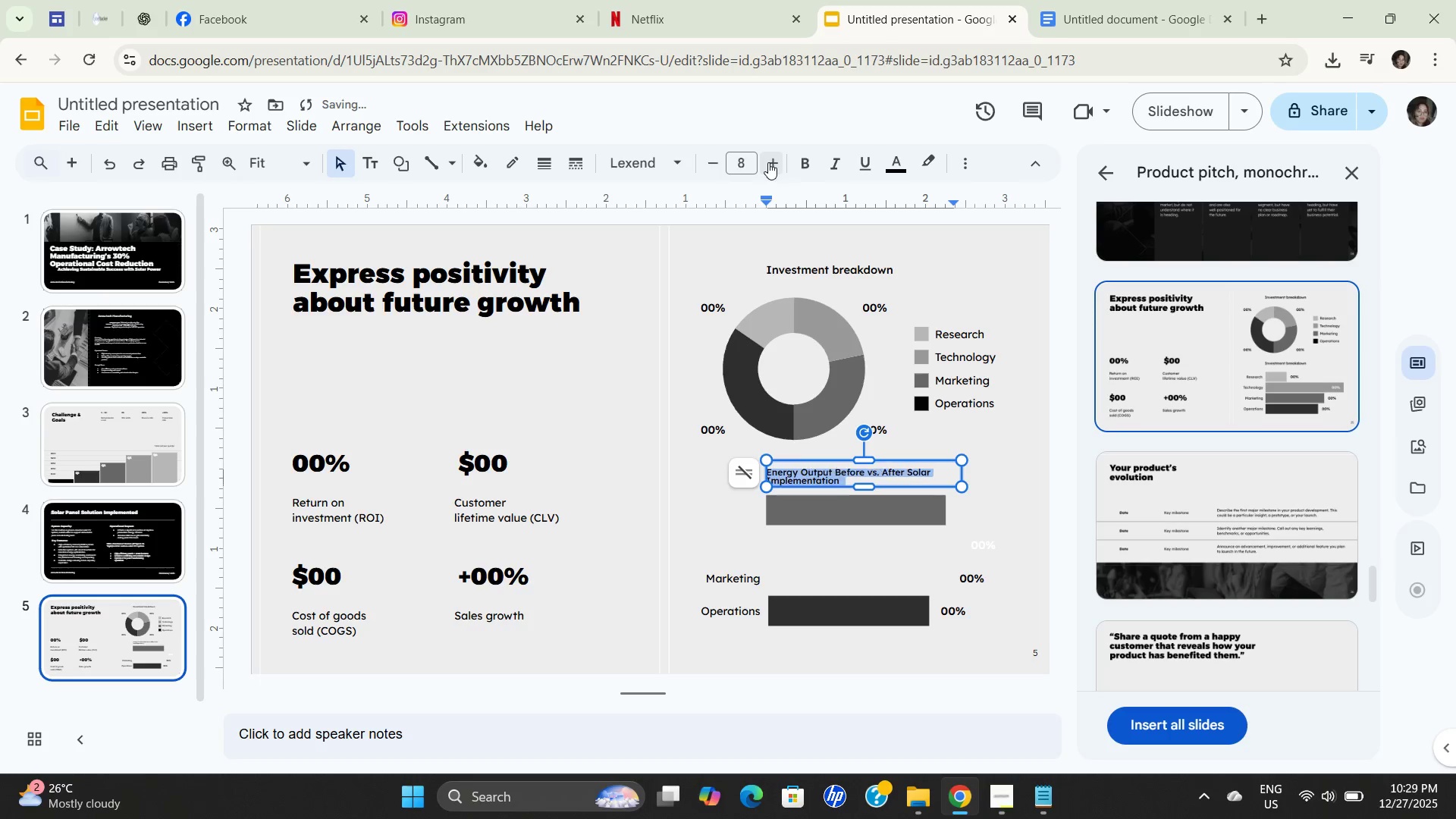 
triple_click([768, 162])
 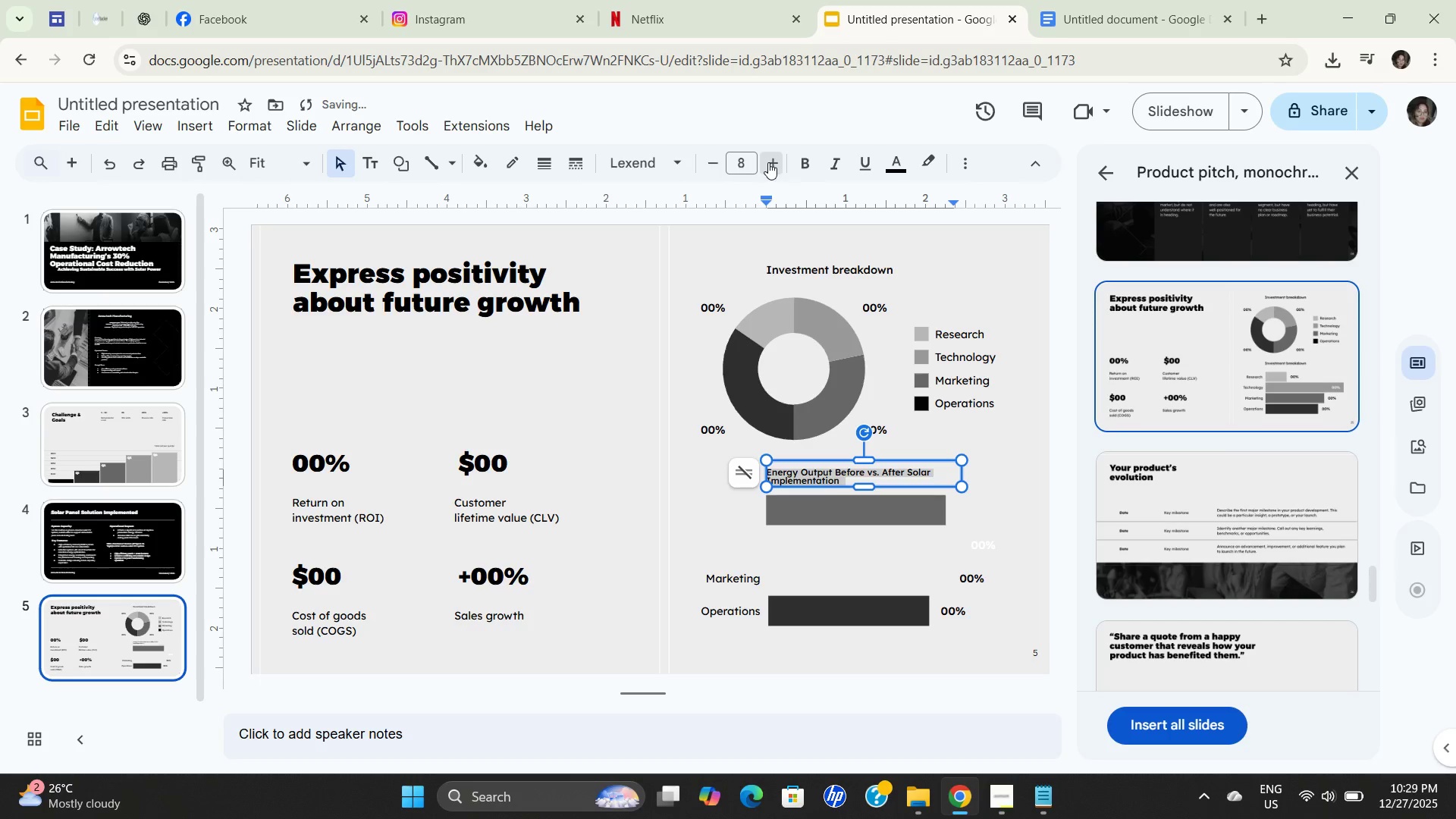 
triple_click([768, 162])
 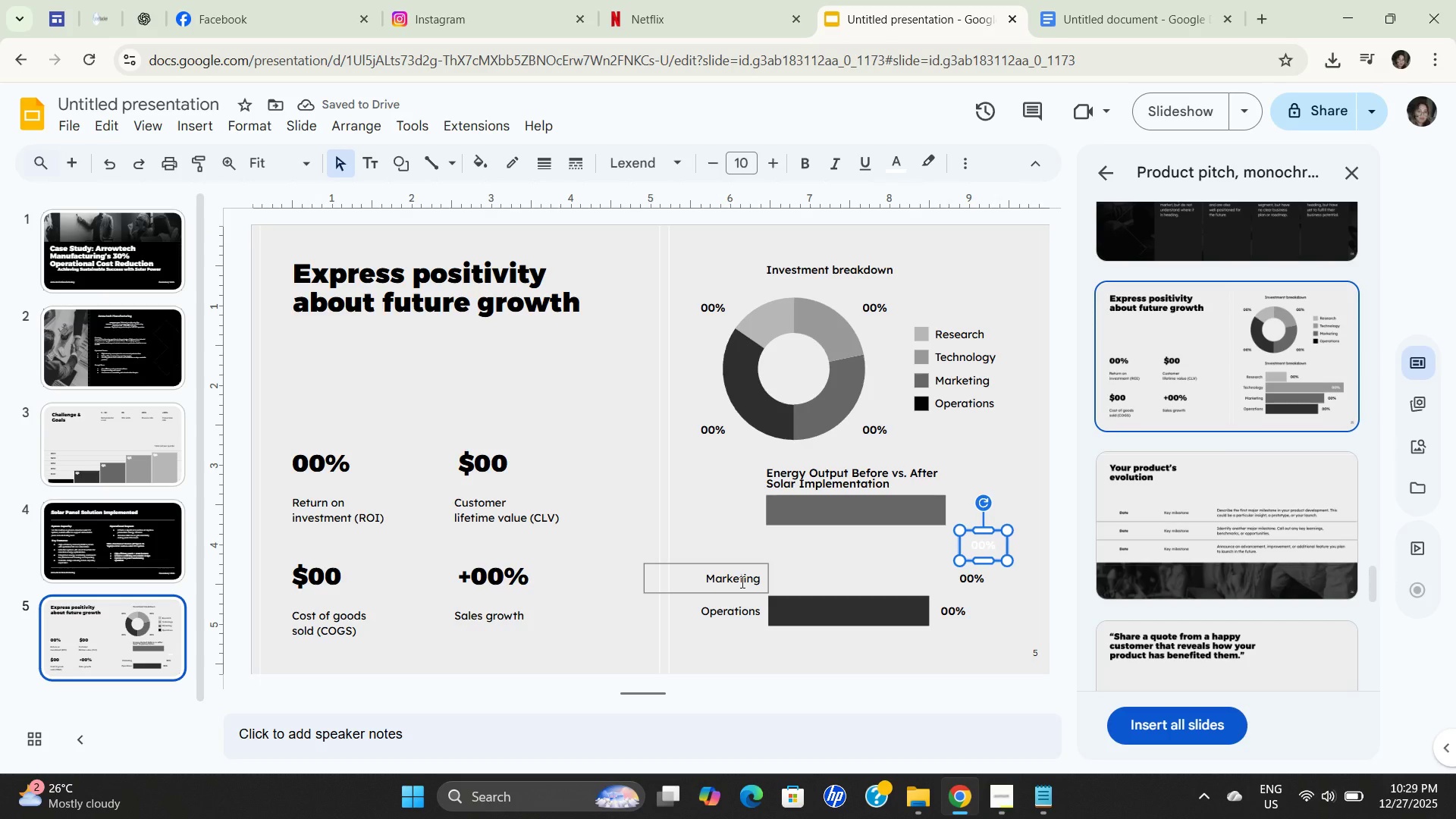 
left_click_drag(start_coordinate=[738, 567], to_coordinate=[731, 499])
 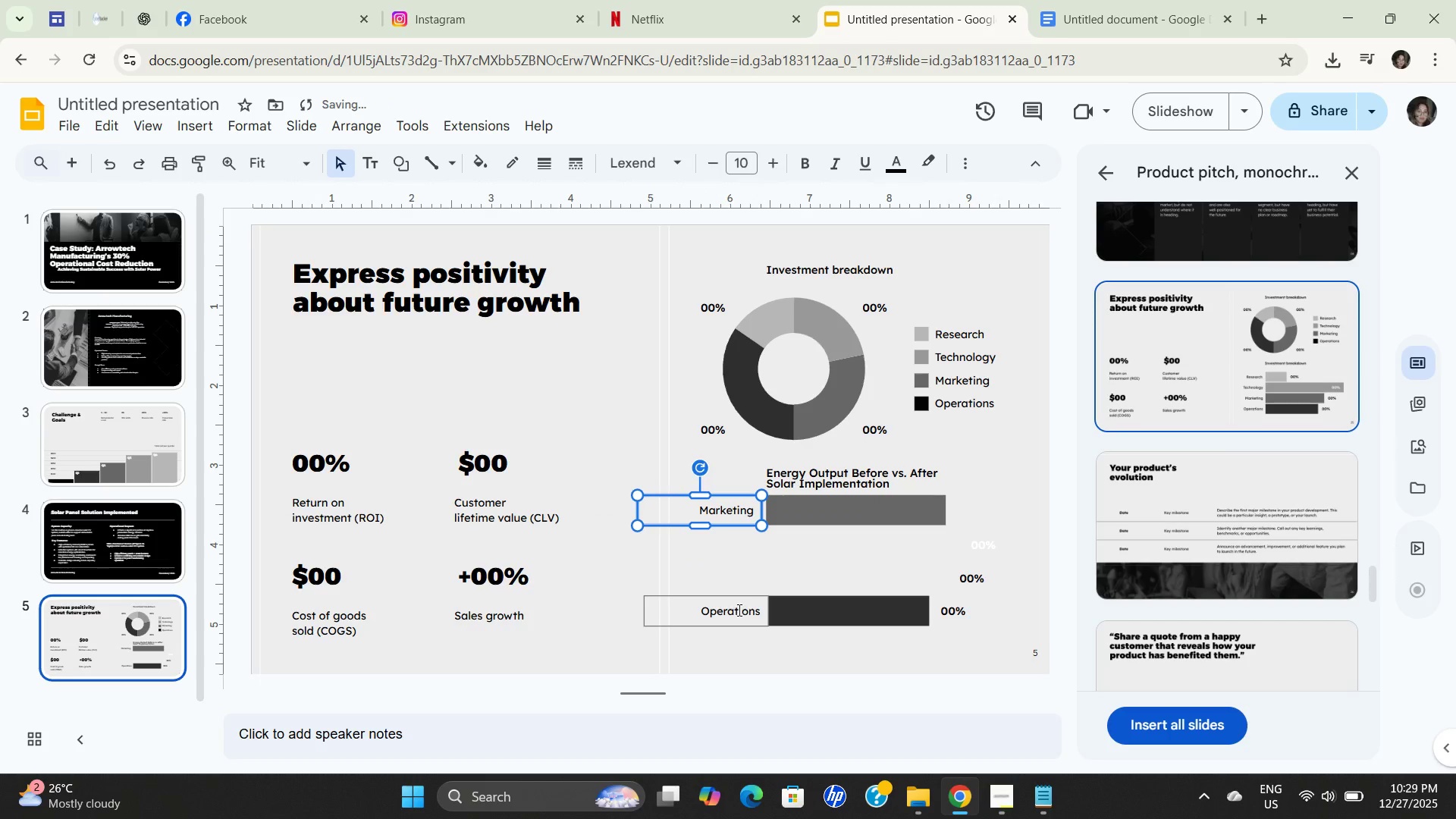 
left_click([775, 557])
 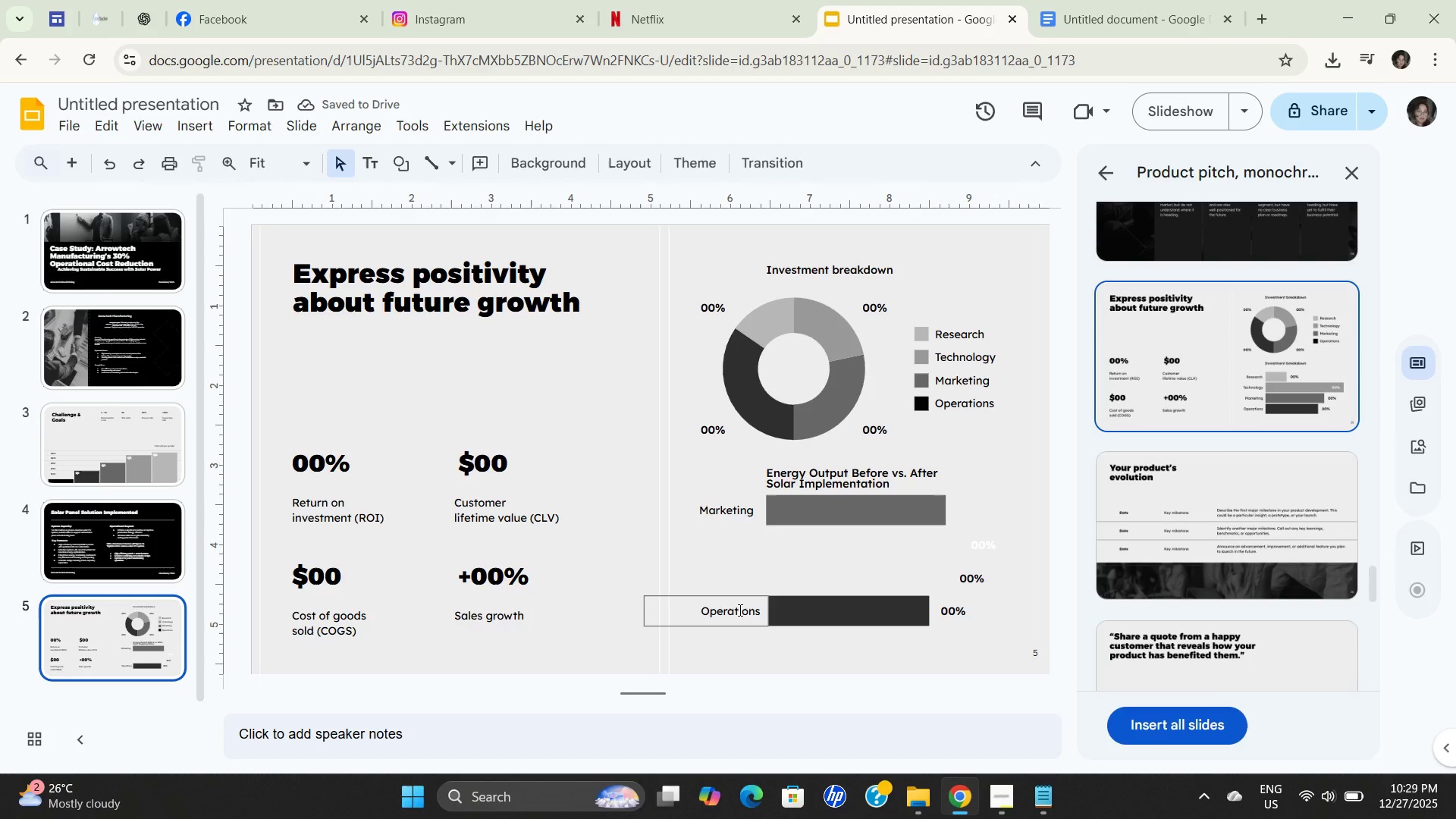 
left_click([739, 610])
 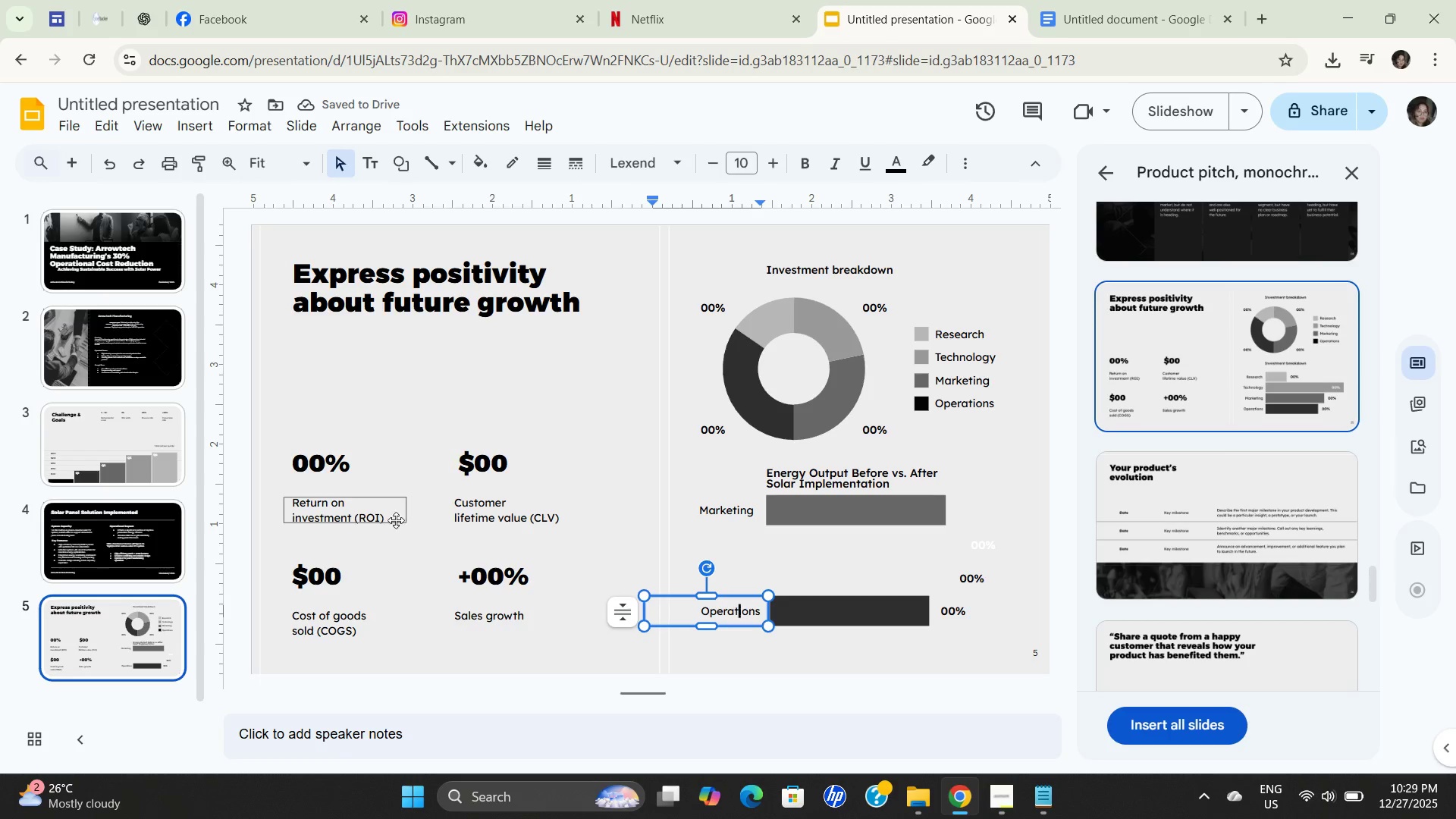 
left_click([325, 475])
 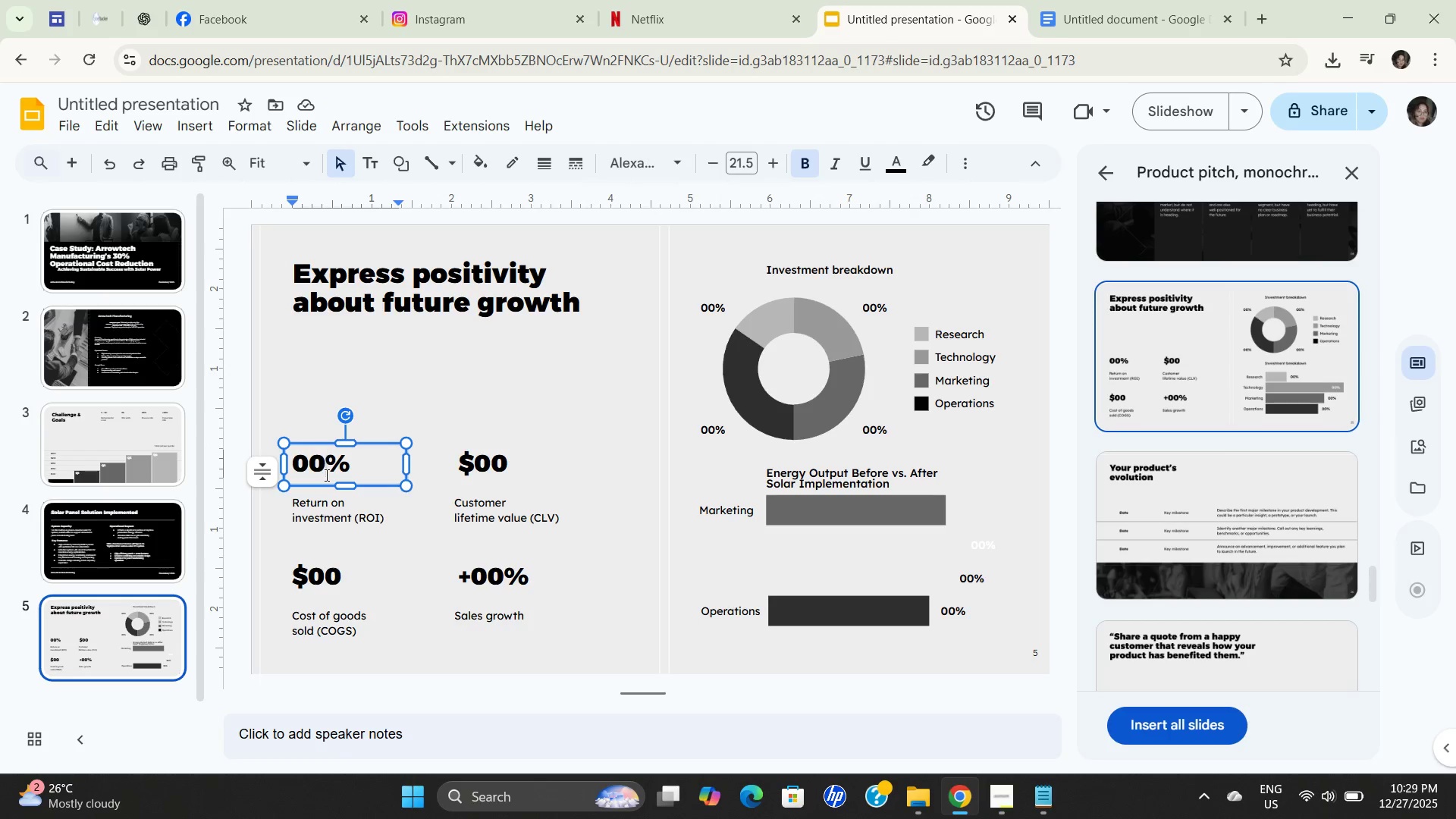 
double_click([325, 475])
 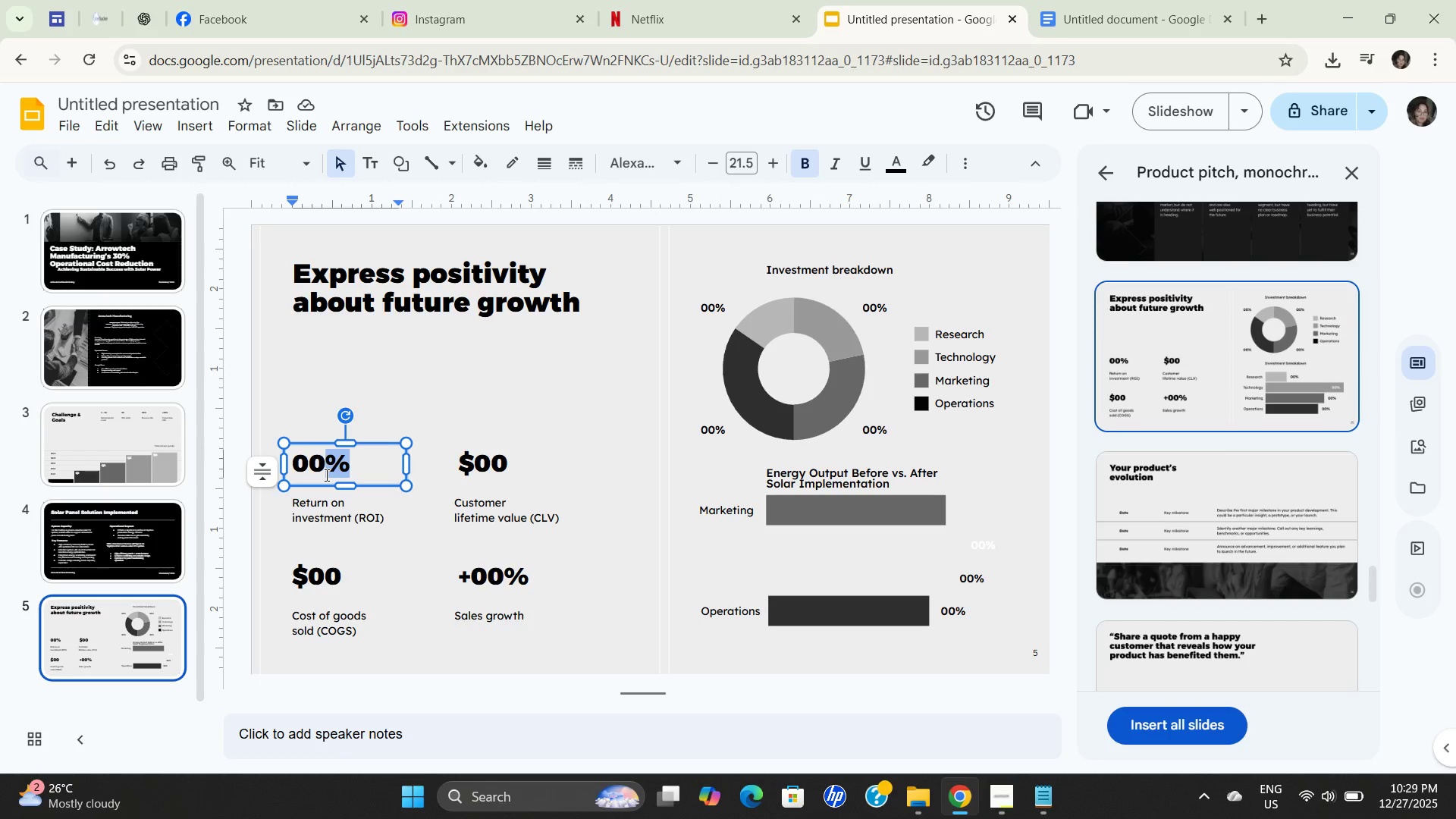 
double_click([325, 475])
 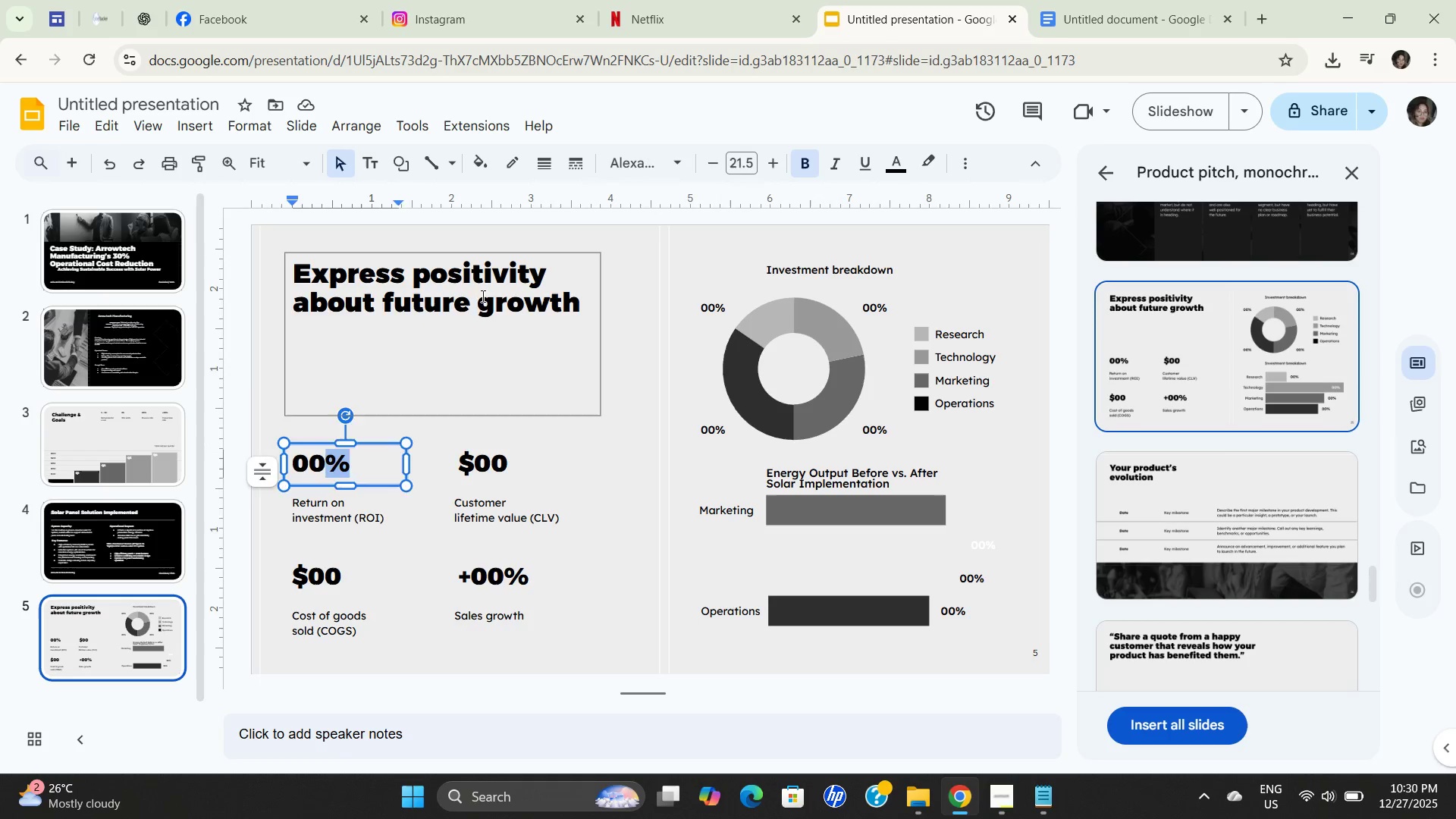 
triple_click([482, 296])
 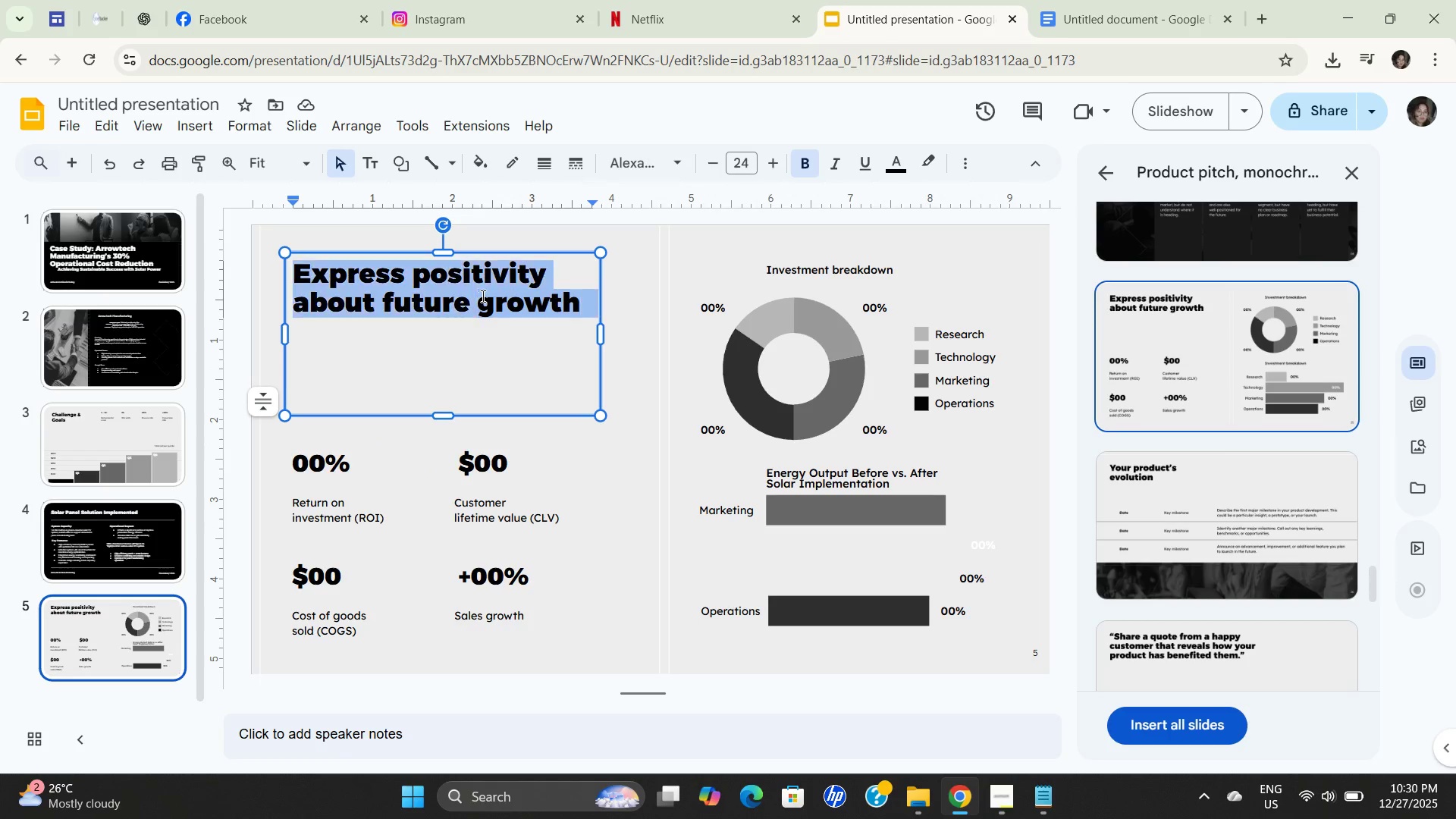 
triple_click([482, 296])
 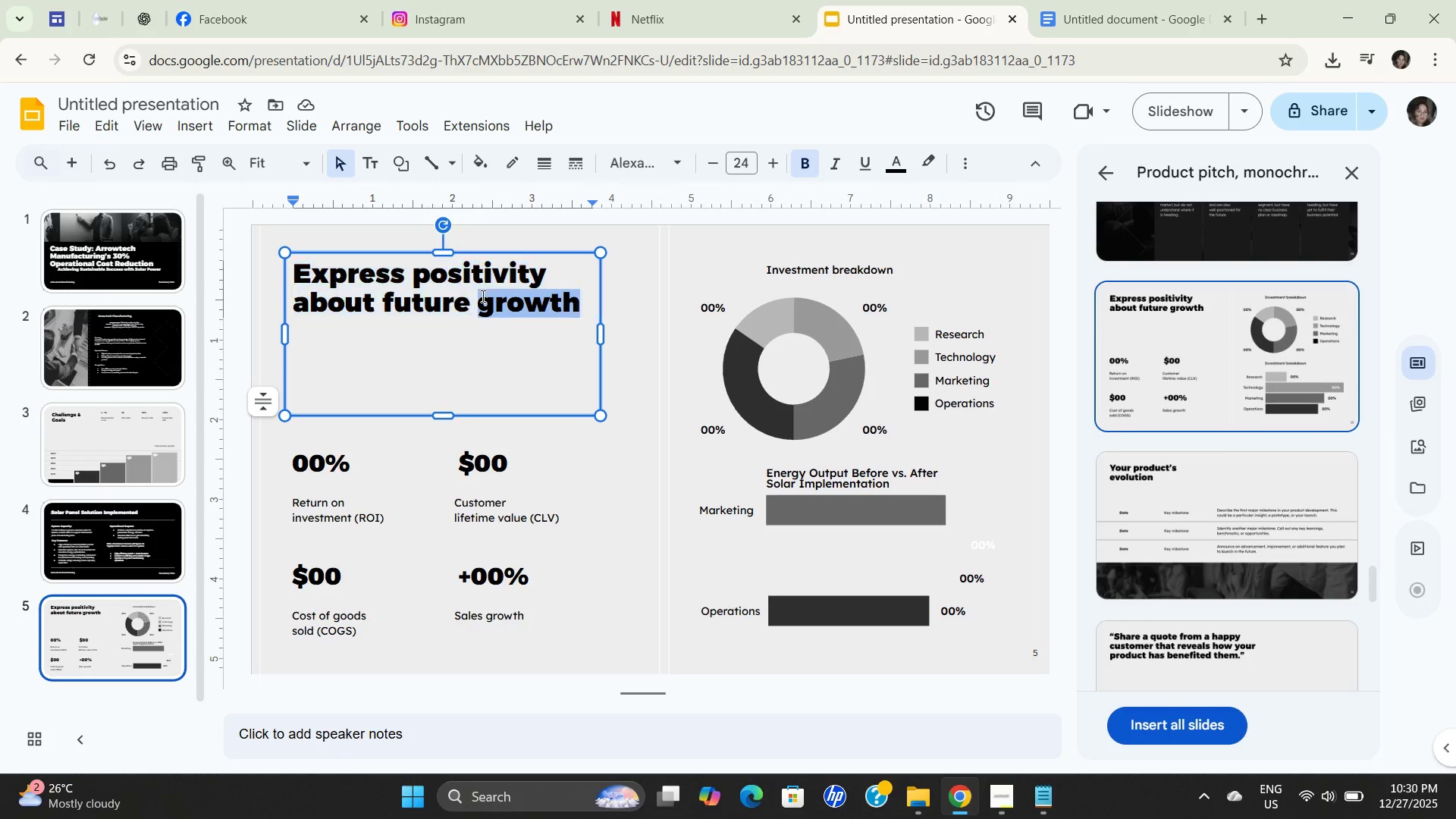 
triple_click([482, 296])
 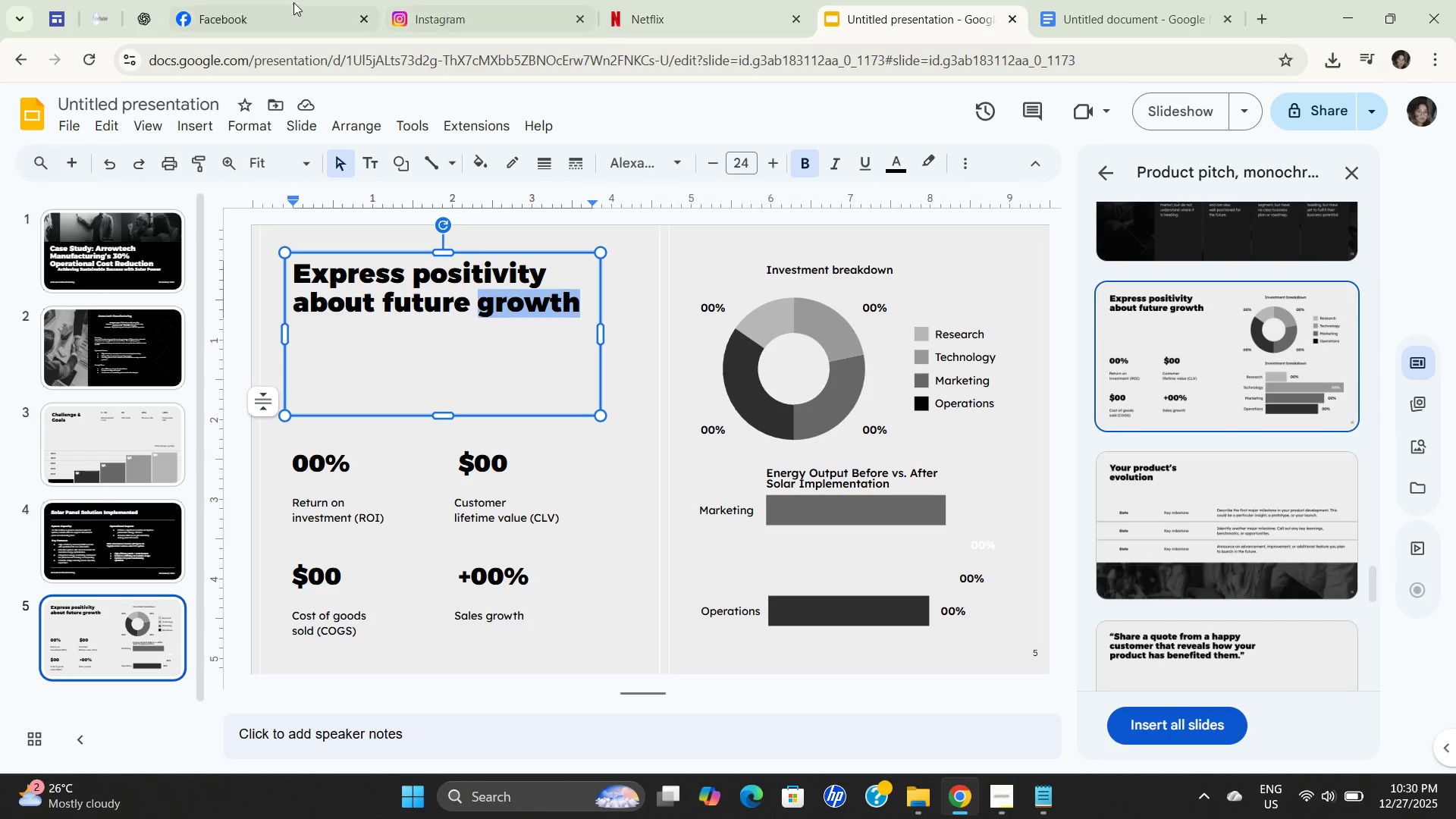 
scroll: coordinate [673, 453], scroll_direction: up, amount: 4.0
 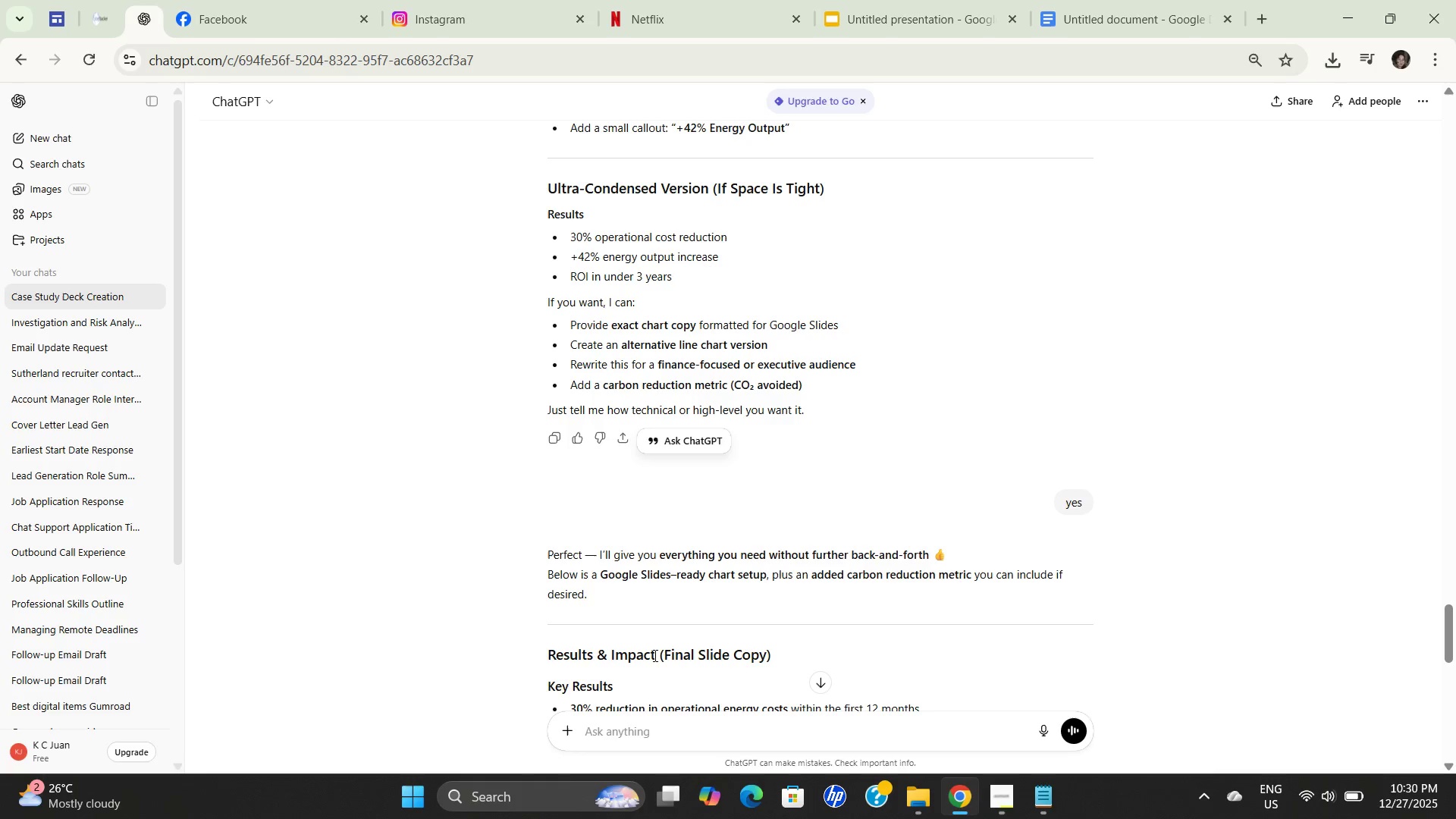 
left_click([293, 2])
 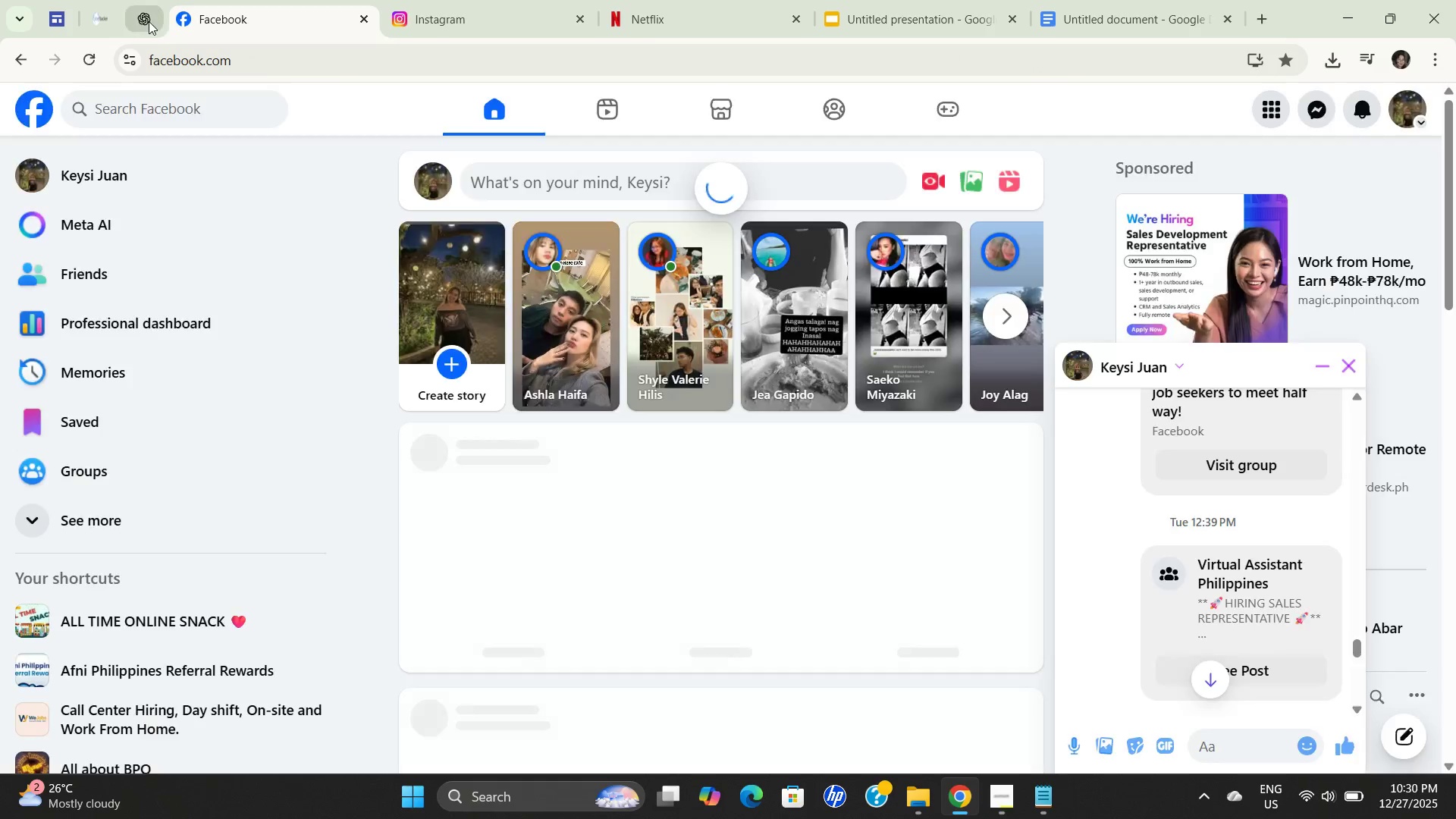 
left_click([149, 21])
 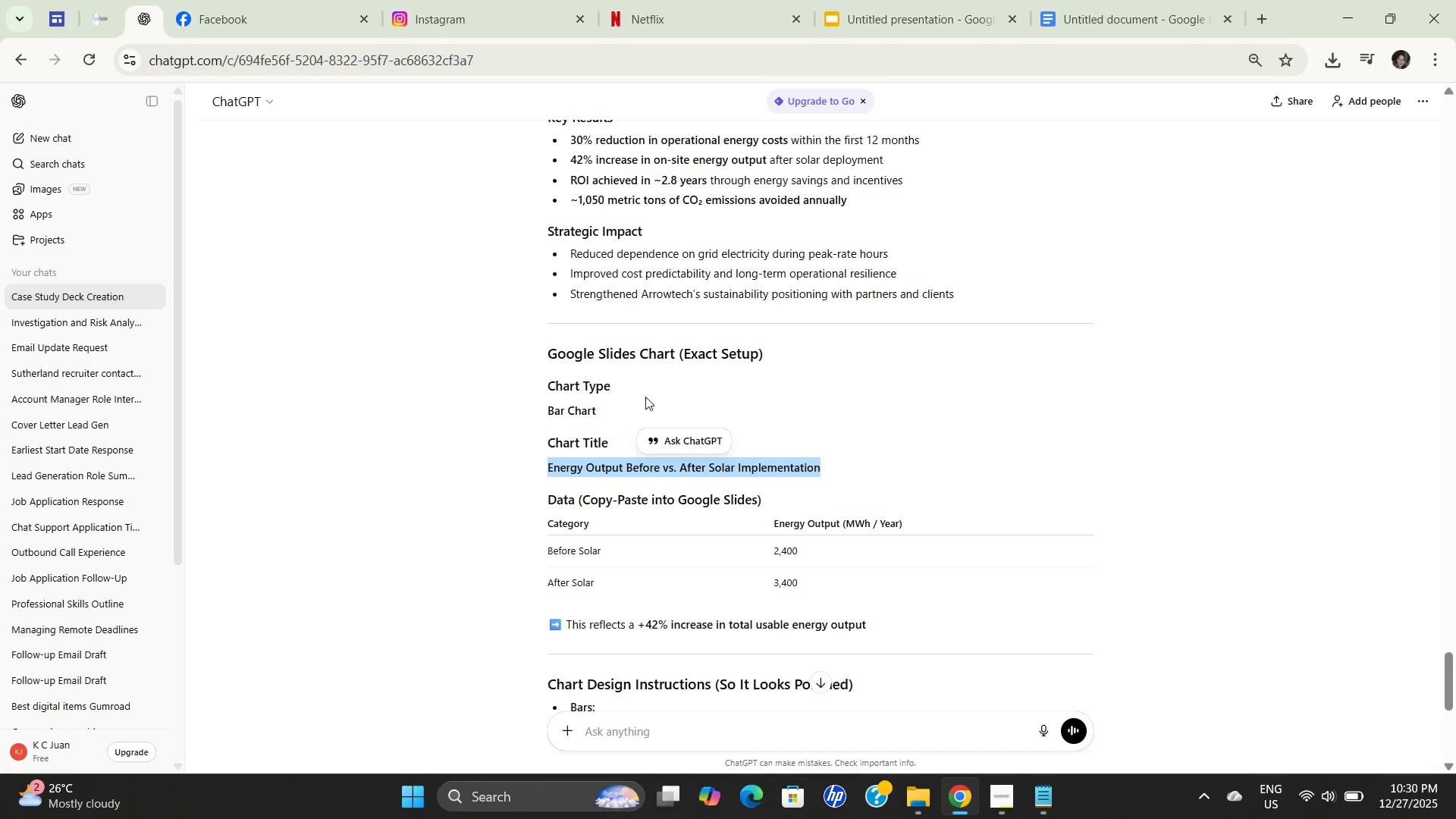 
left_click_drag(start_coordinate=[659, 654], to_coordinate=[513, 645])
 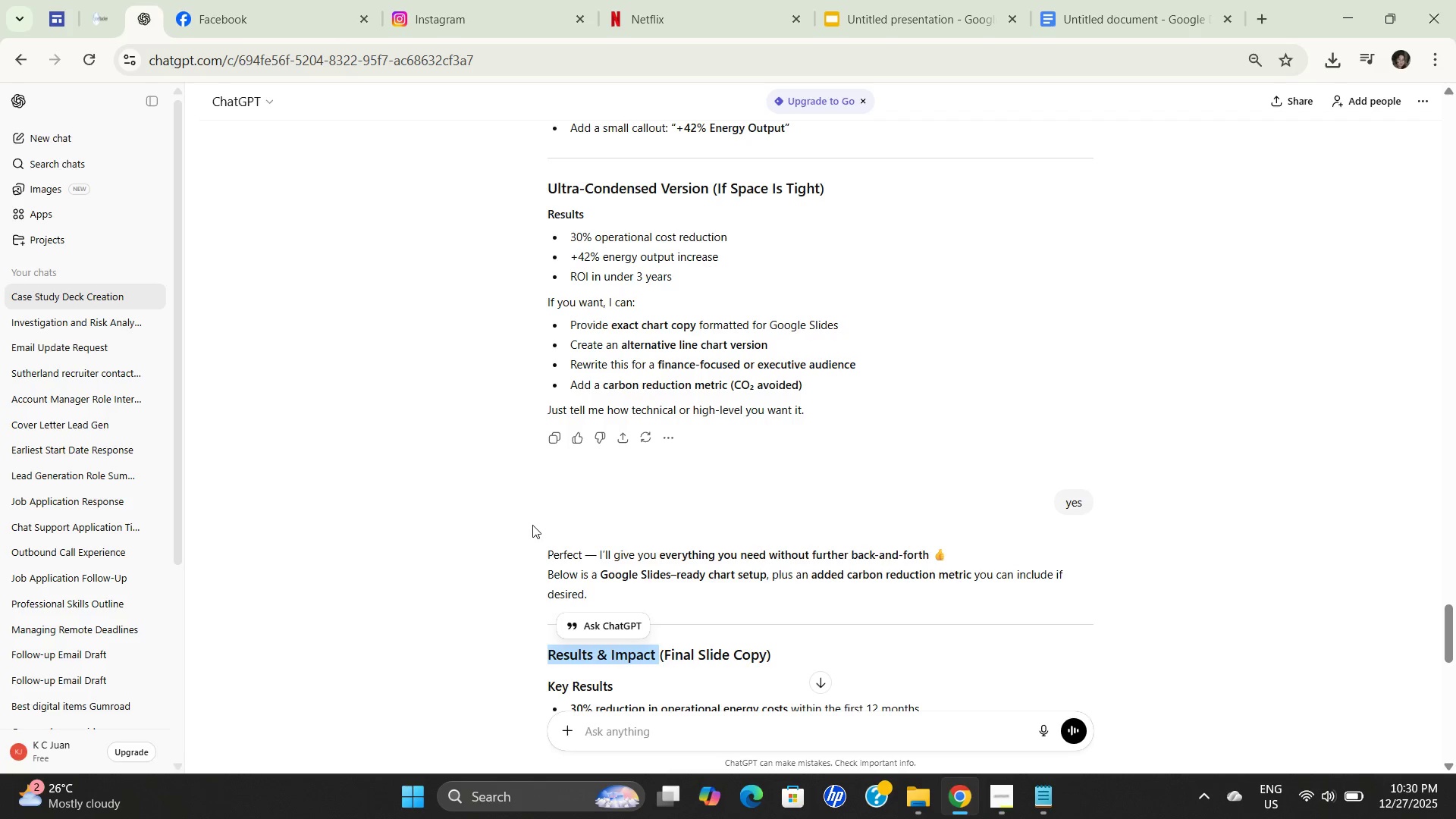 
key(Control+C)
 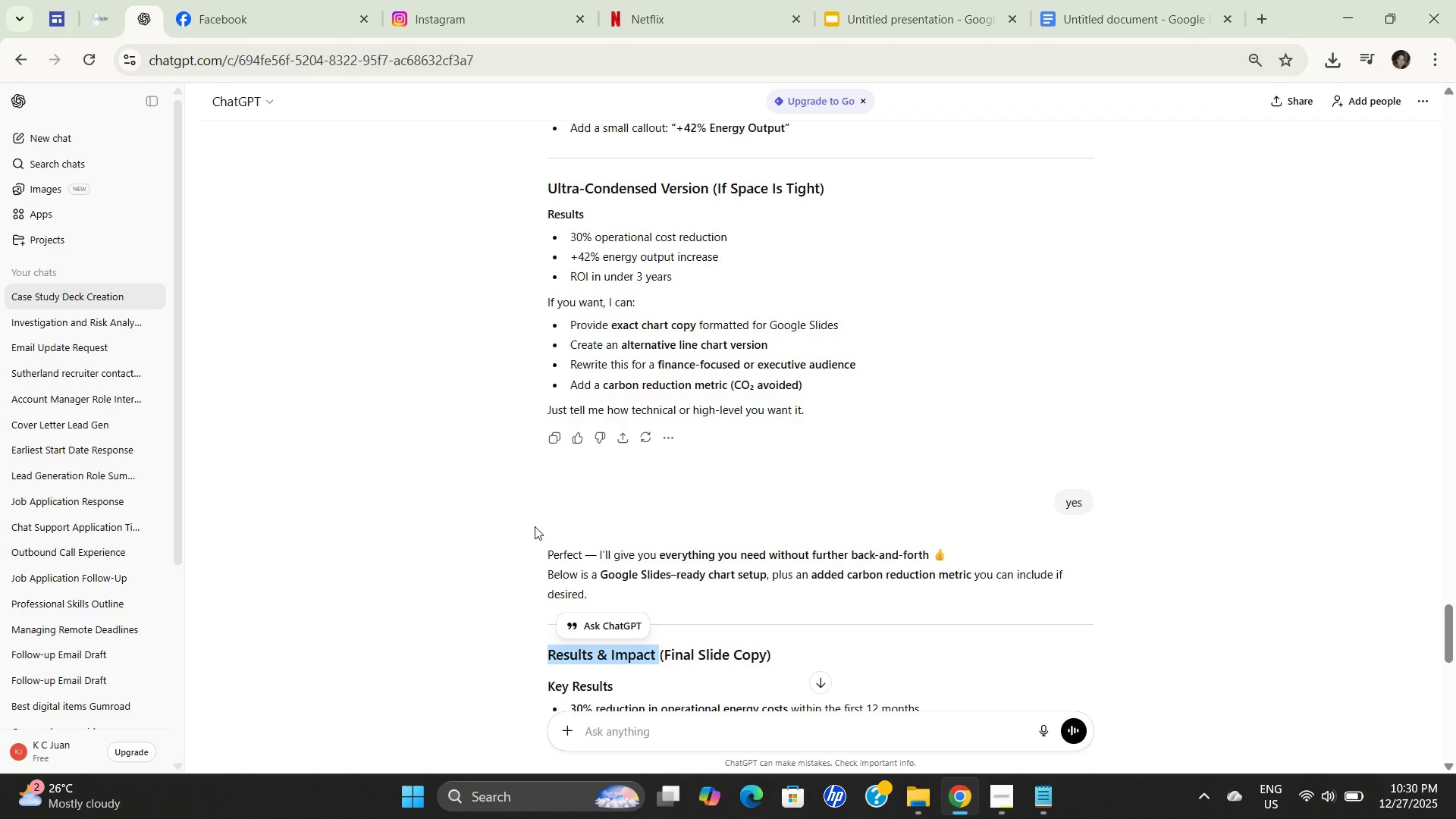 
key(Control+C)
 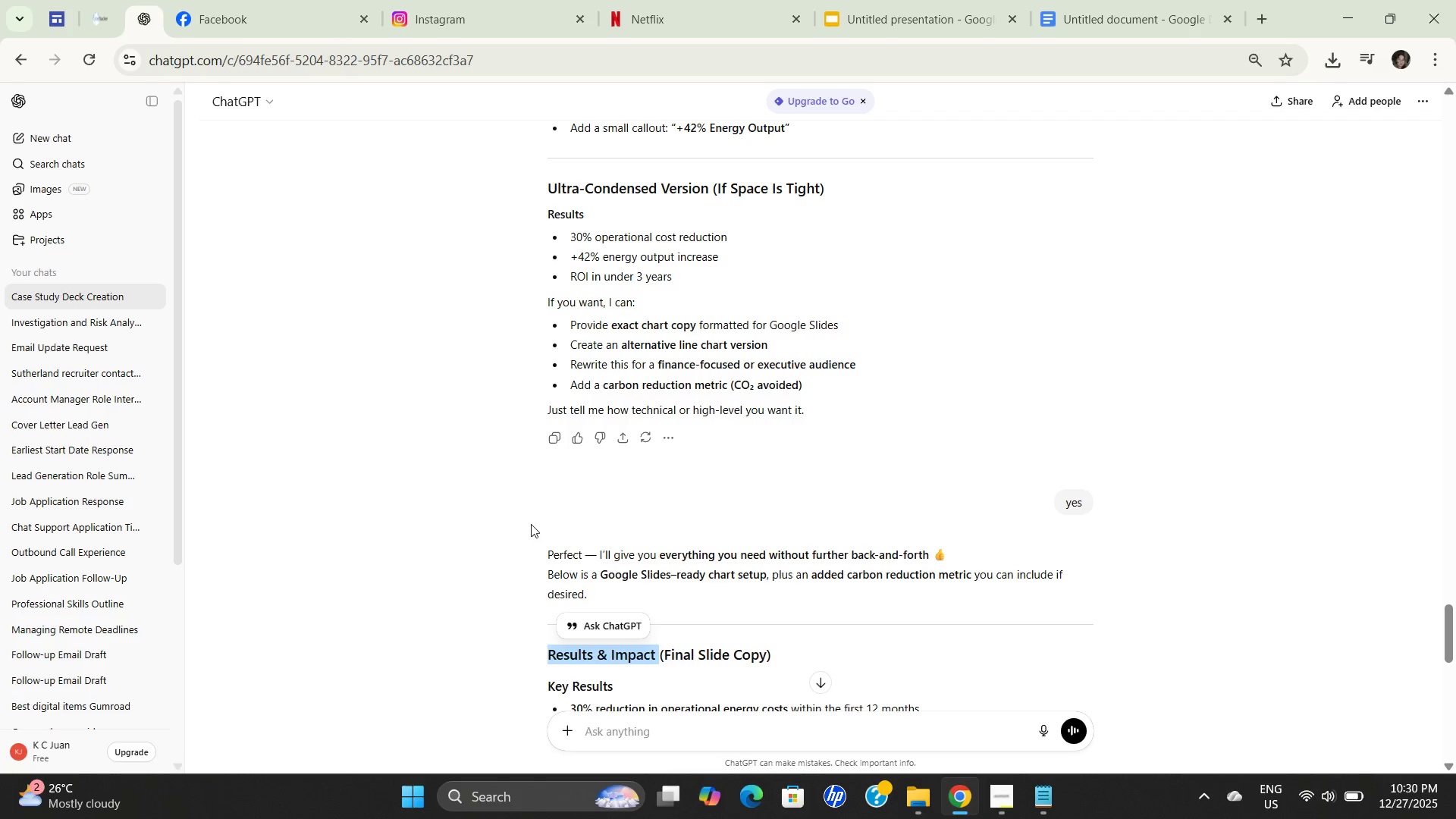 
key(Control+C)
 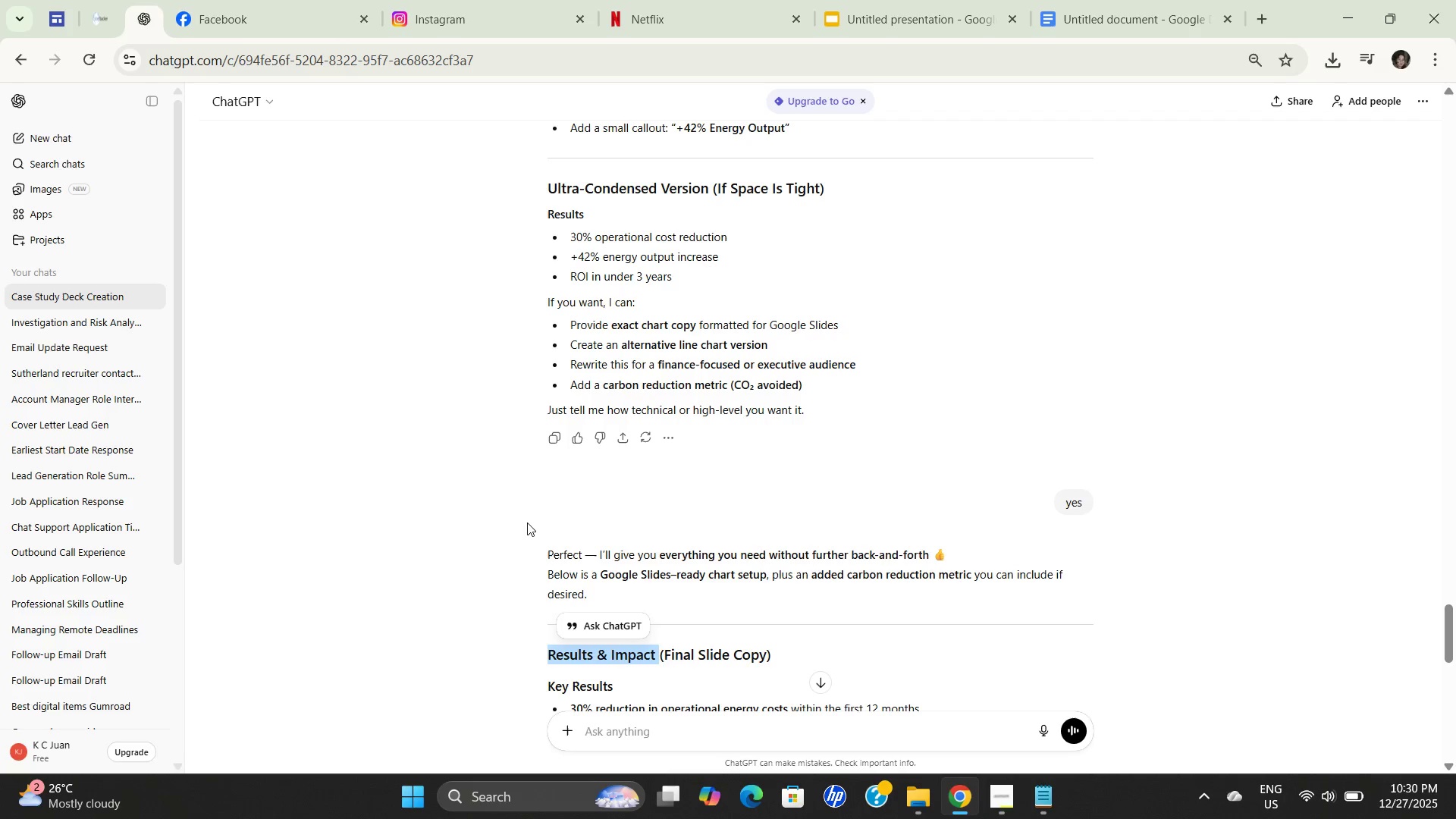 
key(Control+C)
 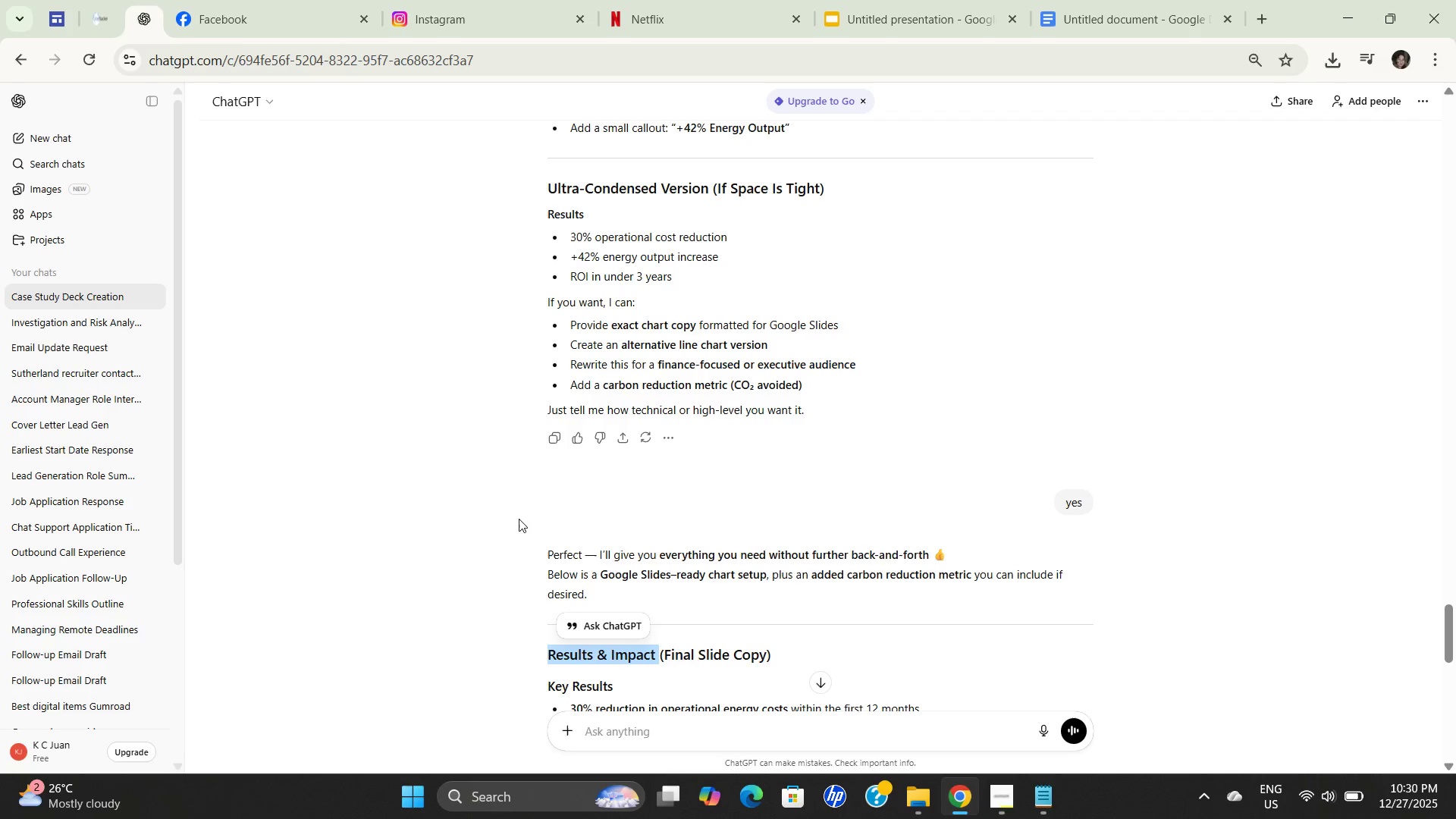 
key(Control+C)
 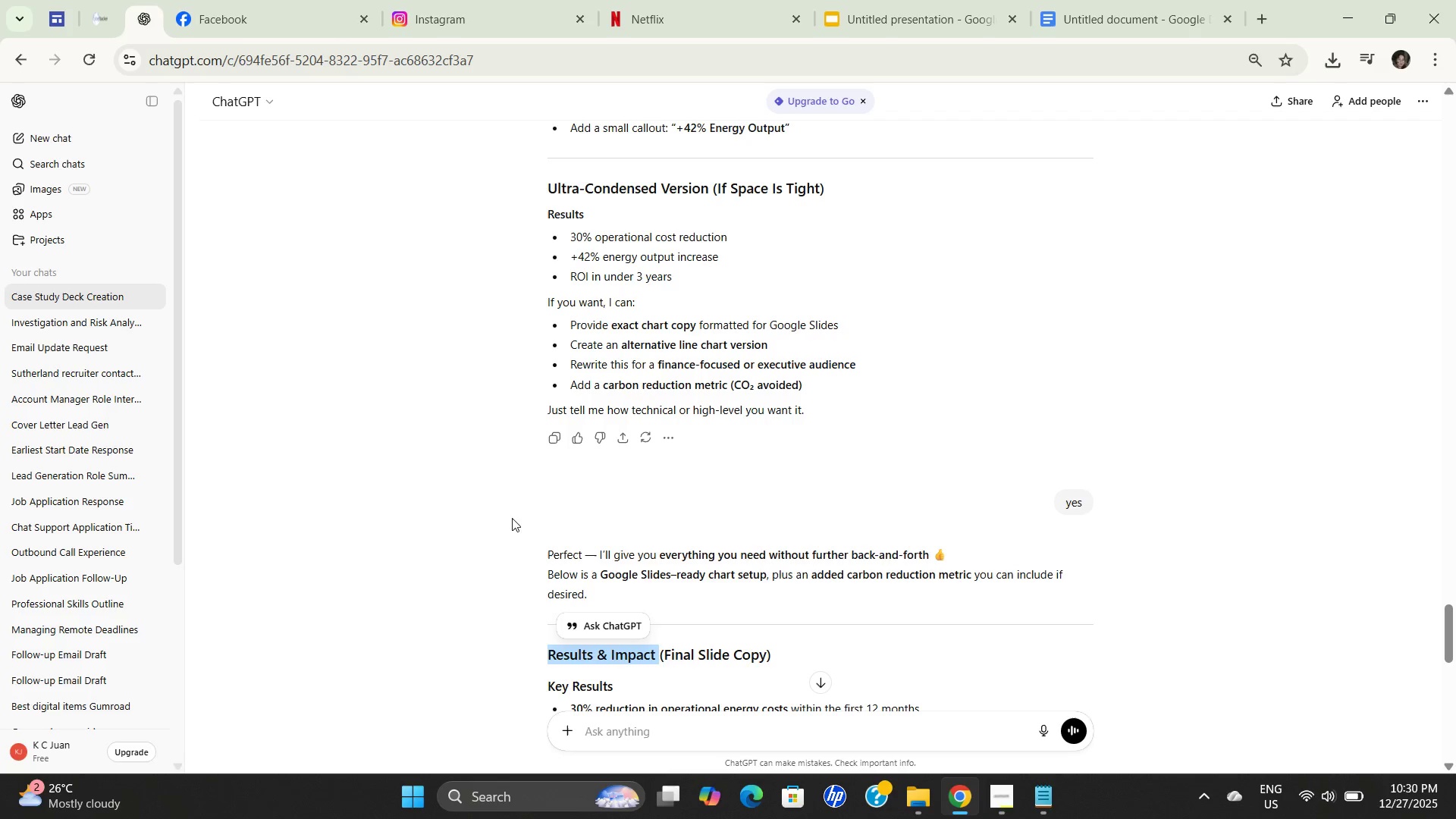 
key(Control+C)
 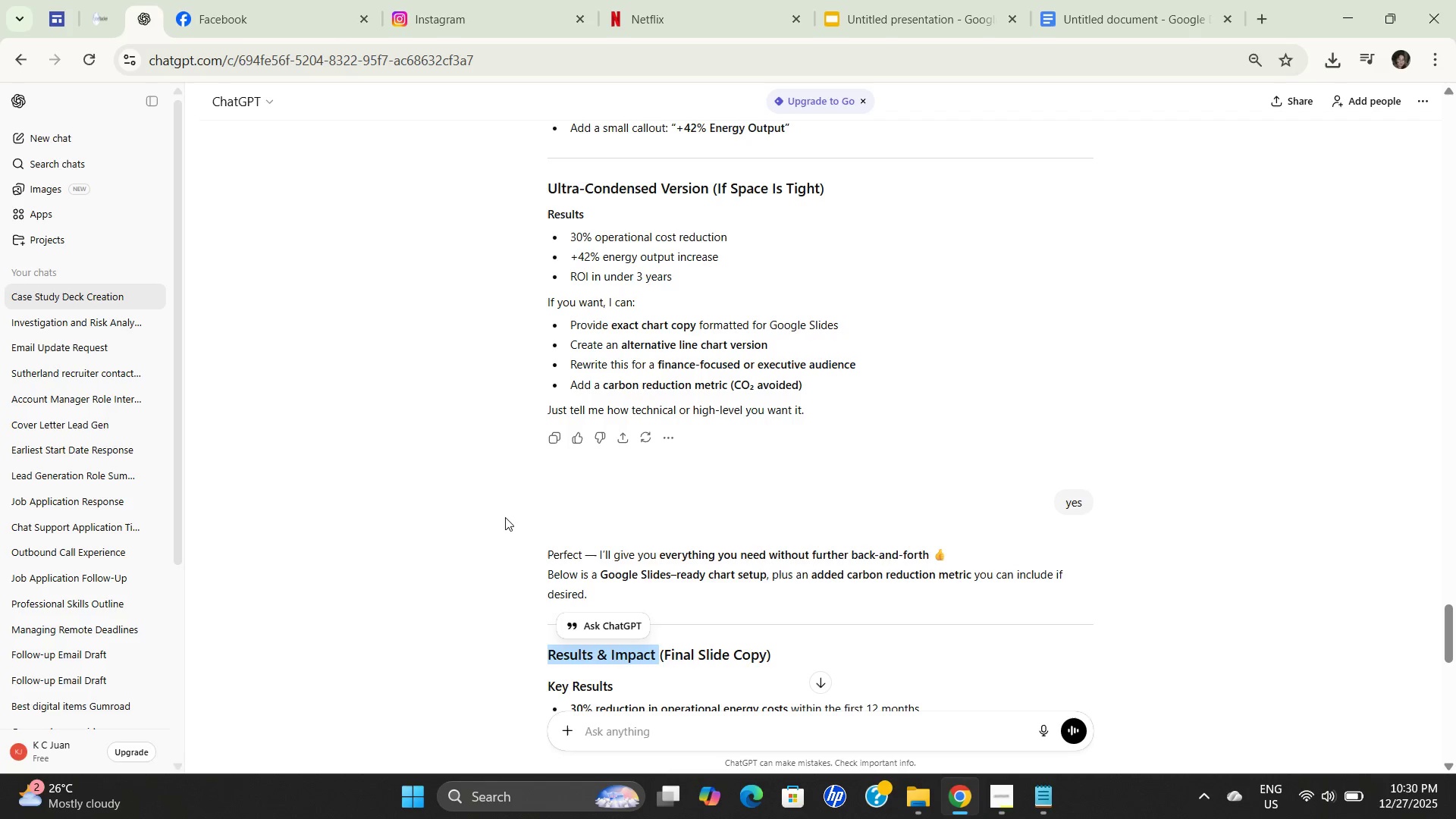 
key(Control+C)
 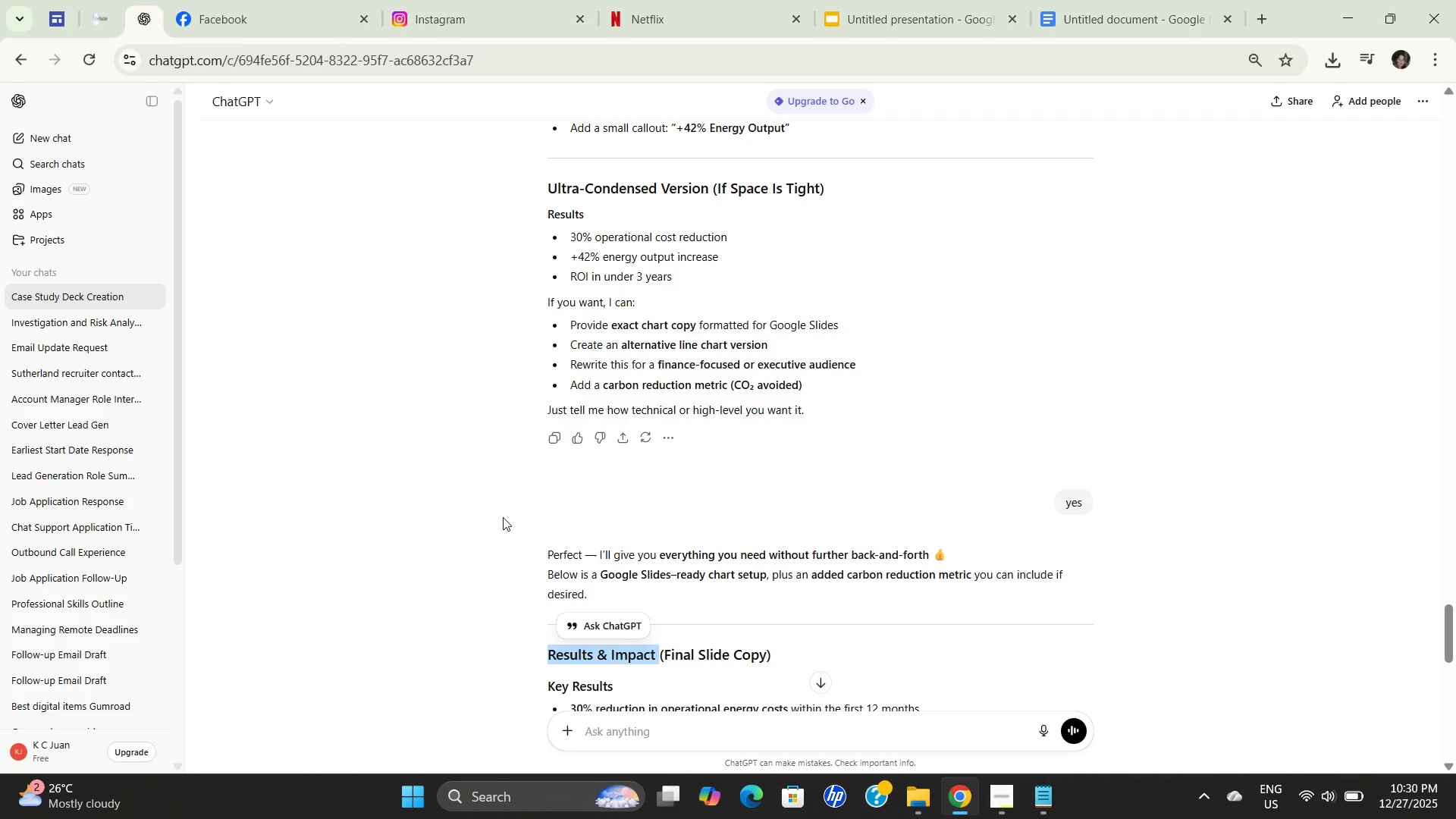 
key(Control+C)
 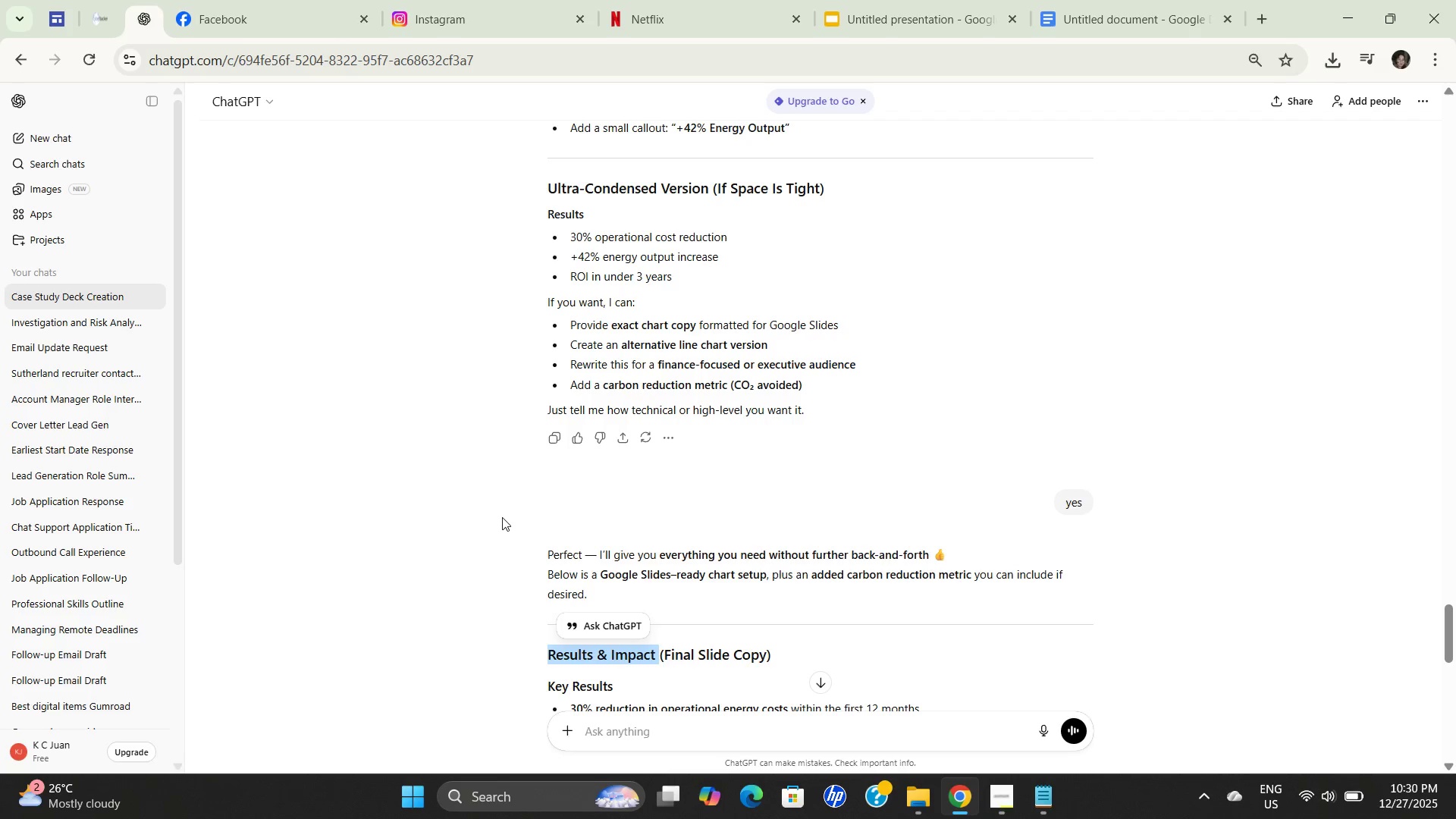 
key(Control+C)
 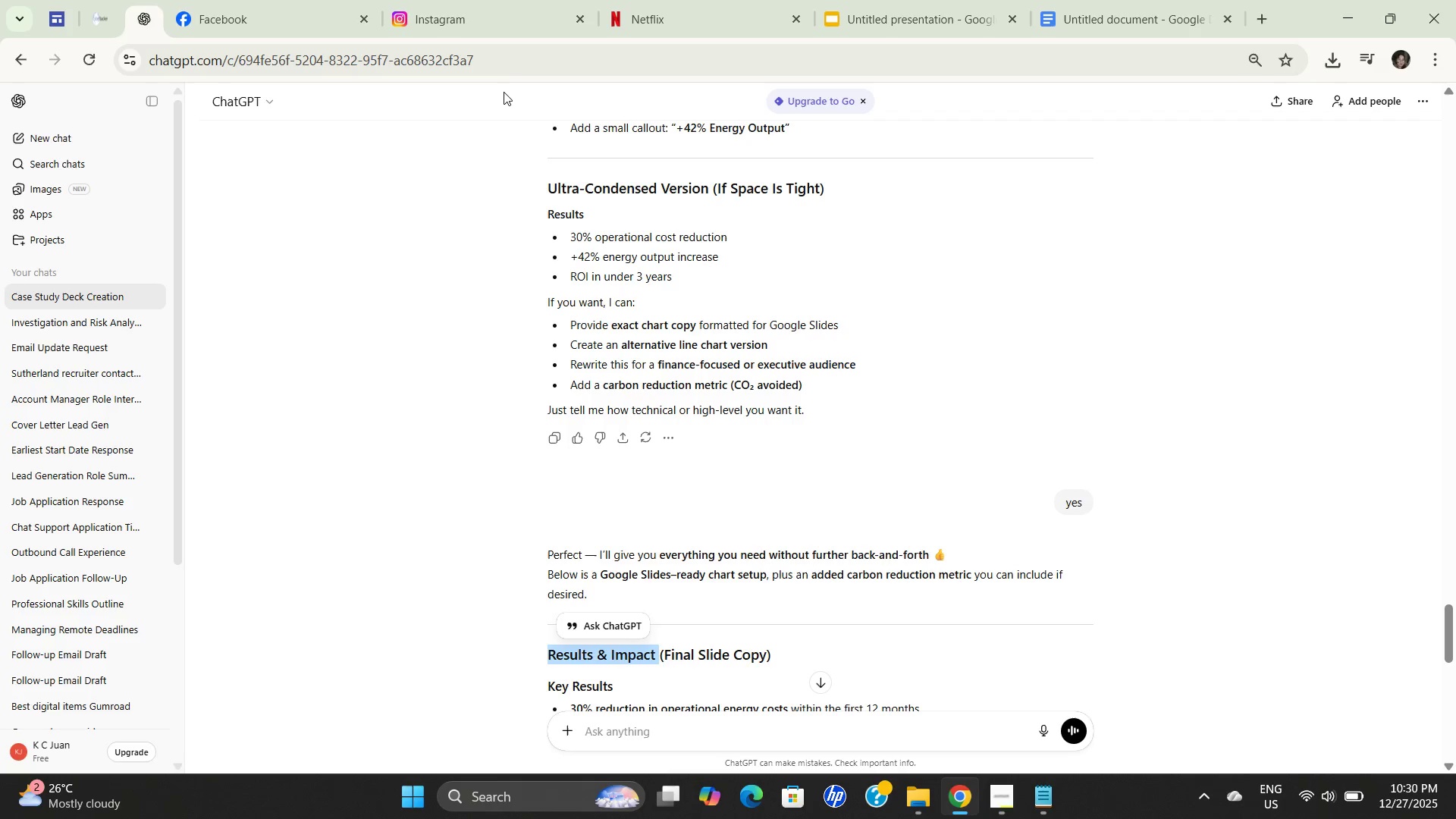 
key(Control+C)
 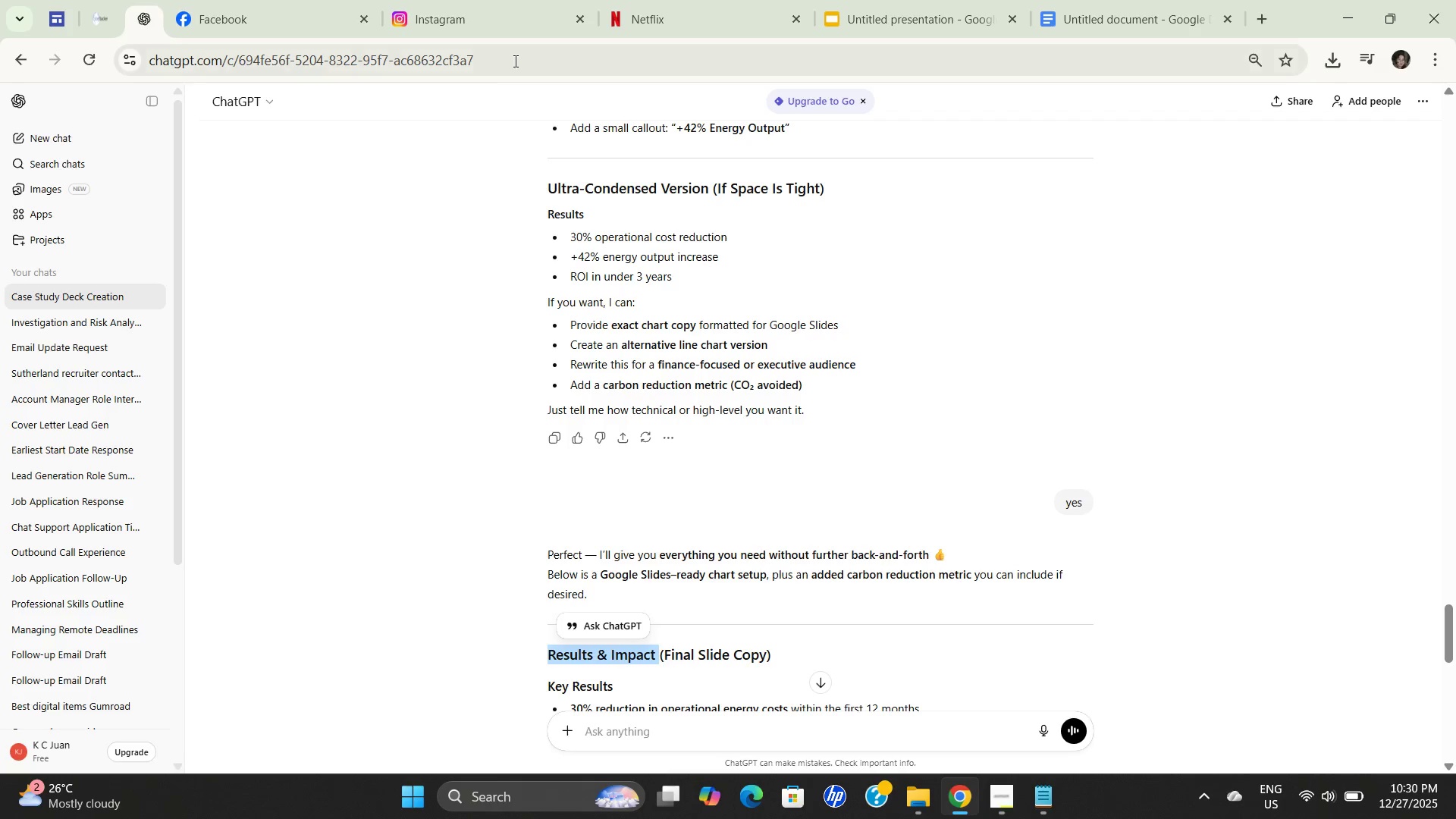 
key(Control+C)
 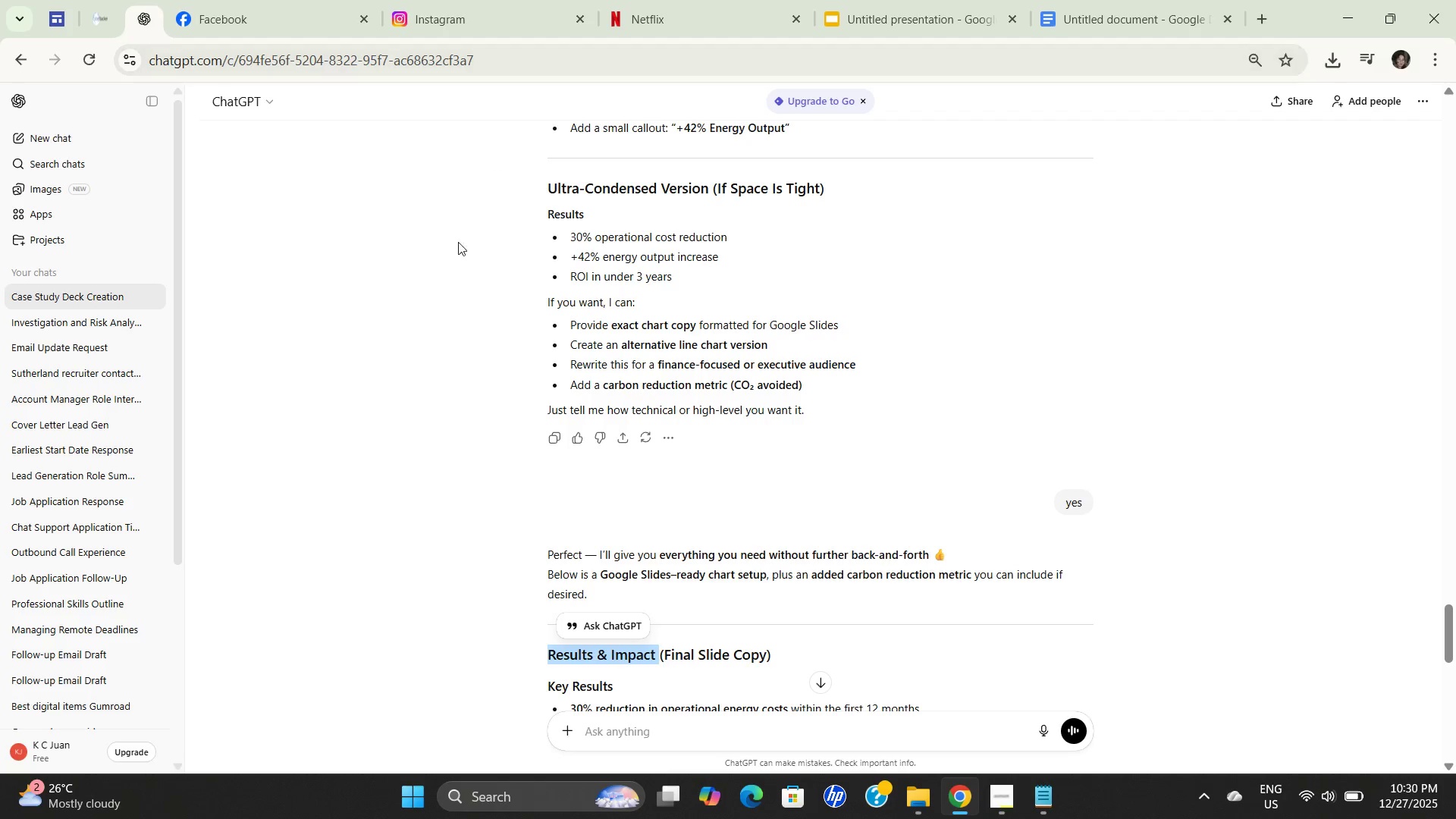 
key(Control+C)
 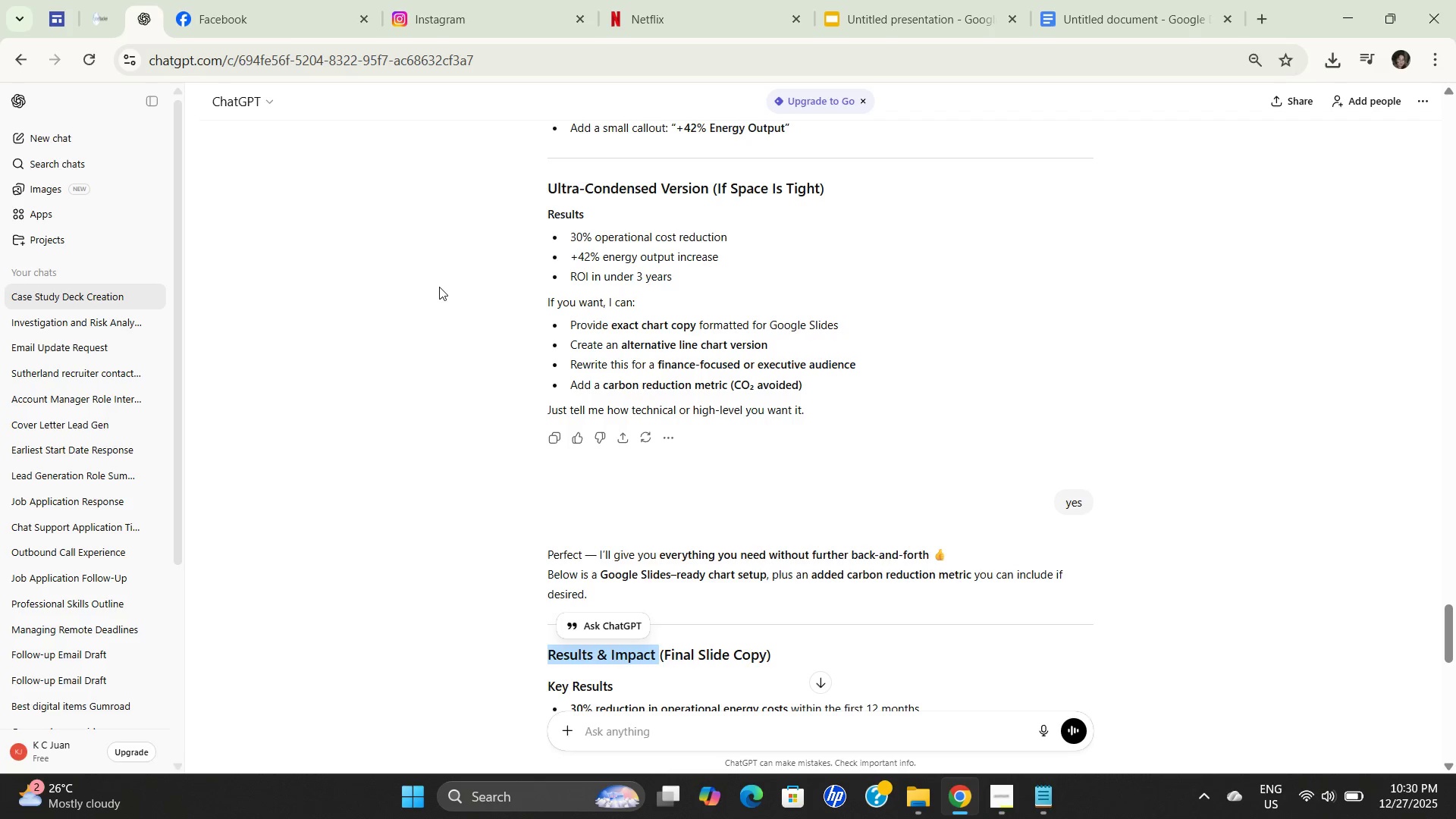 
key(Control+C)
 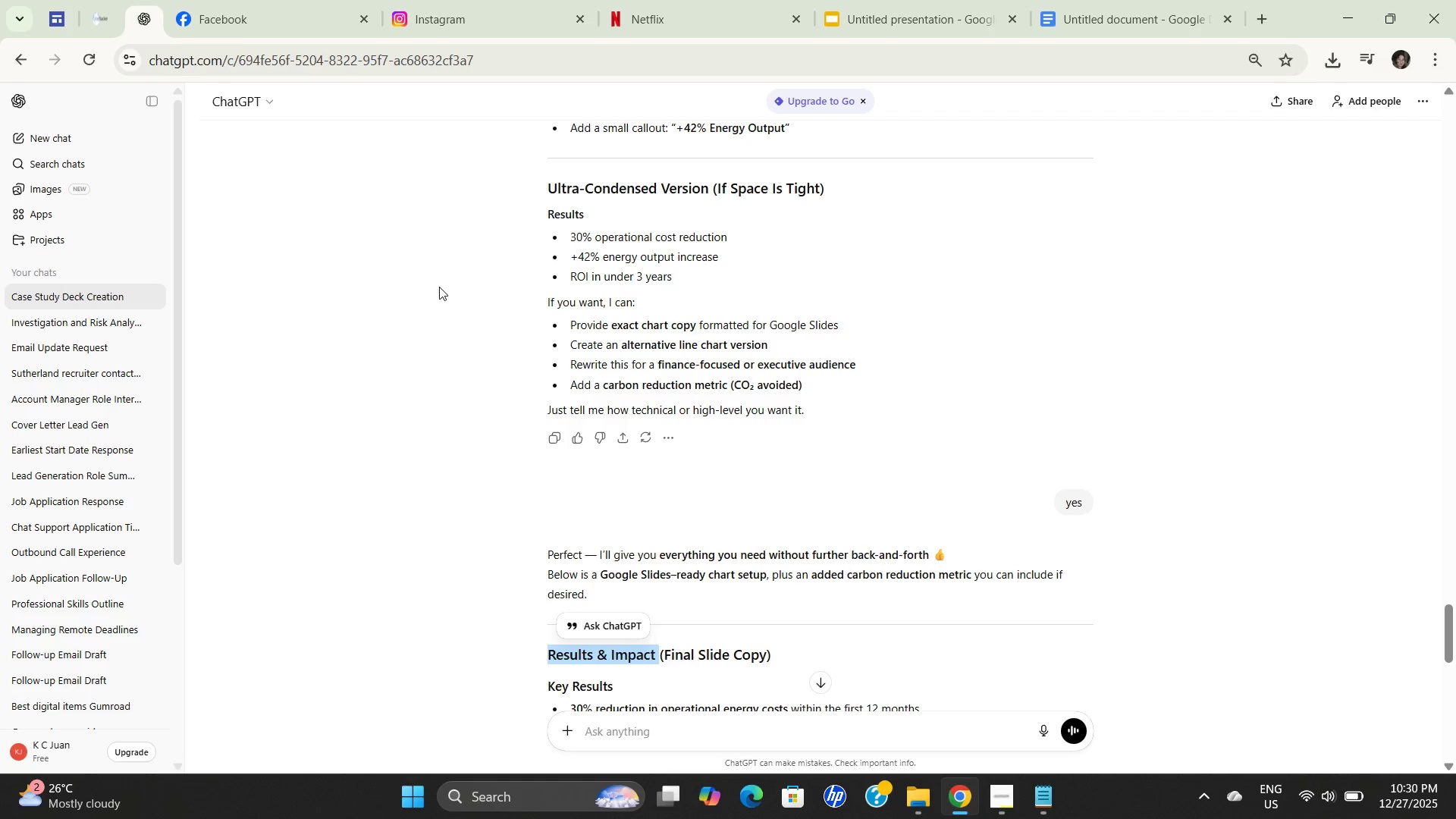 
left_click_drag(start_coordinate=[439, 287], to_coordinate=[442, 278])
 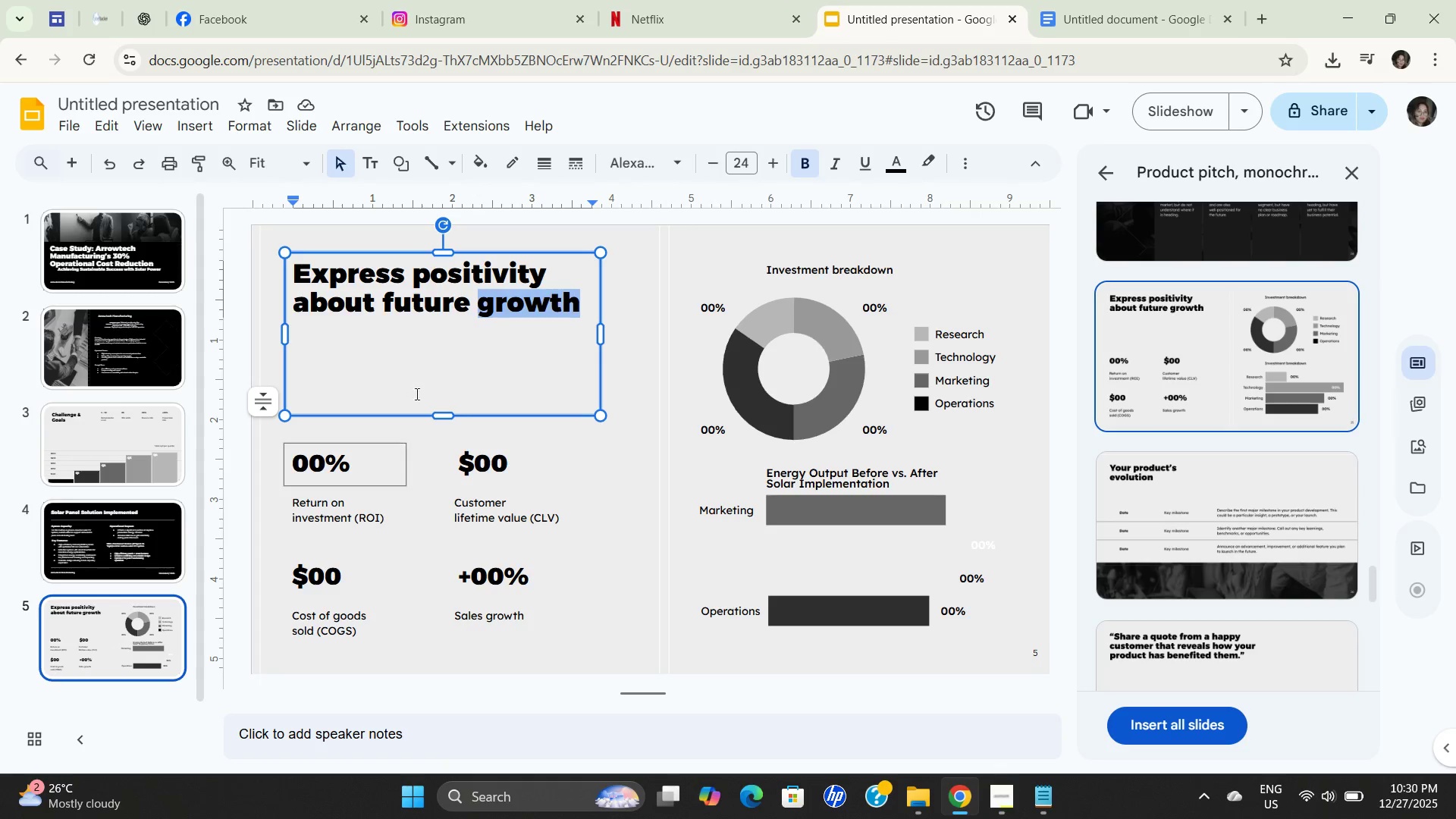 
double_click([420, 307])
 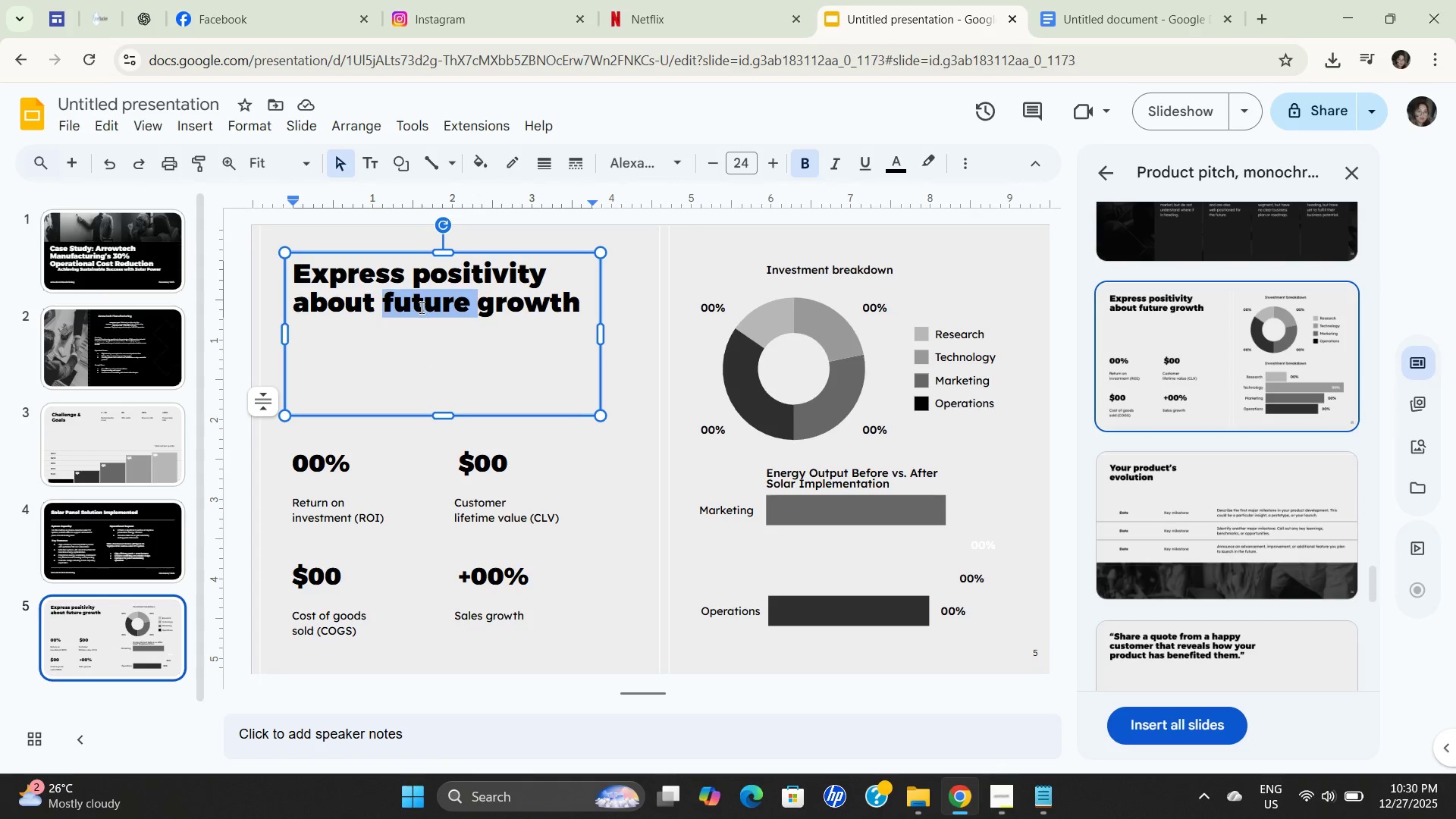 
triple_click([420, 307])
 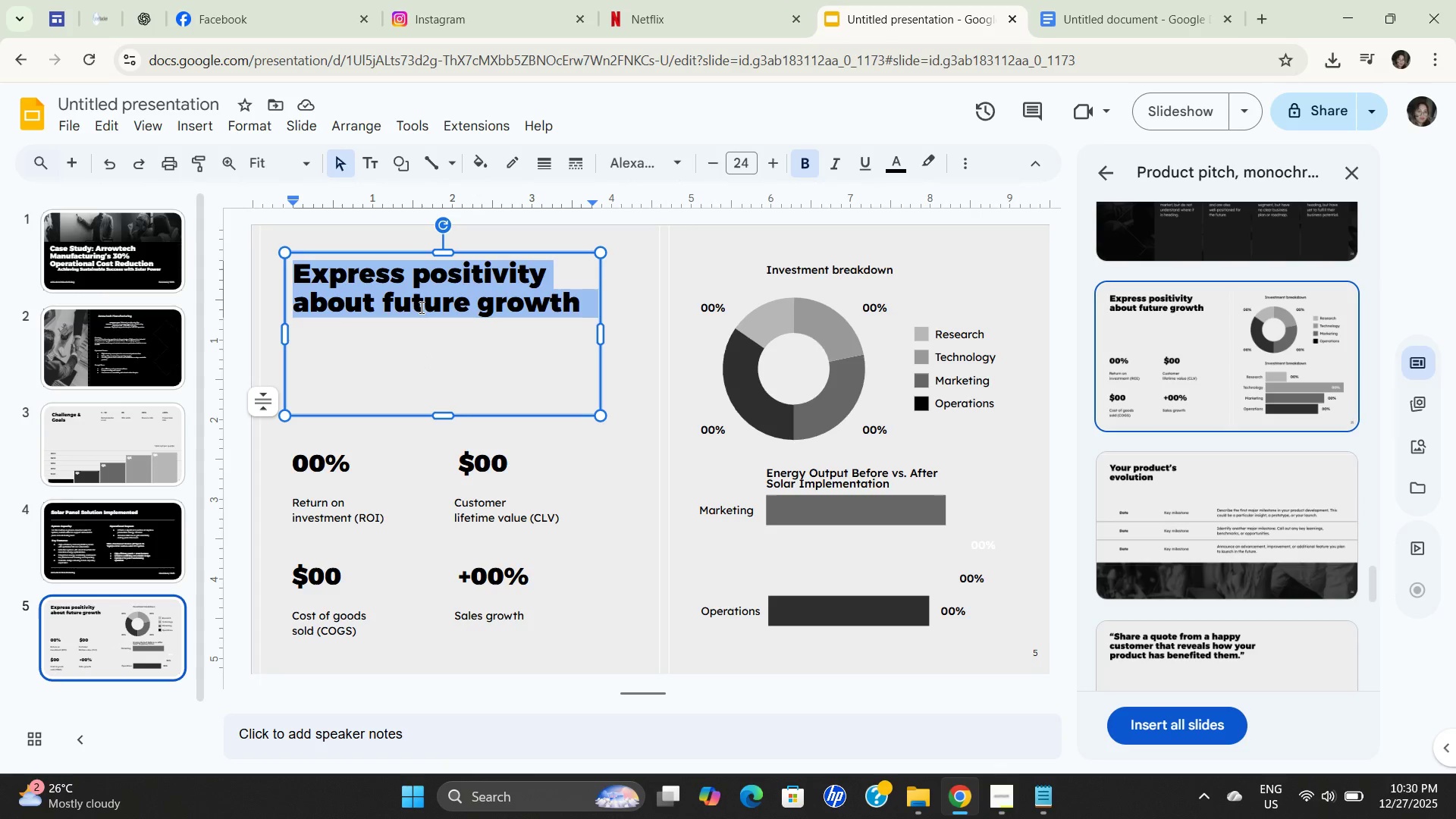 
key(Control+ControlLeft)
 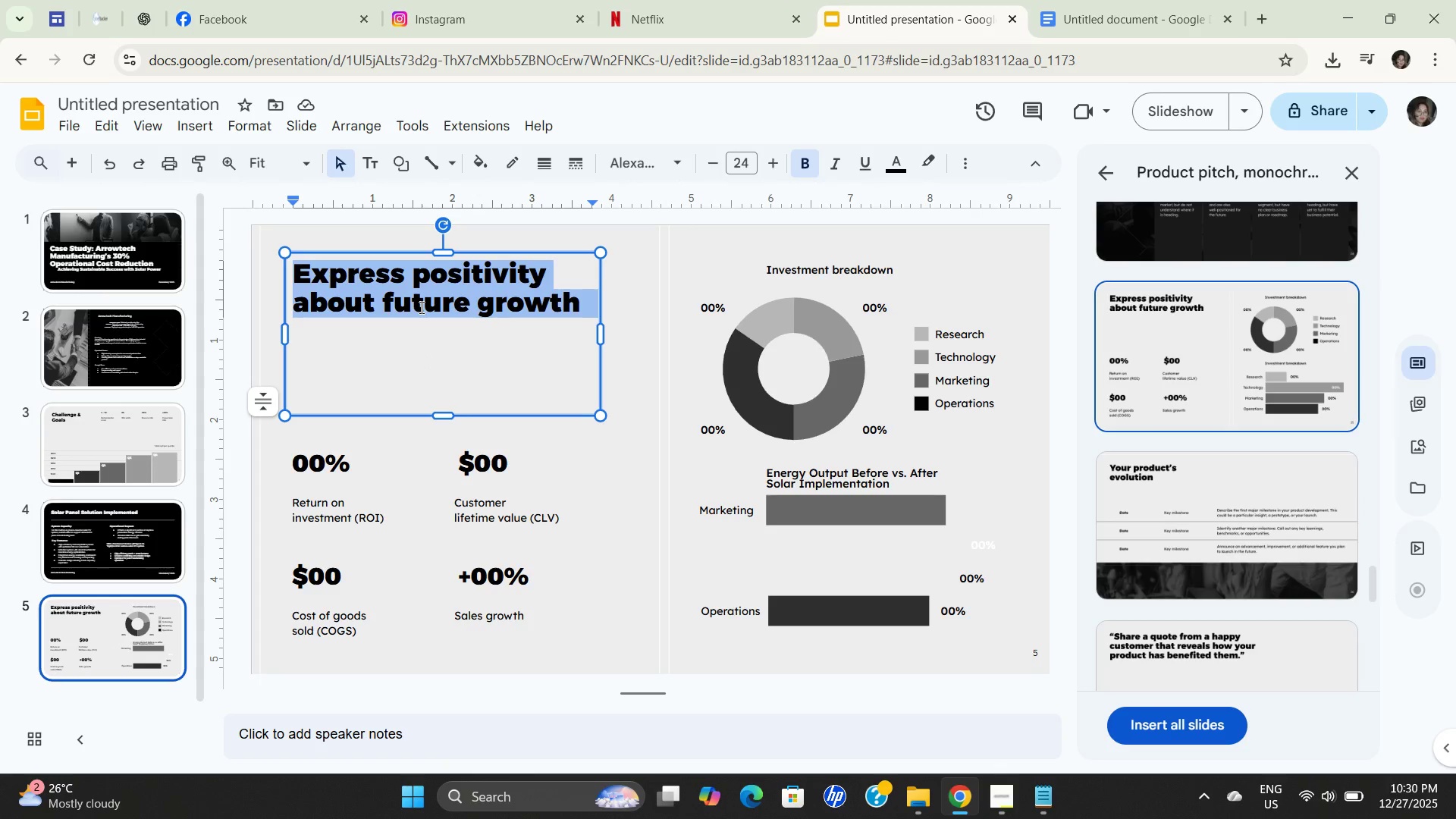 
key(Control+A)
 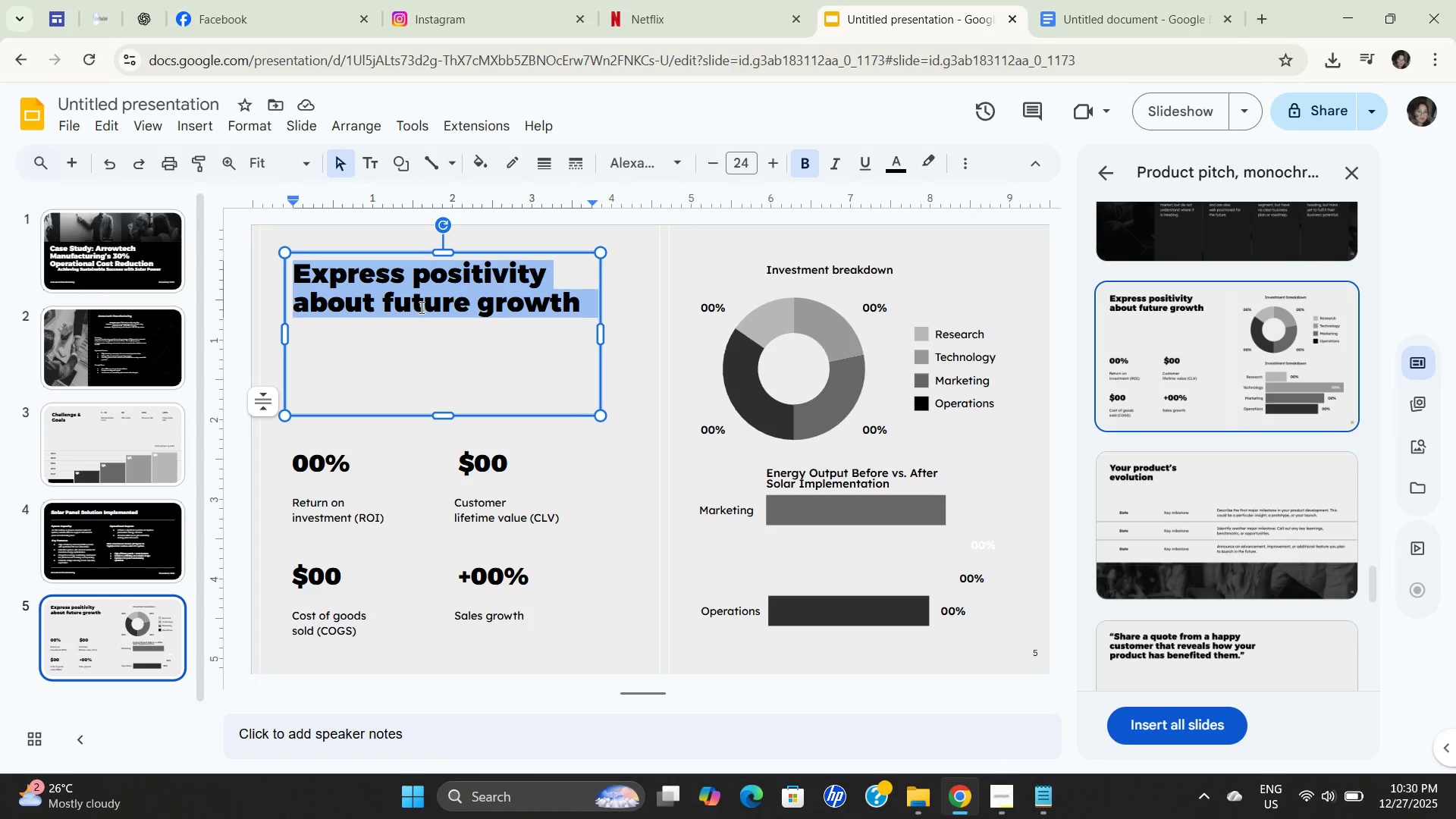 
key(Control+V)
 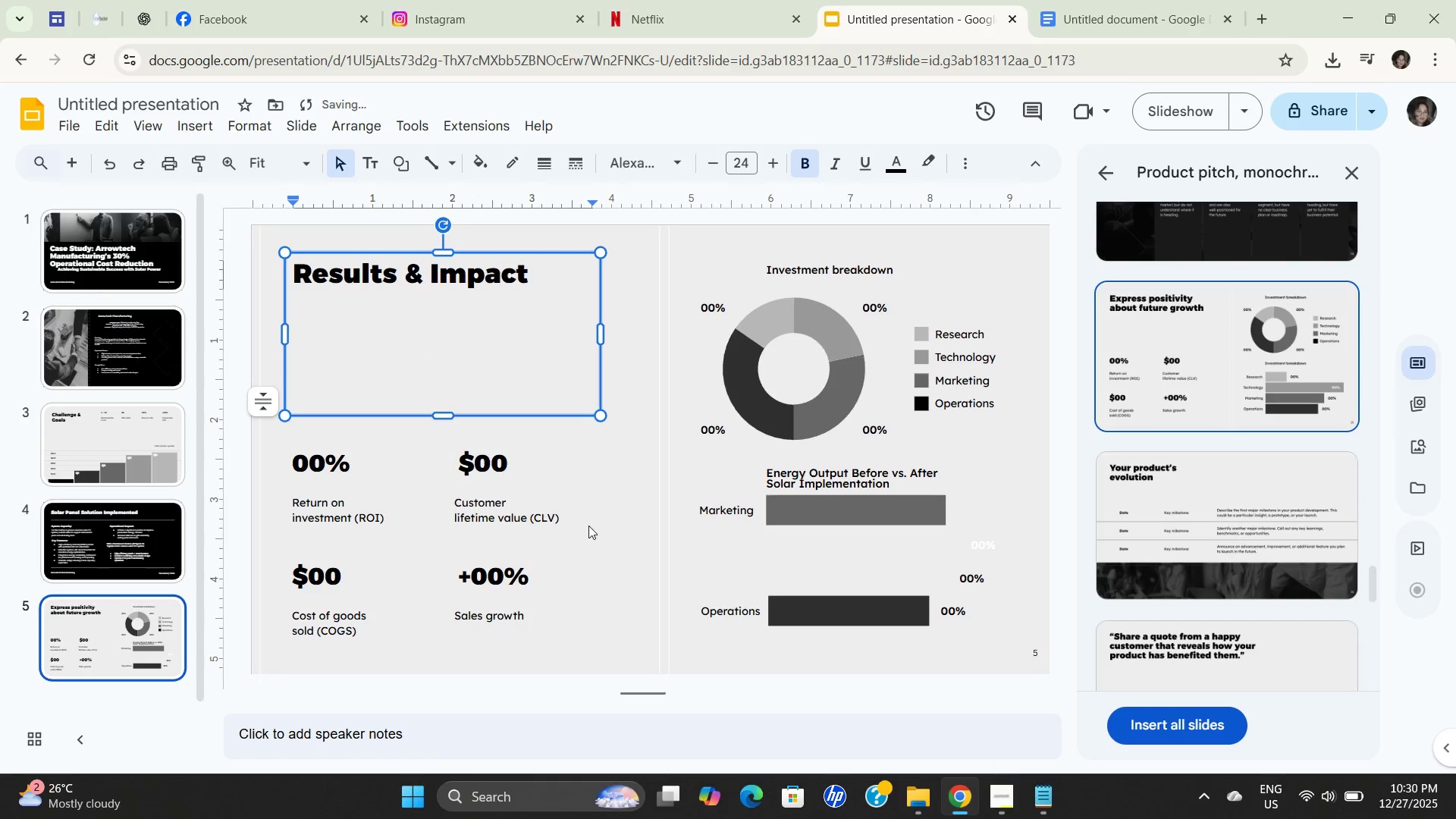 
left_click([595, 577])
 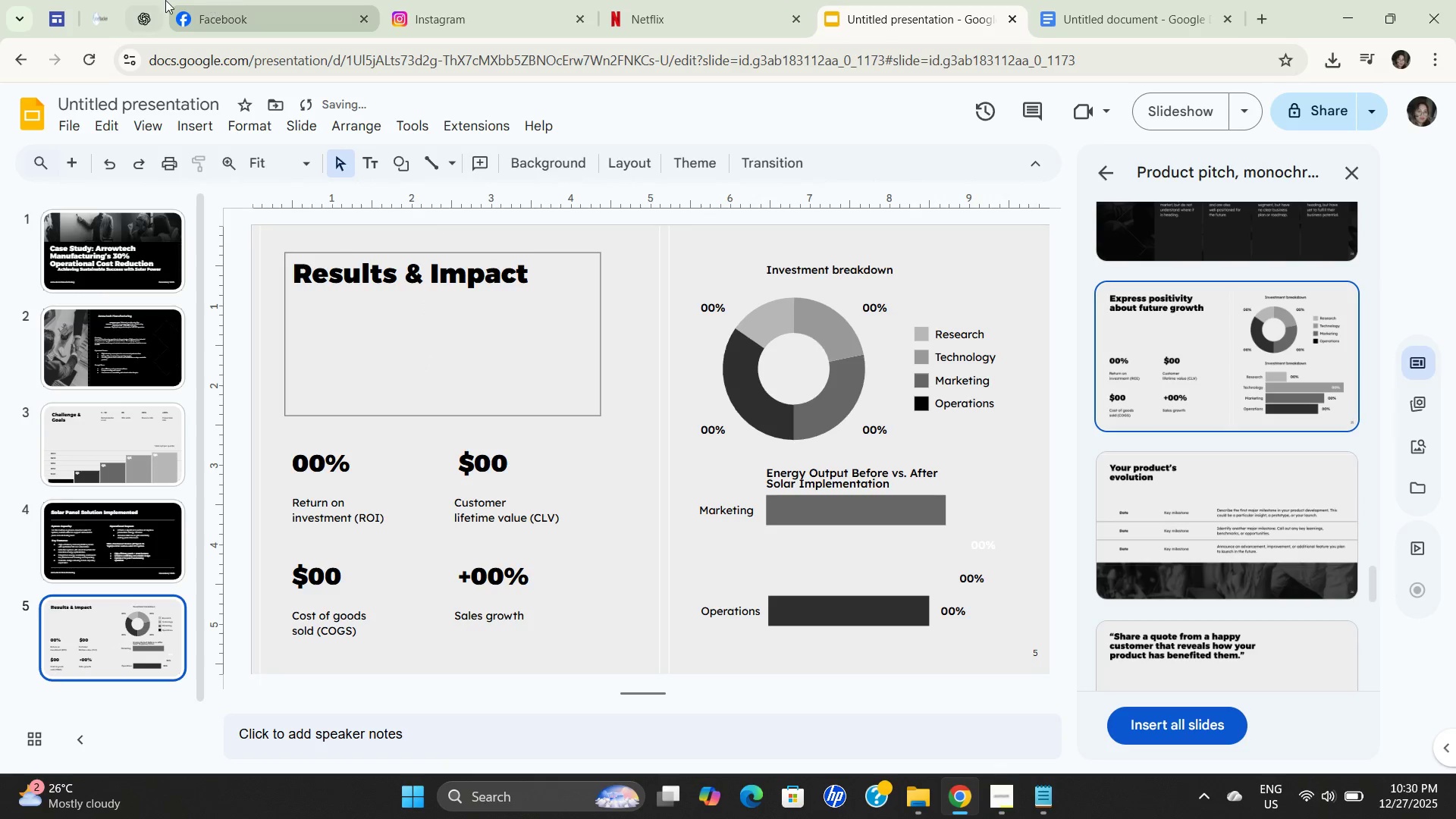 
left_click([149, 15])
 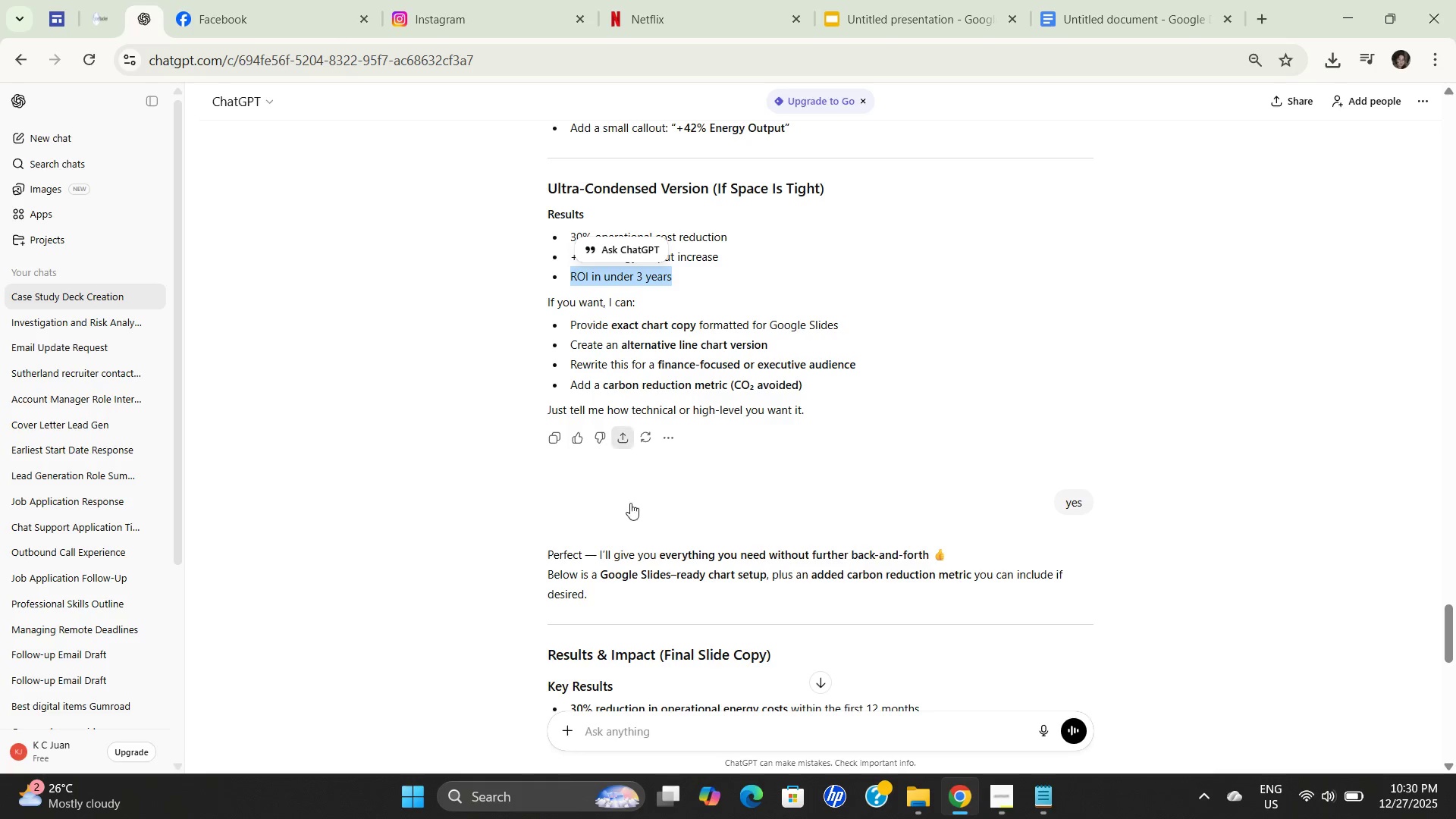 
left_click([658, 363])
 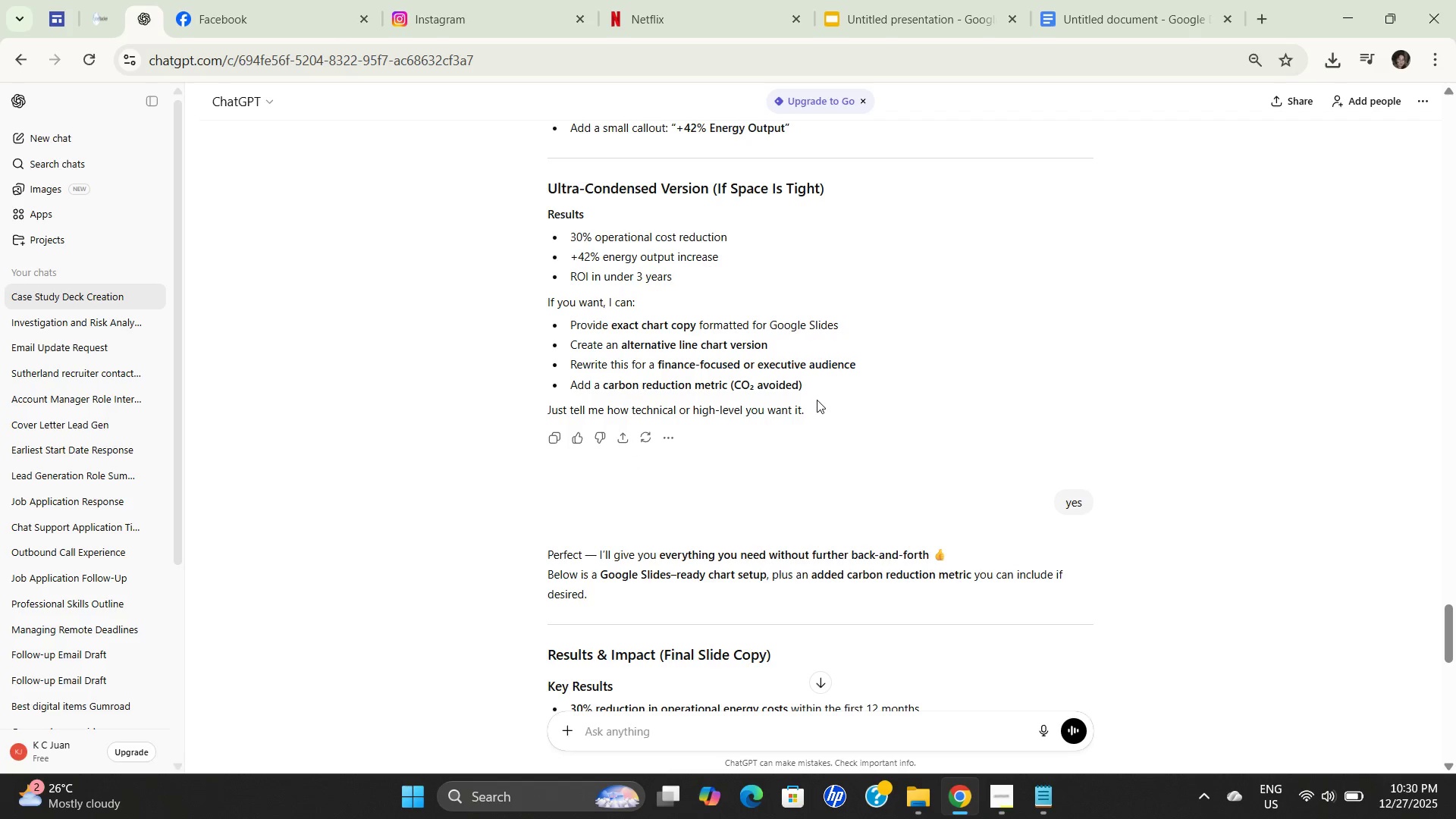 
left_click_drag(start_coordinate=[817, 394], to_coordinate=[519, 210])
 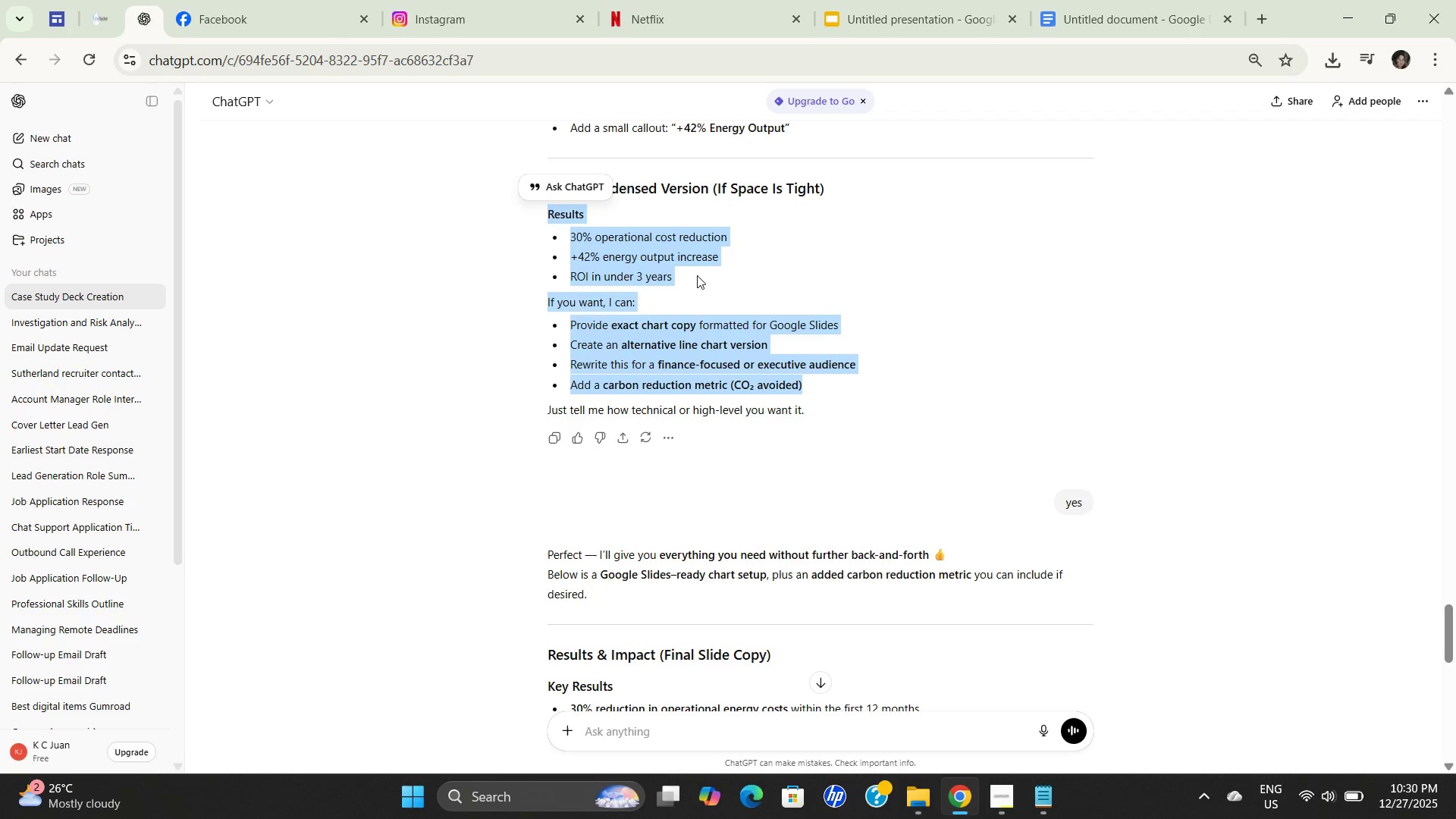 
scroll: coordinate [681, 532], scroll_direction: down, amount: 3.0
 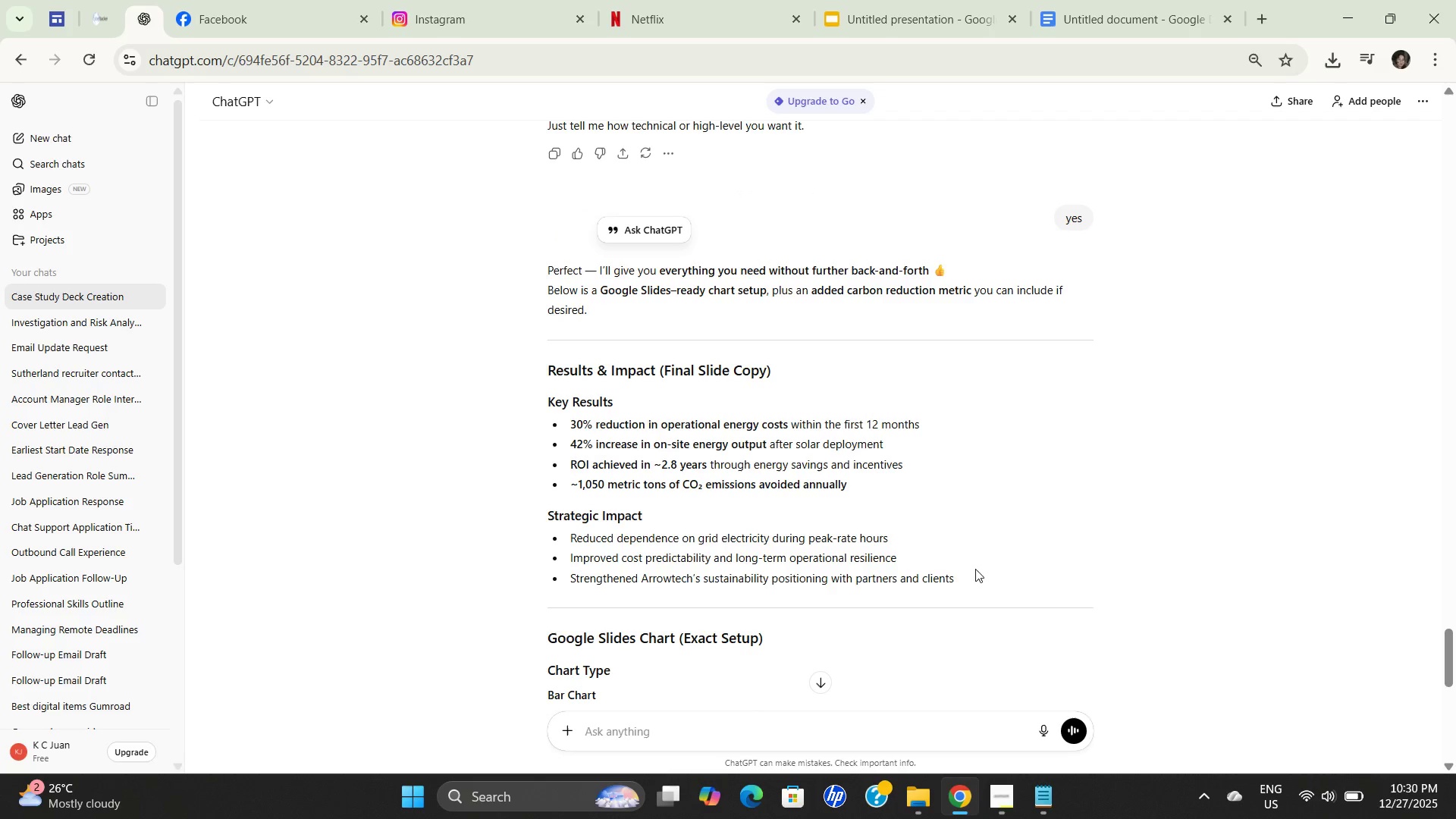 
key(Control+C)
 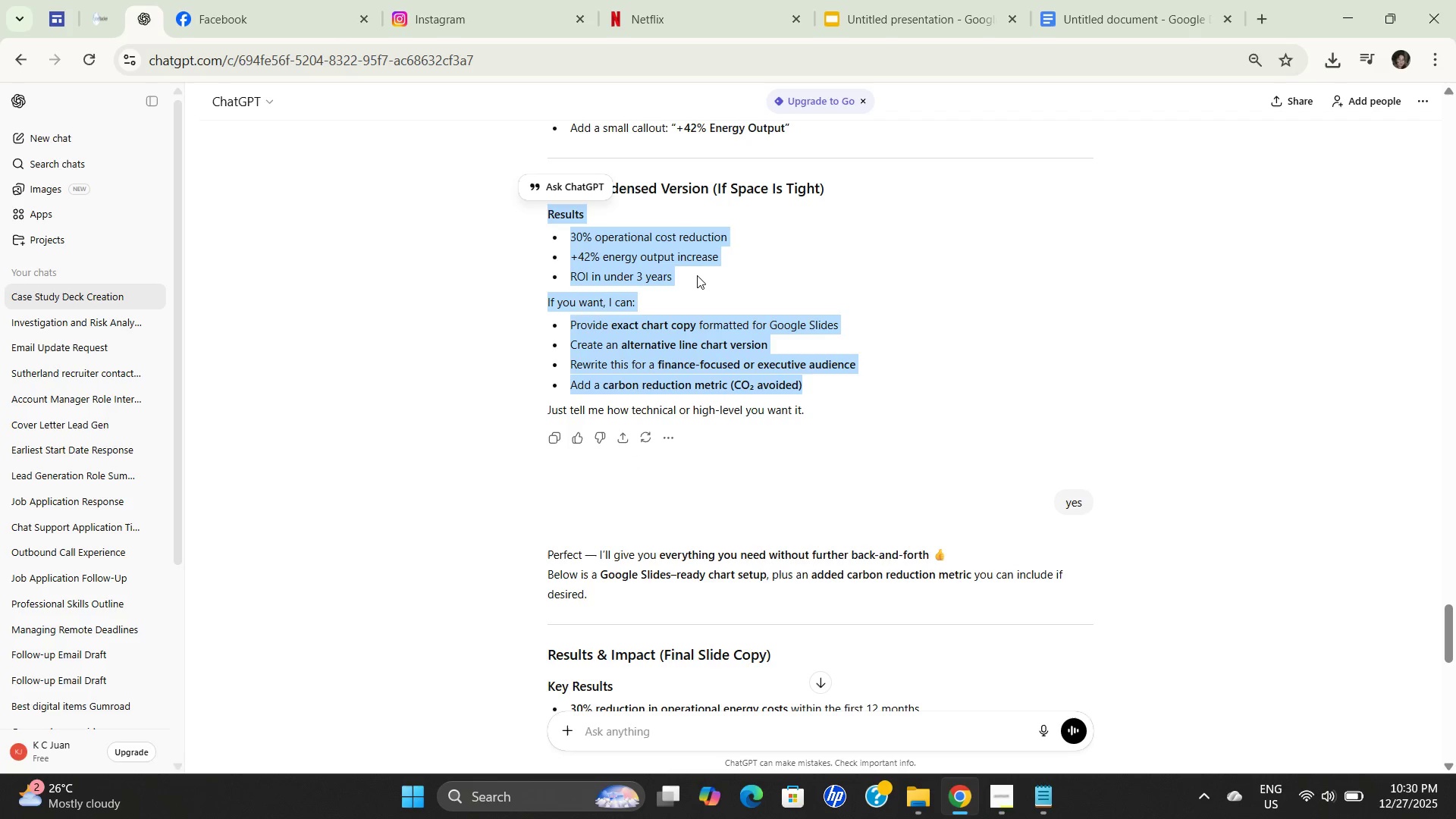 
left_click([697, 275])
 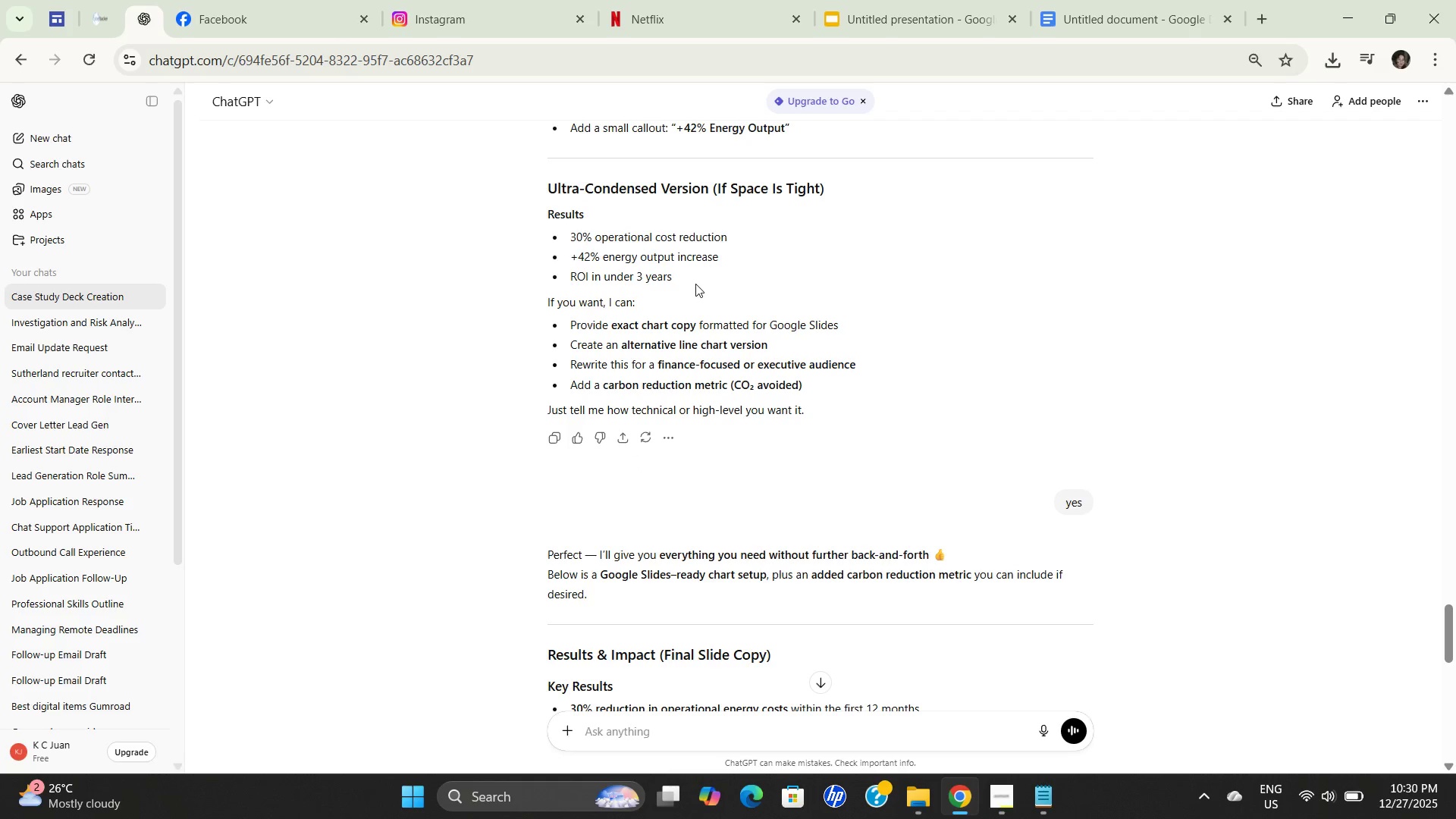 
left_click_drag(start_coordinate=[695, 284], to_coordinate=[560, 246])
 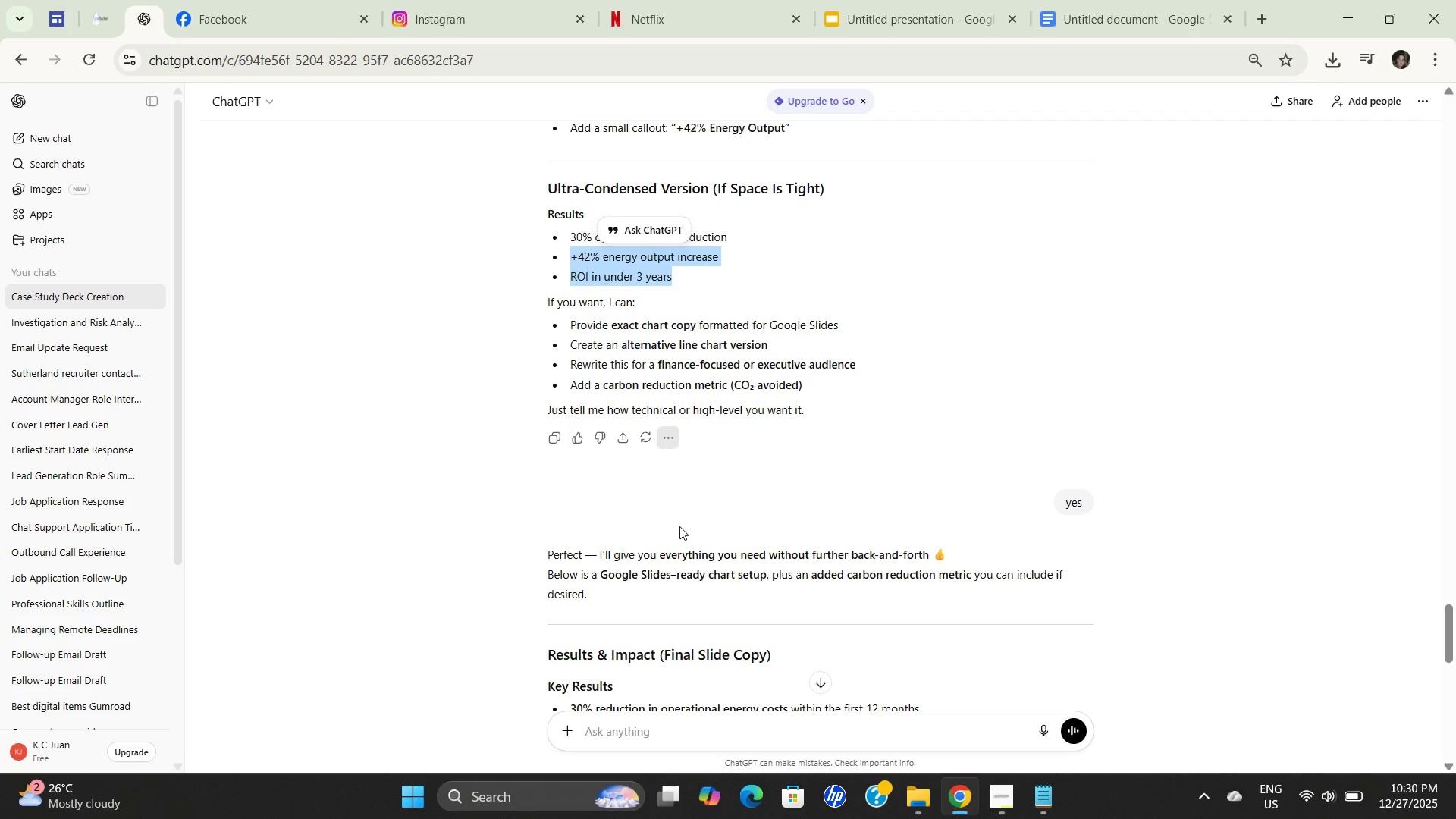 
left_click_drag(start_coordinate=[981, 581], to_coordinate=[507, 390])
 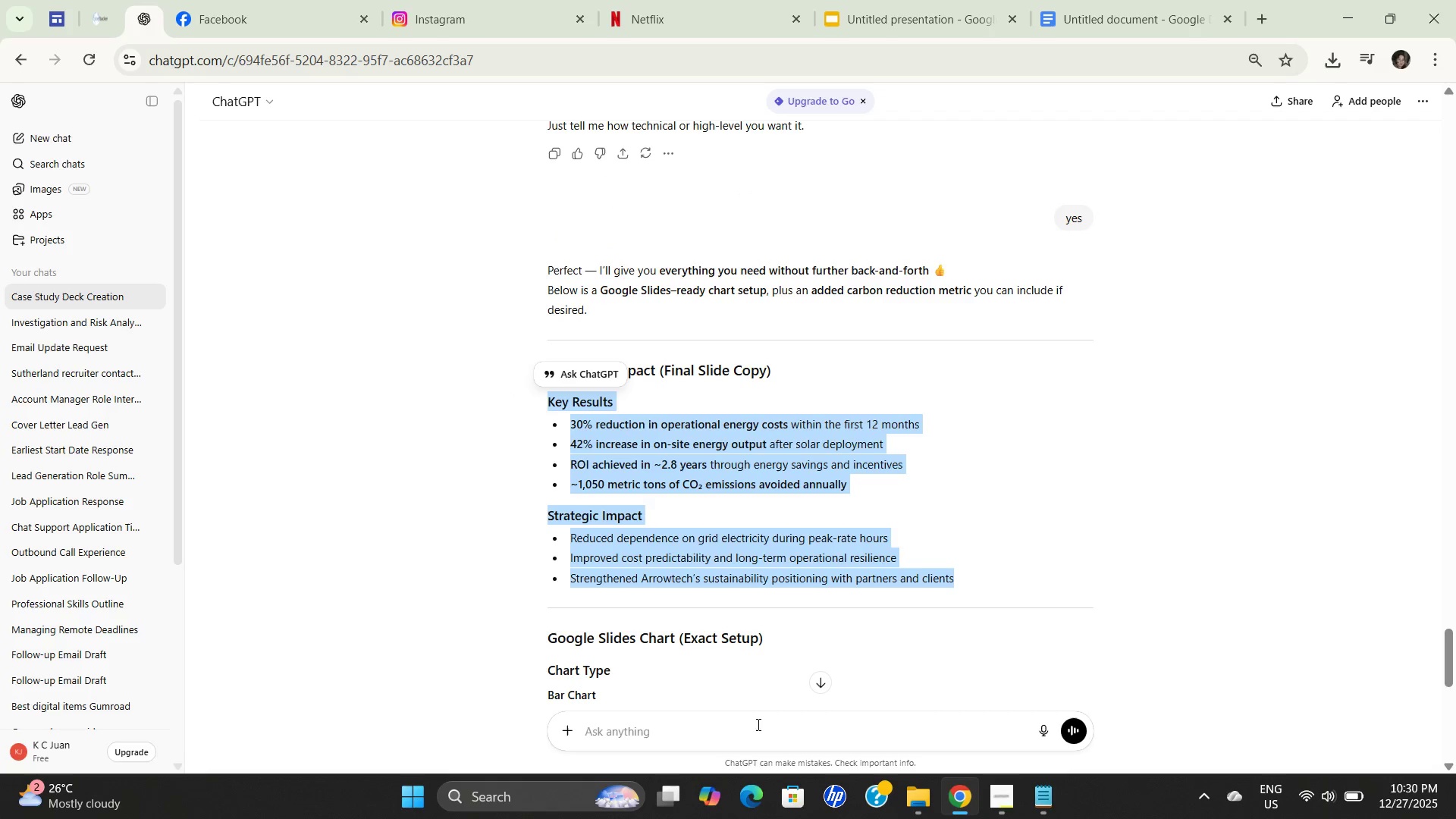 
key(Control+C)
 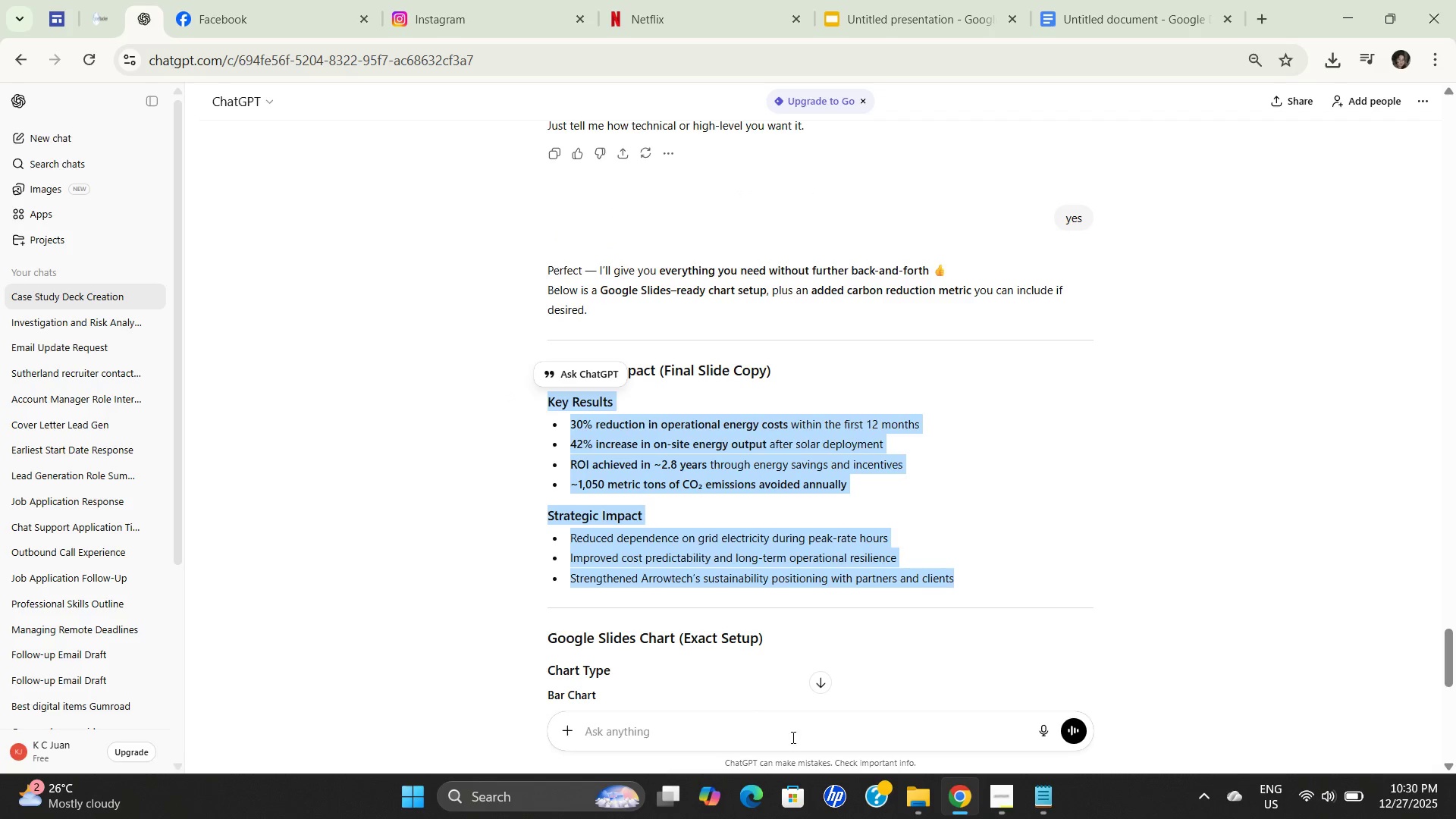 
key(Control+C)
 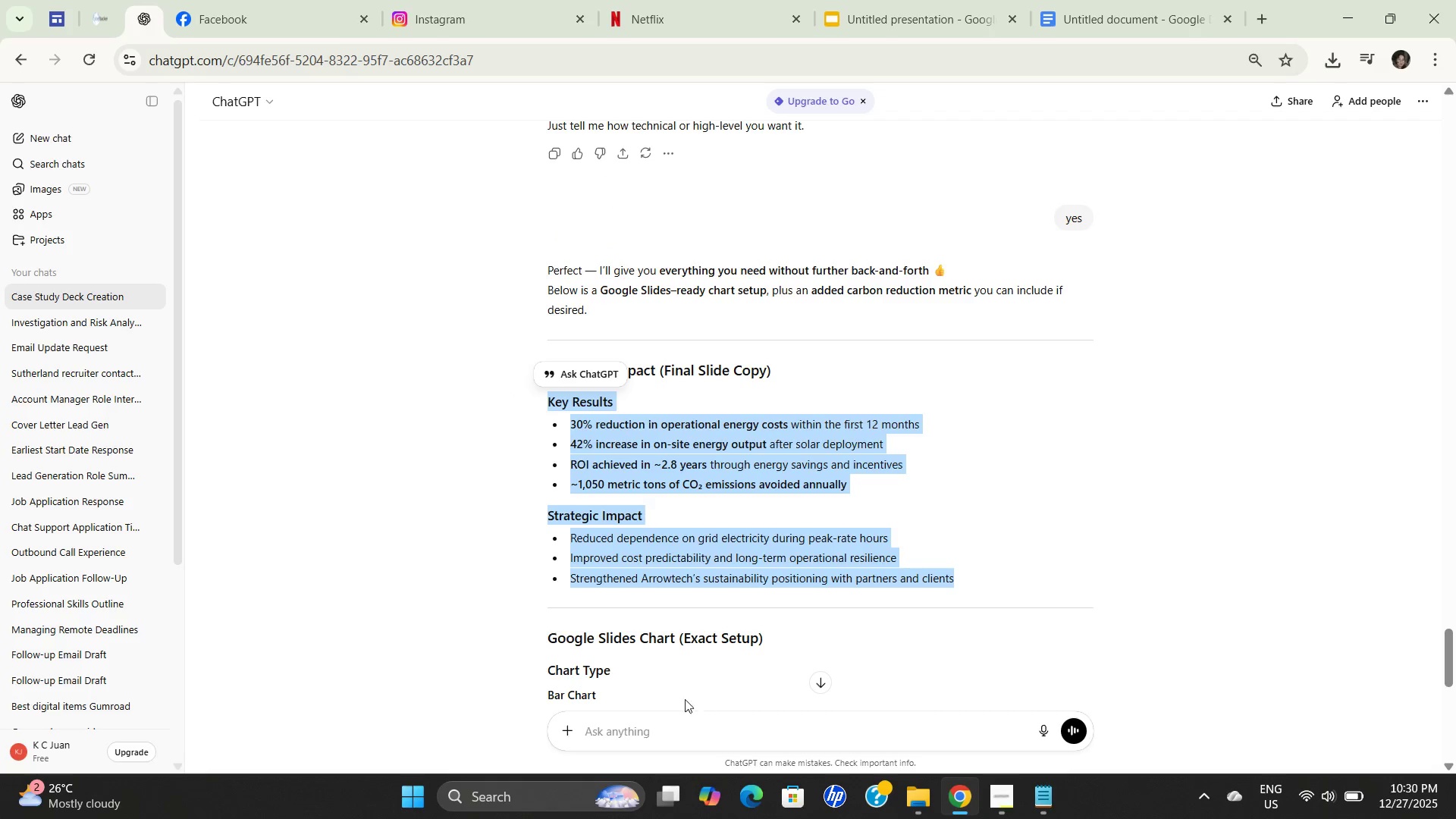 
key(Control+C)
 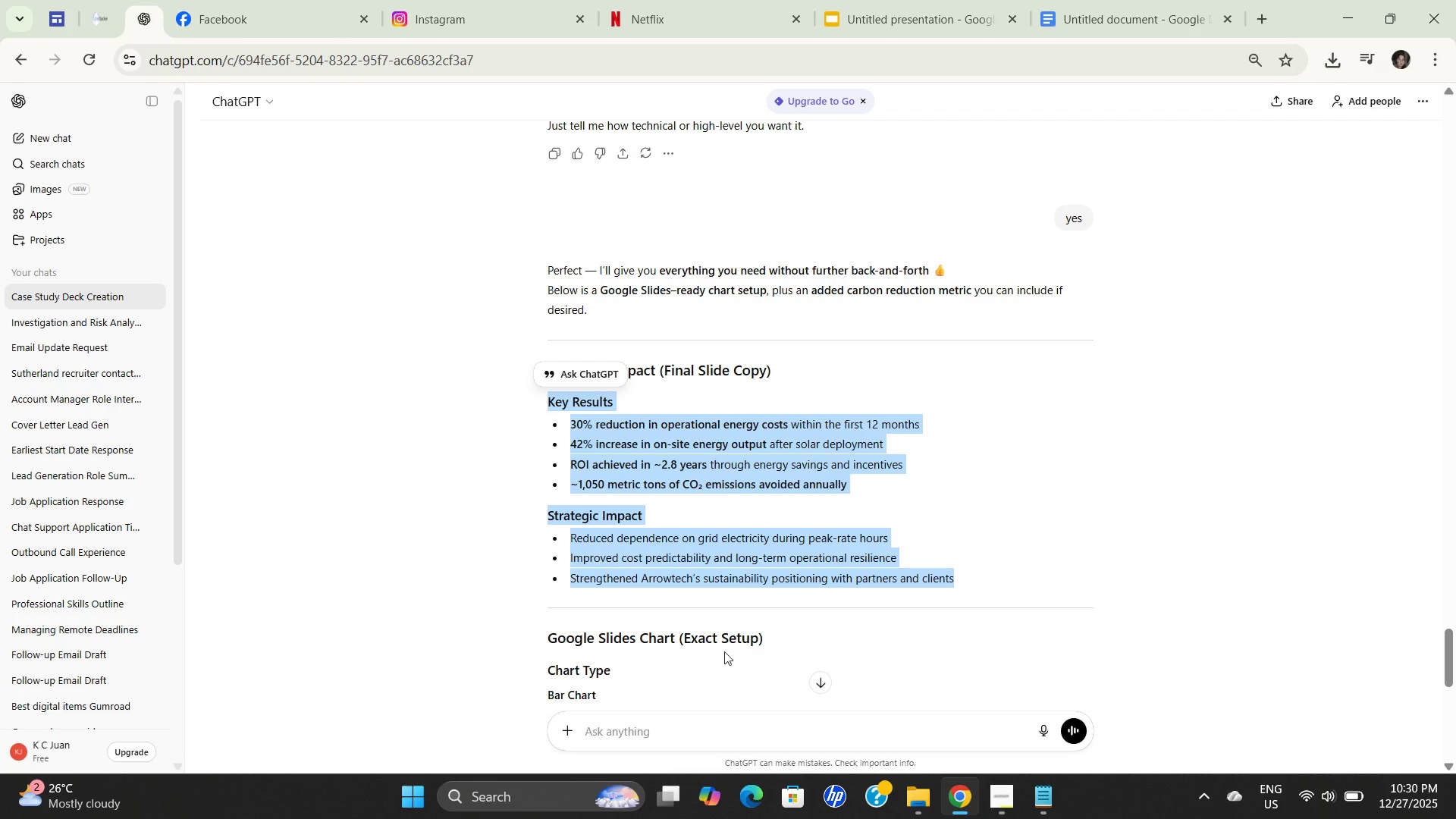 
key(Control+C)
 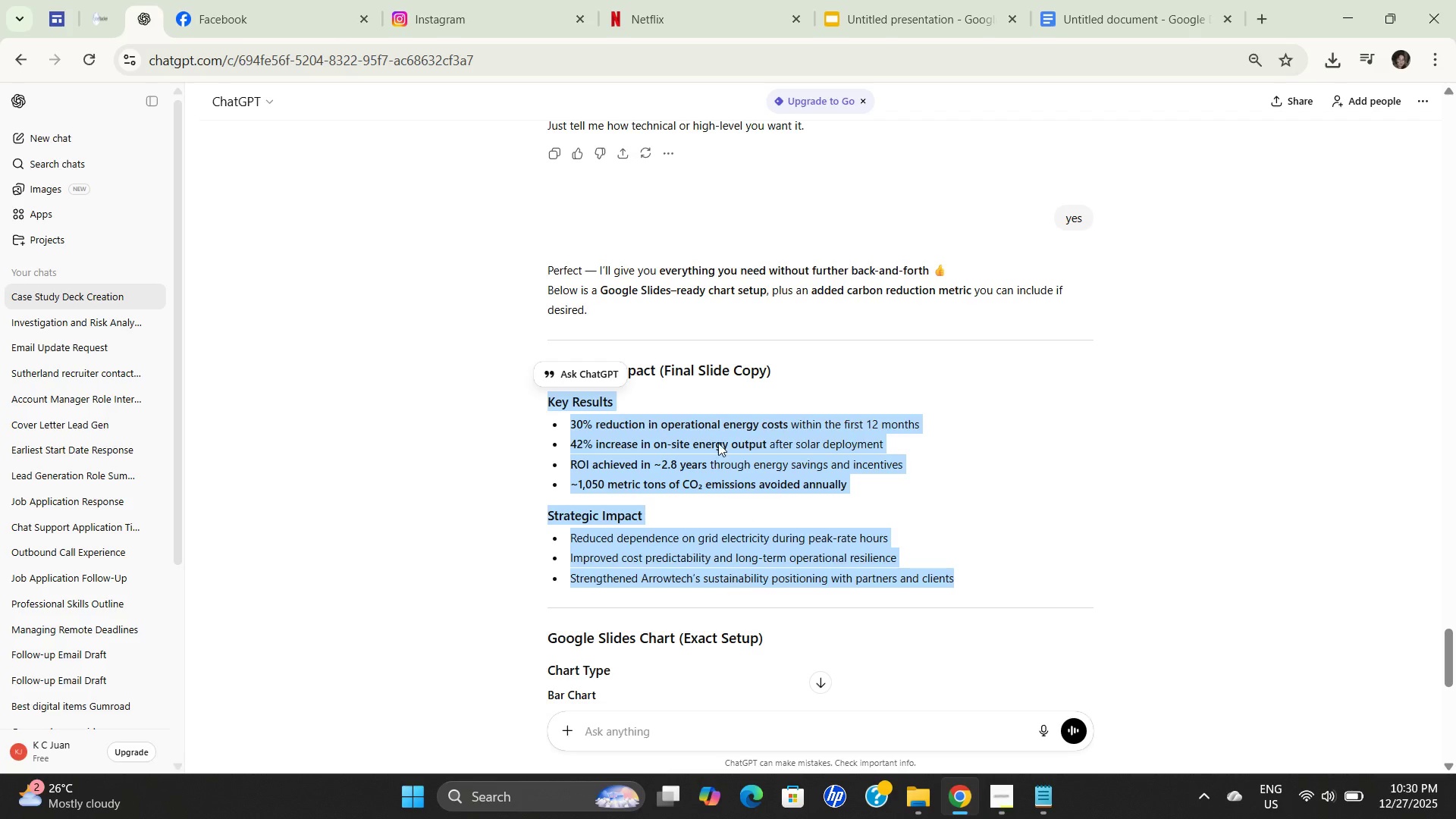 
key(Control+C)
 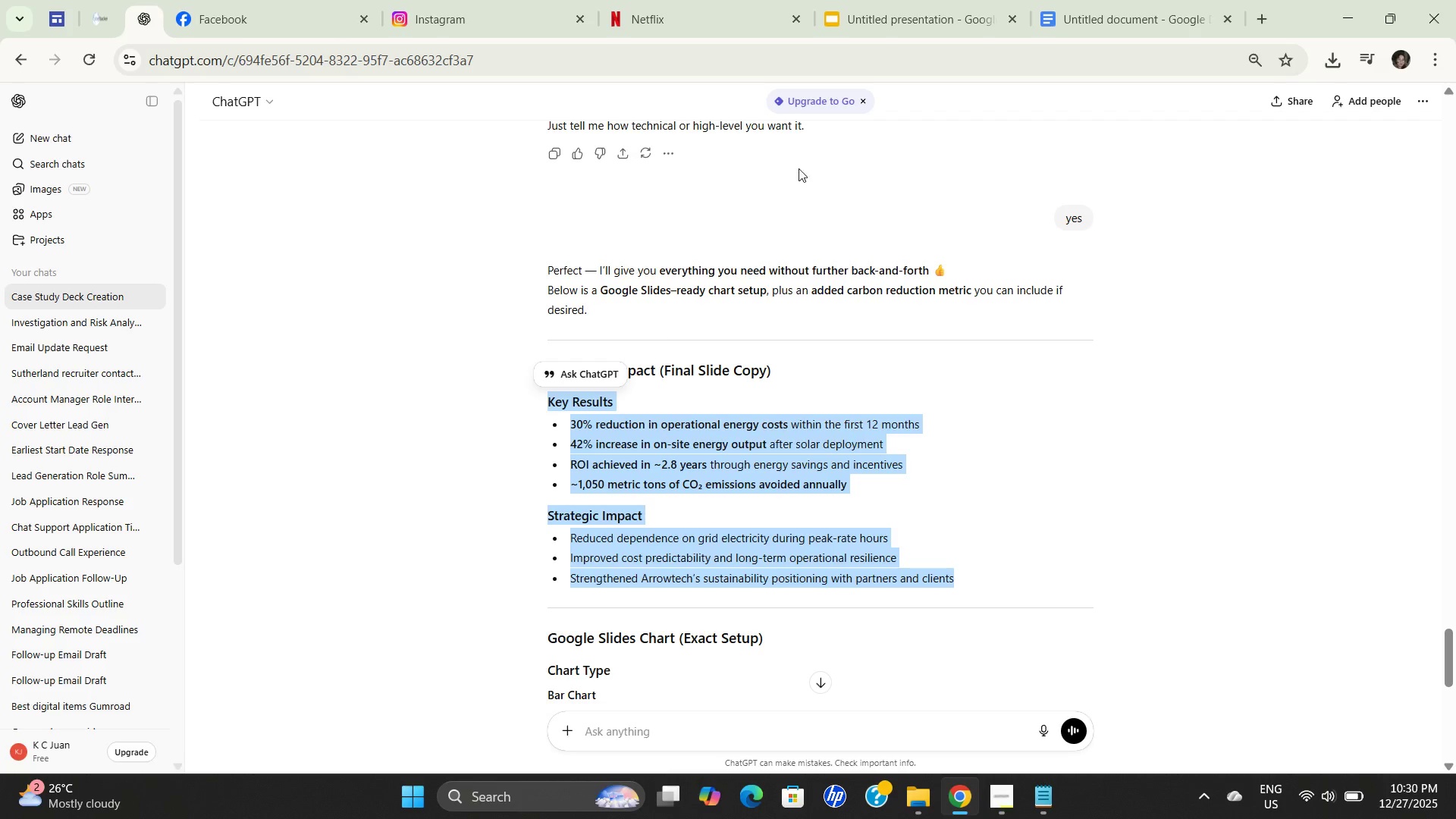 
key(Control+C)
 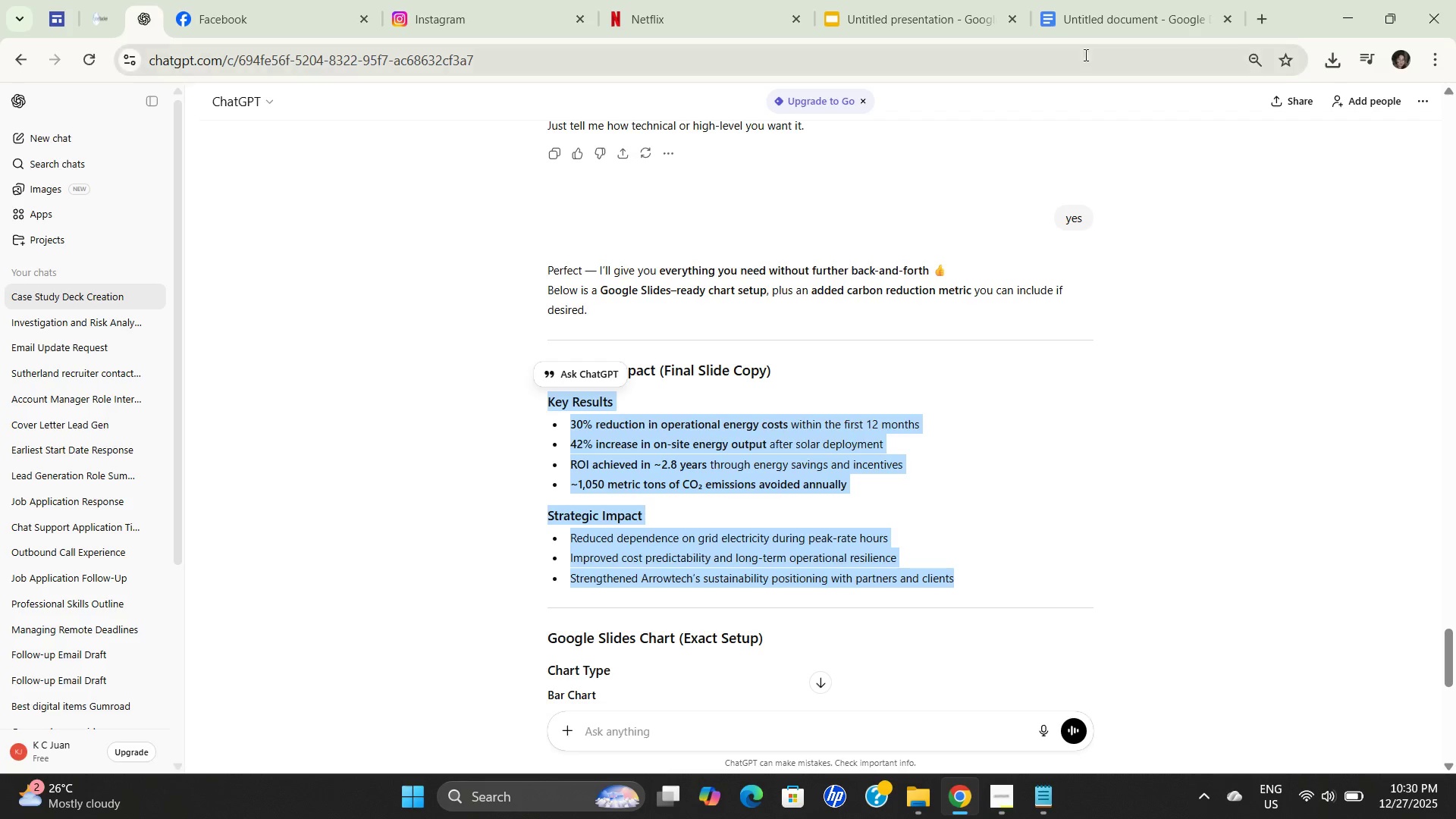 
key(Control+C)
 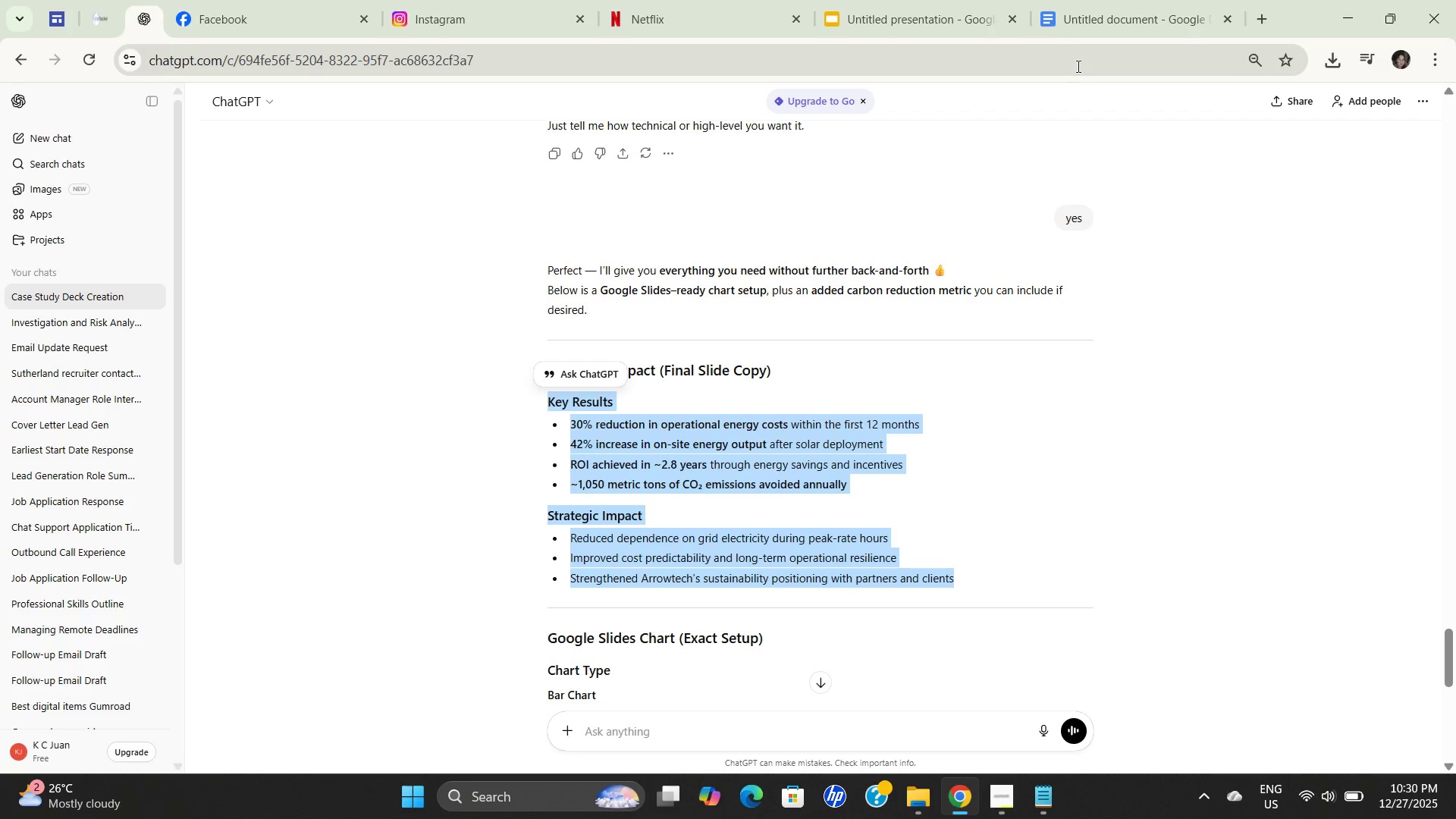 
key(Control+C)
 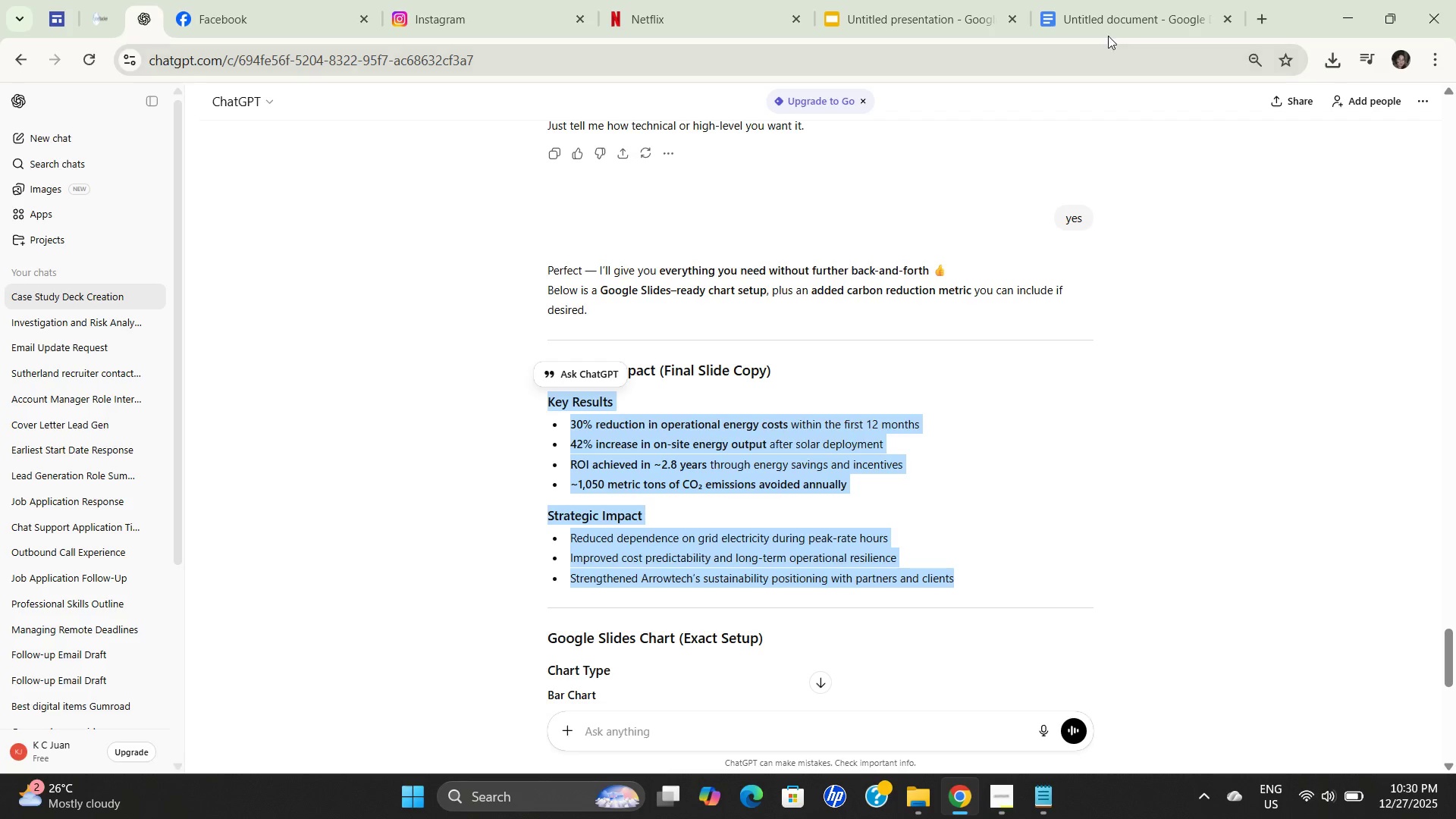 
scroll: coordinate [677, 497], scroll_direction: up, amount: 6.0
 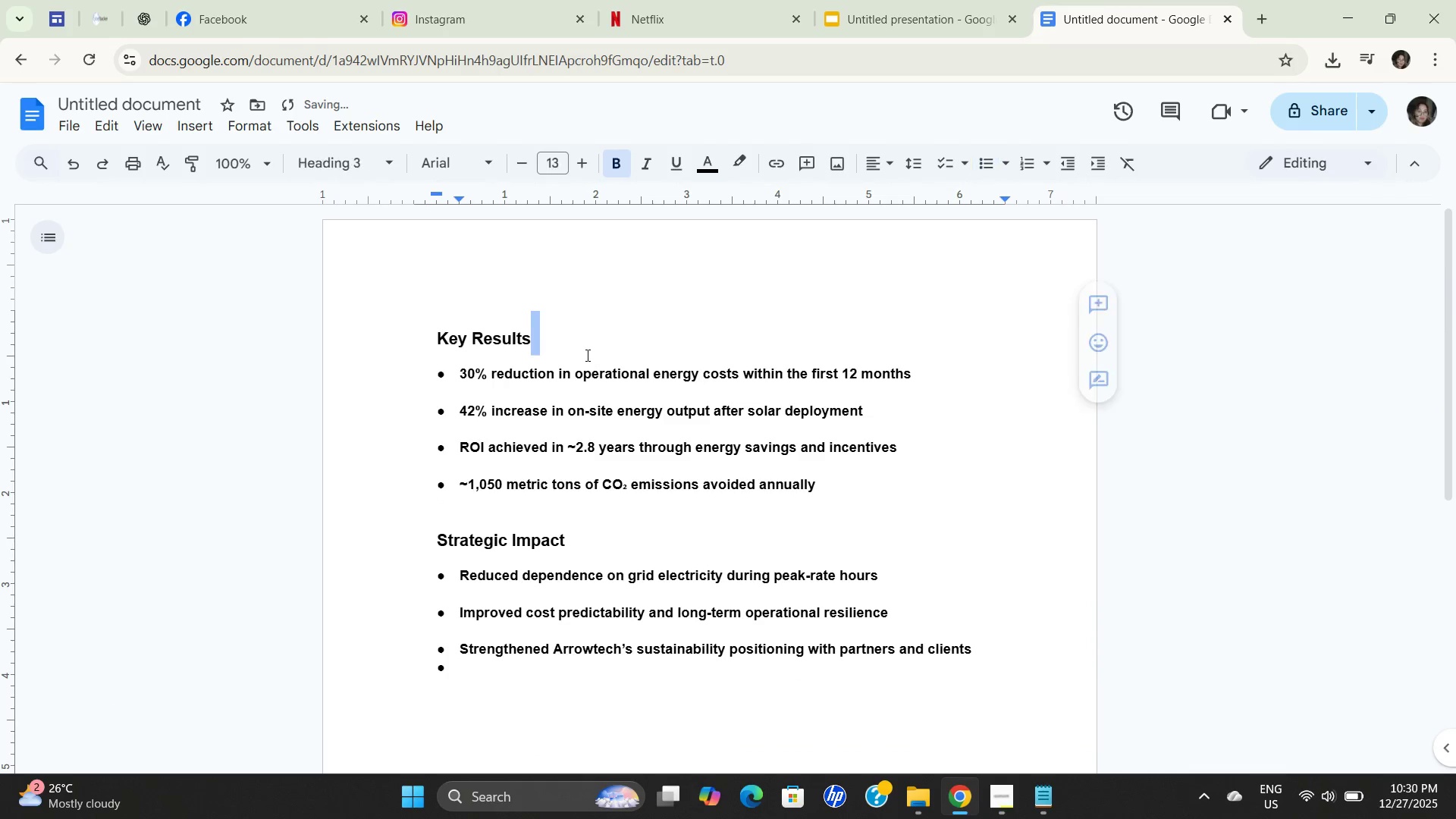 
key(Control+C)
 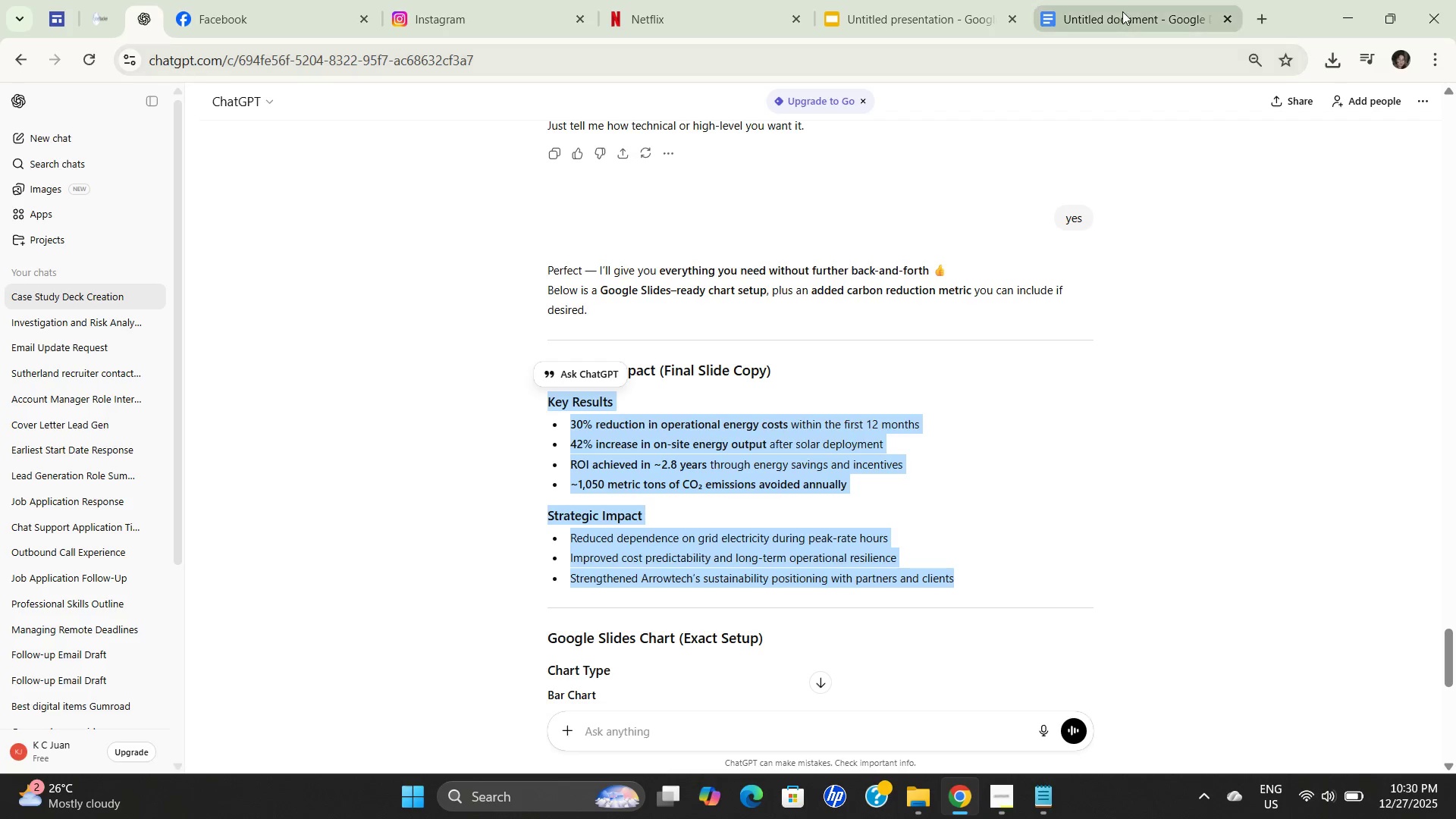 
key(Control+C)
 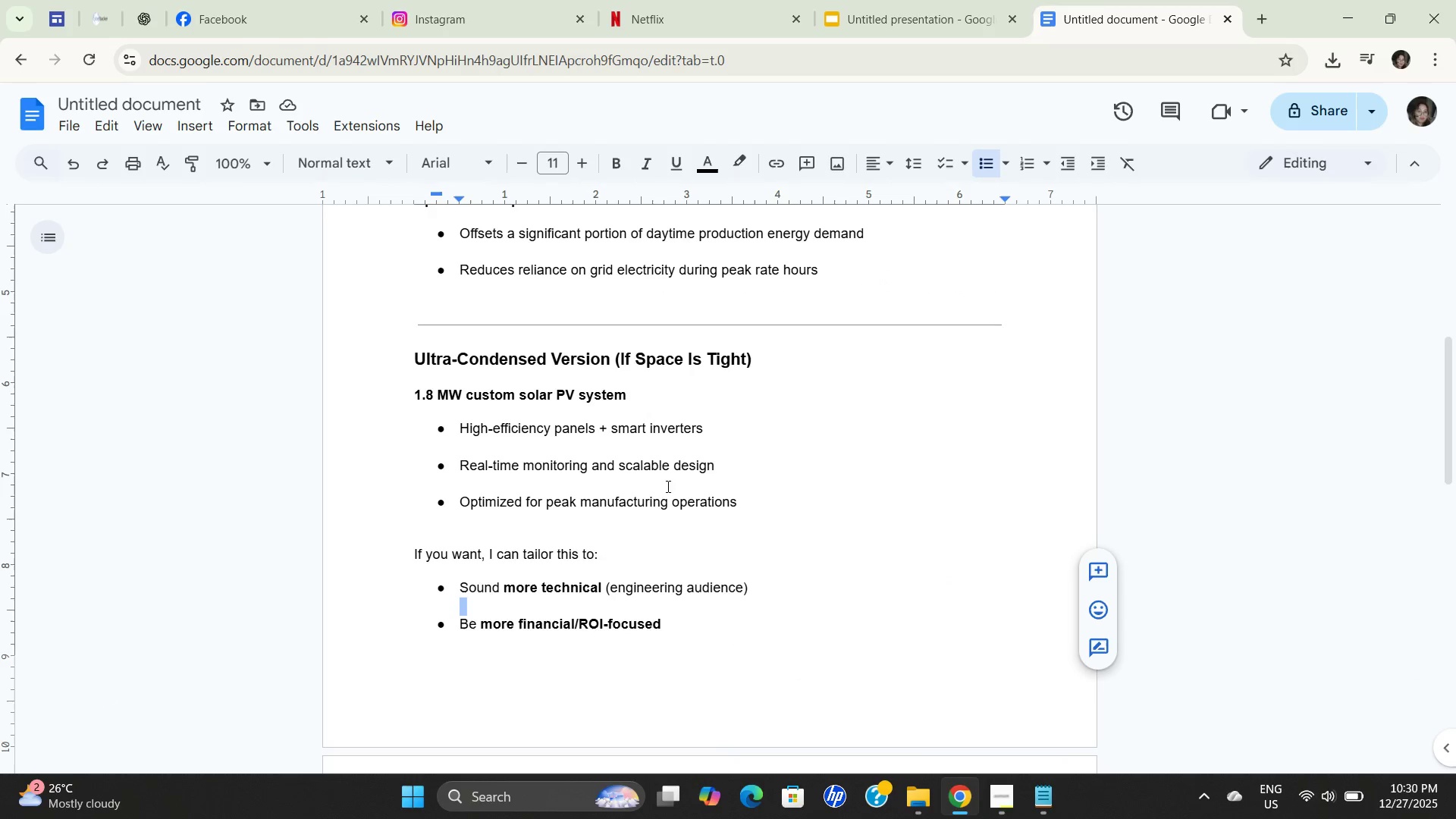 
left_click([663, 502])
 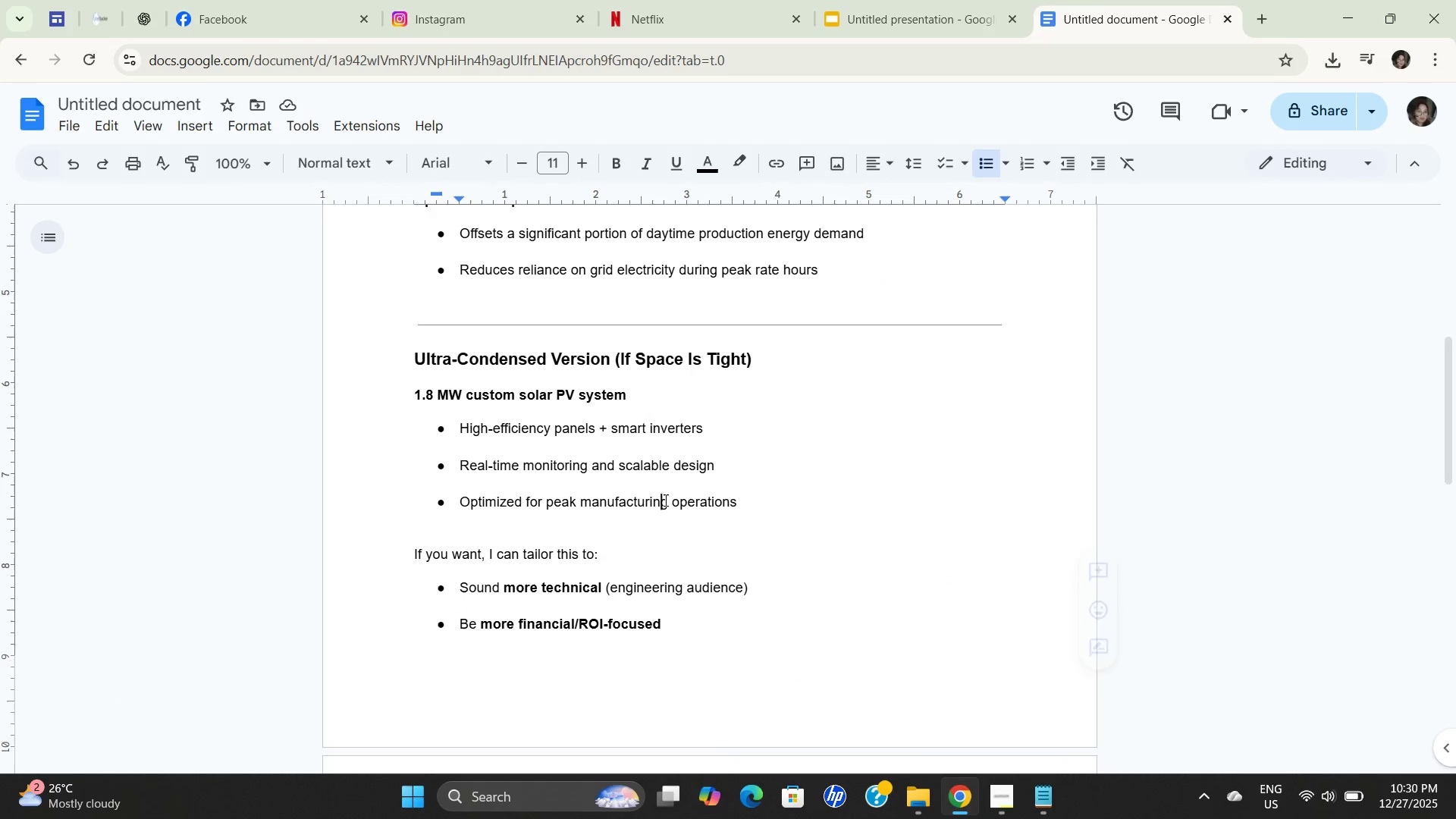 
key(Control+ControlLeft)
 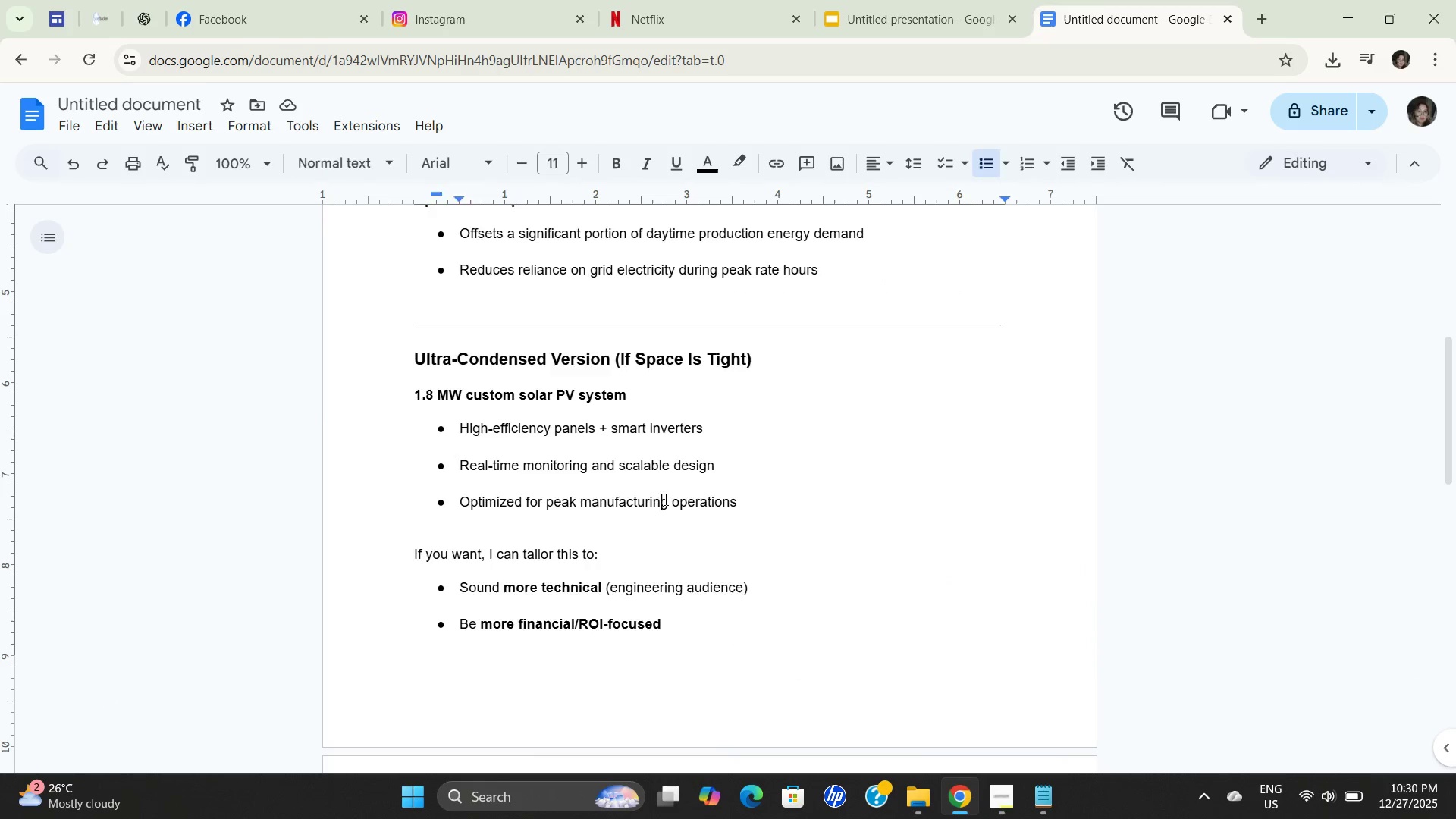 
key(Control+A)
 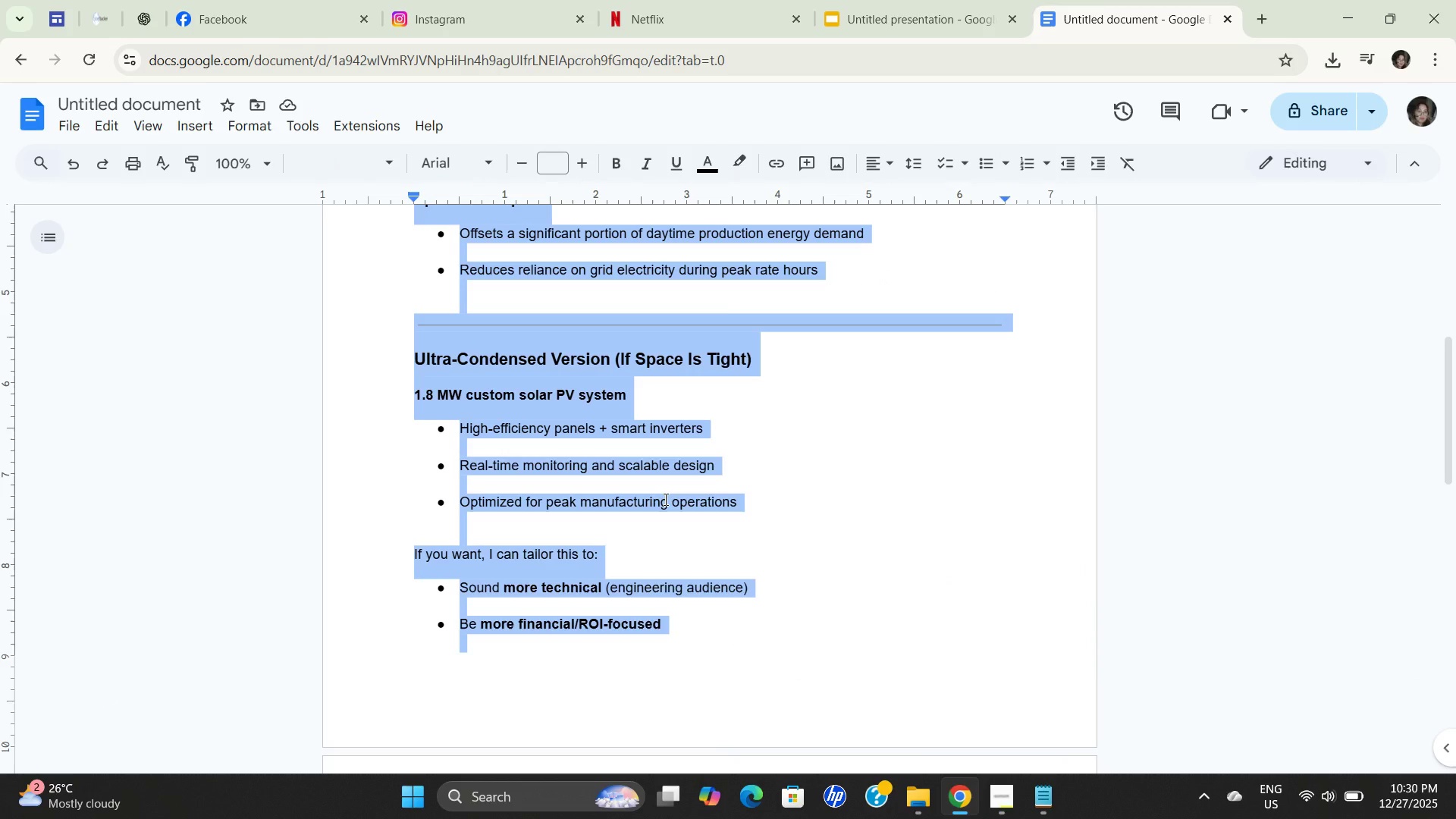 
key(Control+V)
 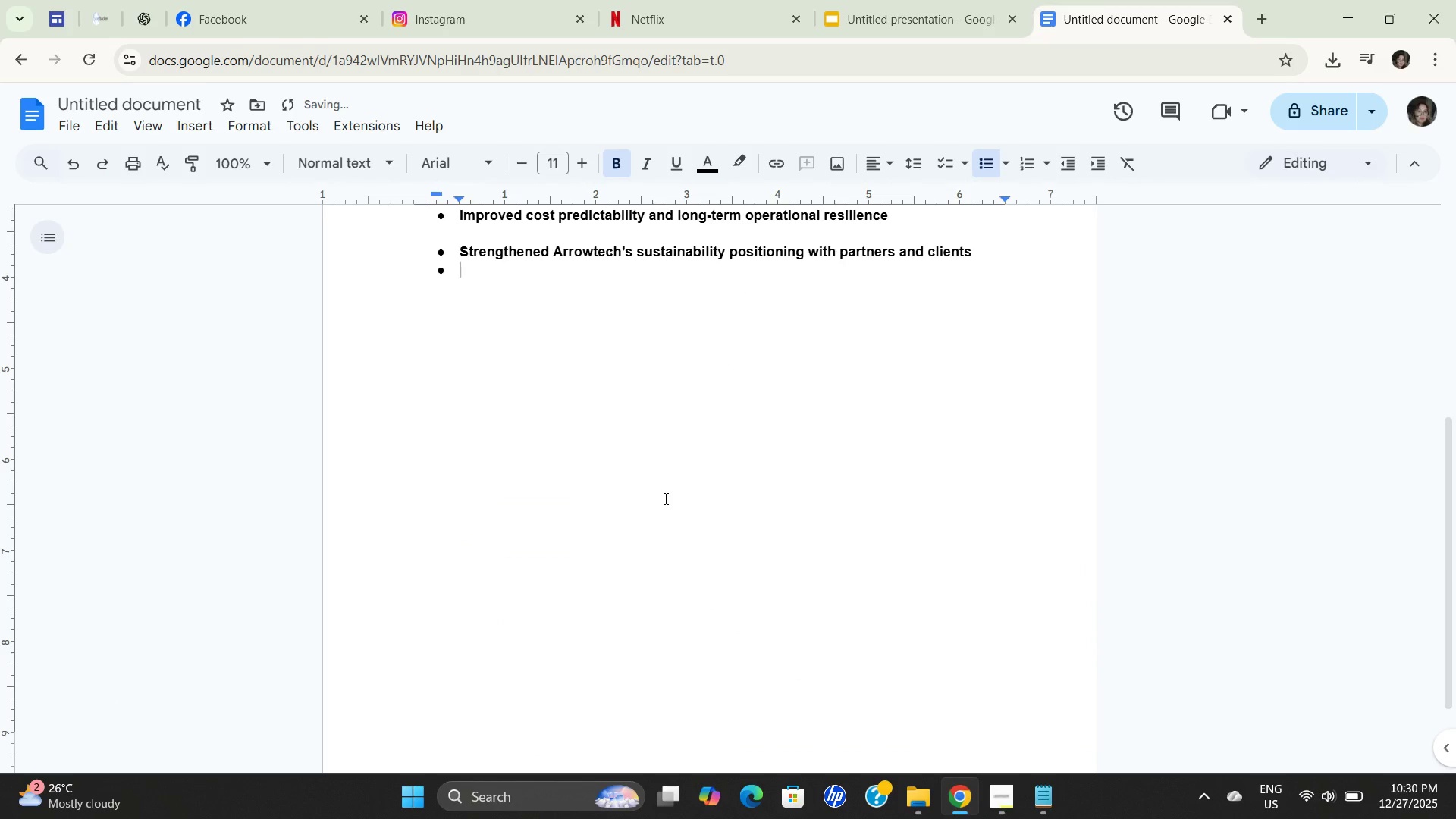 
left_click([586, 356])
 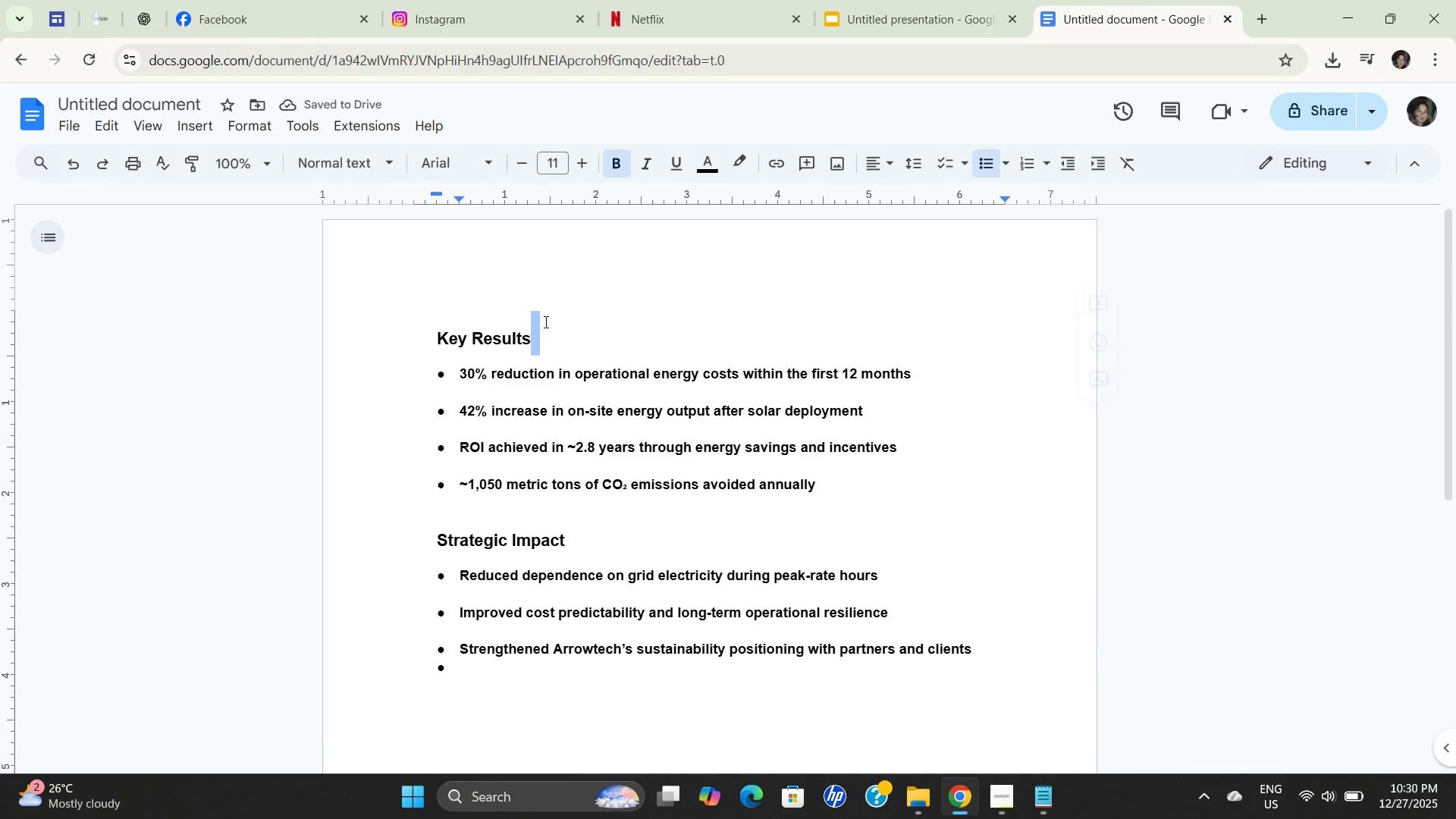 
left_click([544, 323])
 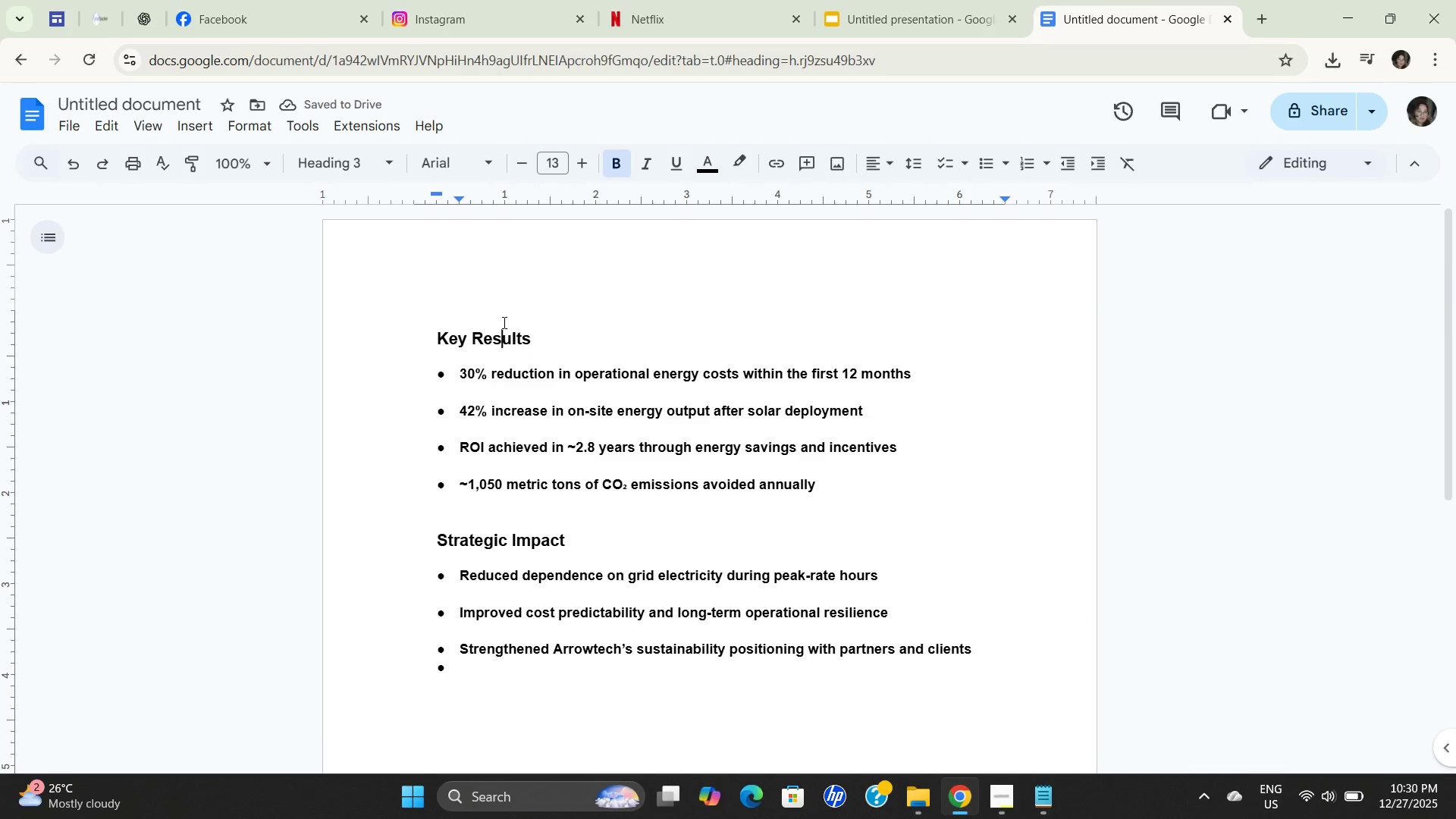 
double_click([503, 322])
 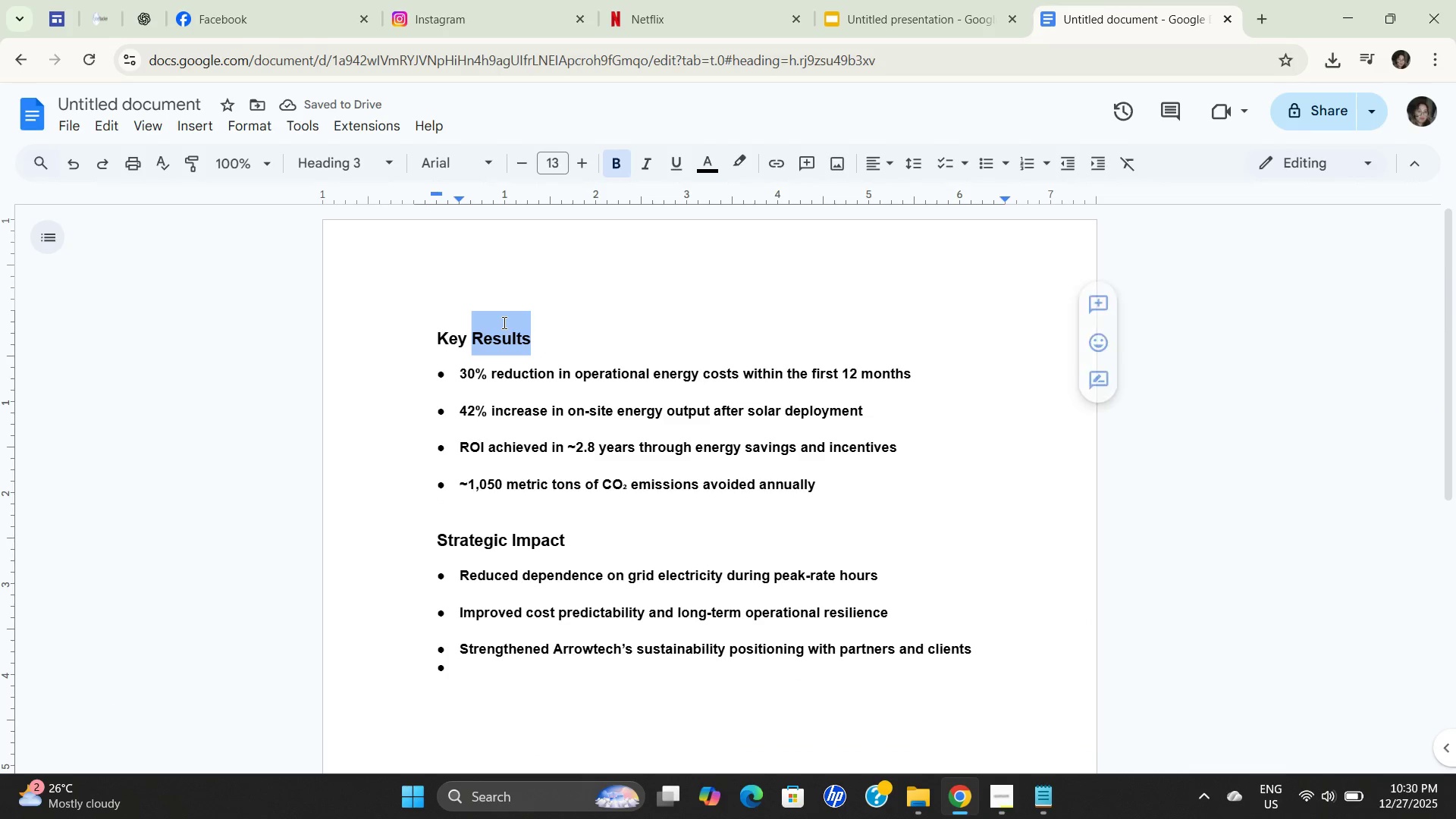 
triple_click([503, 322])
 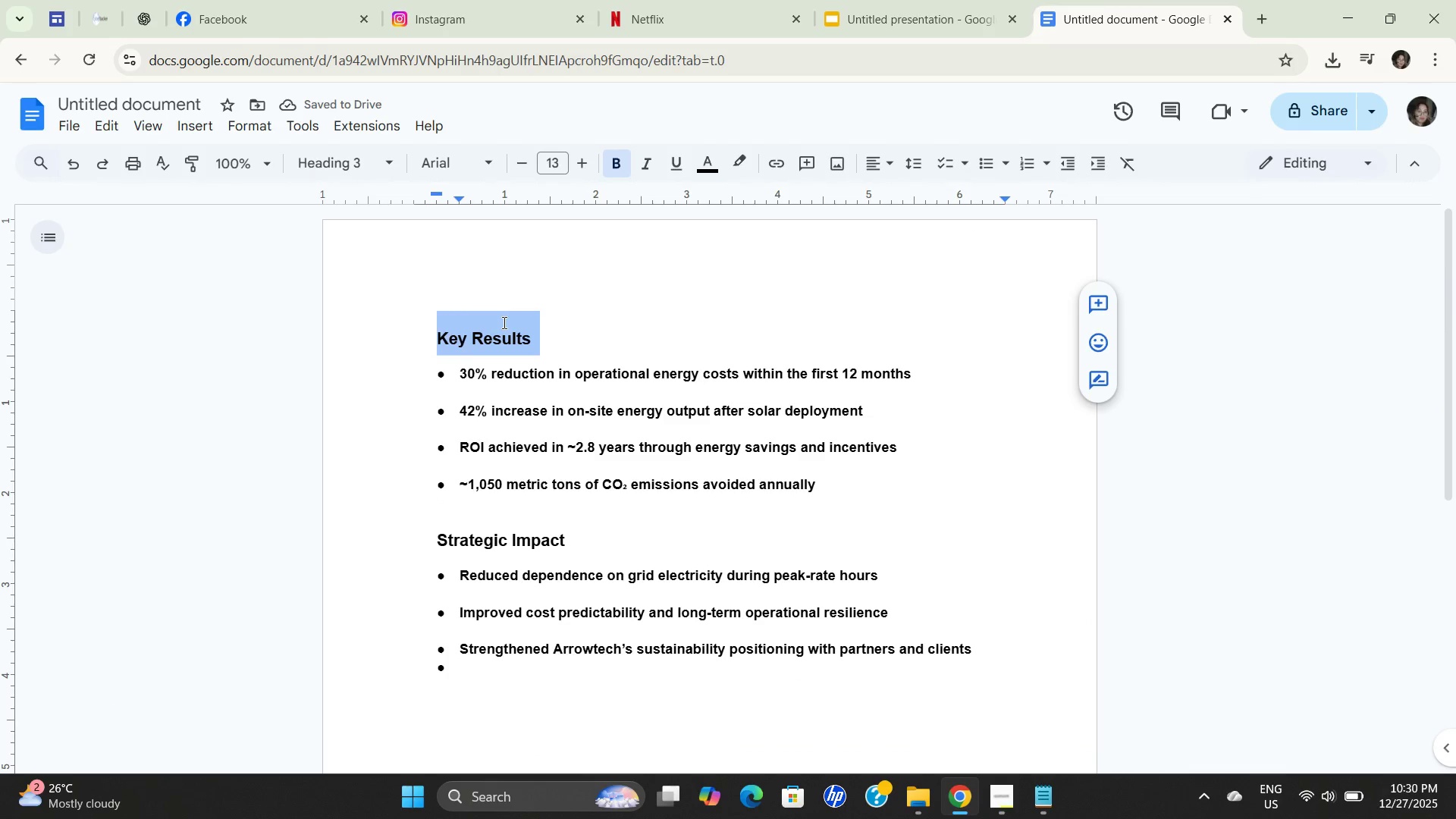 
key(Control+C)
 